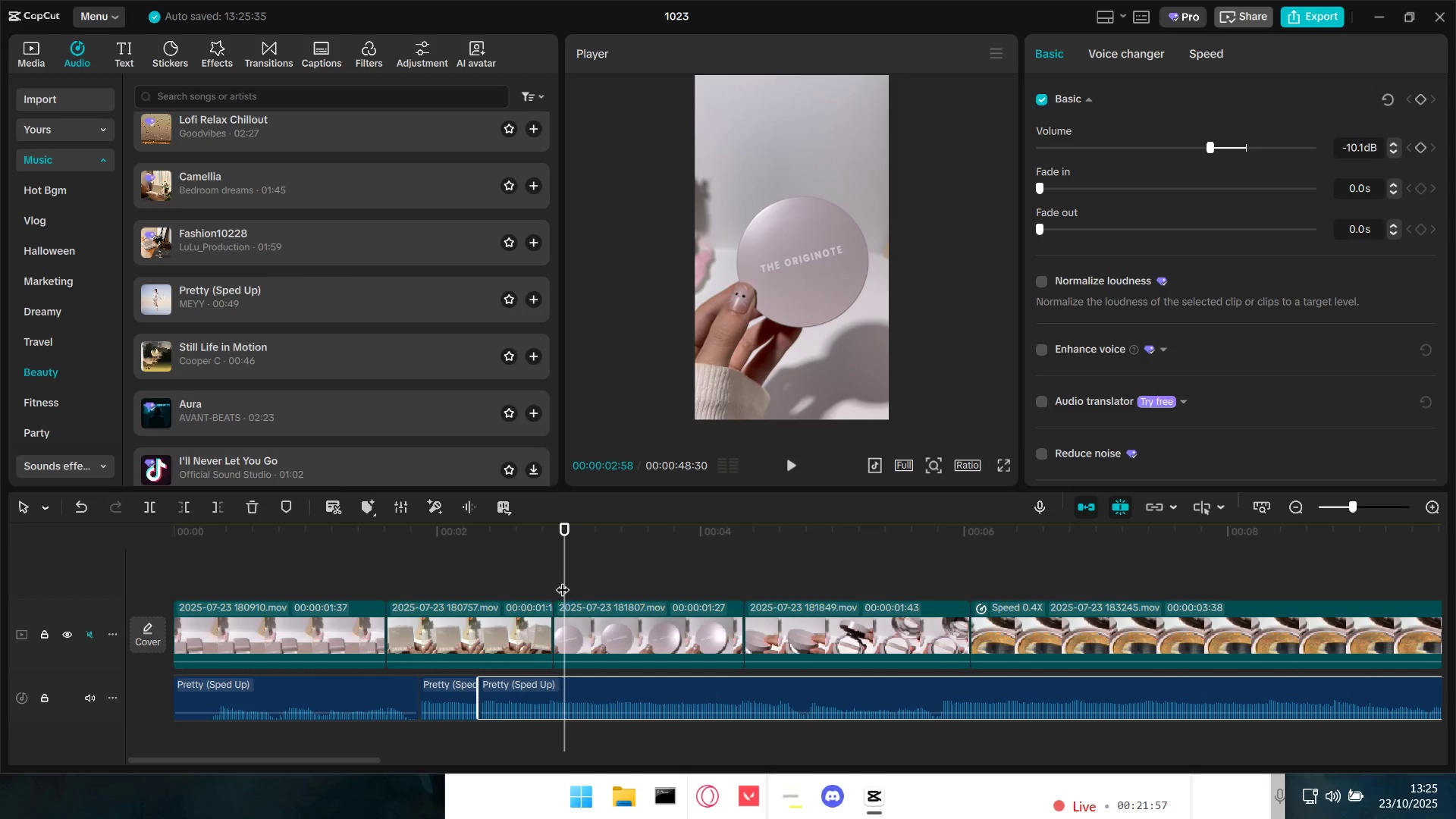 
left_click_drag(start_coordinate=[568, 568], to_coordinate=[539, 566])
 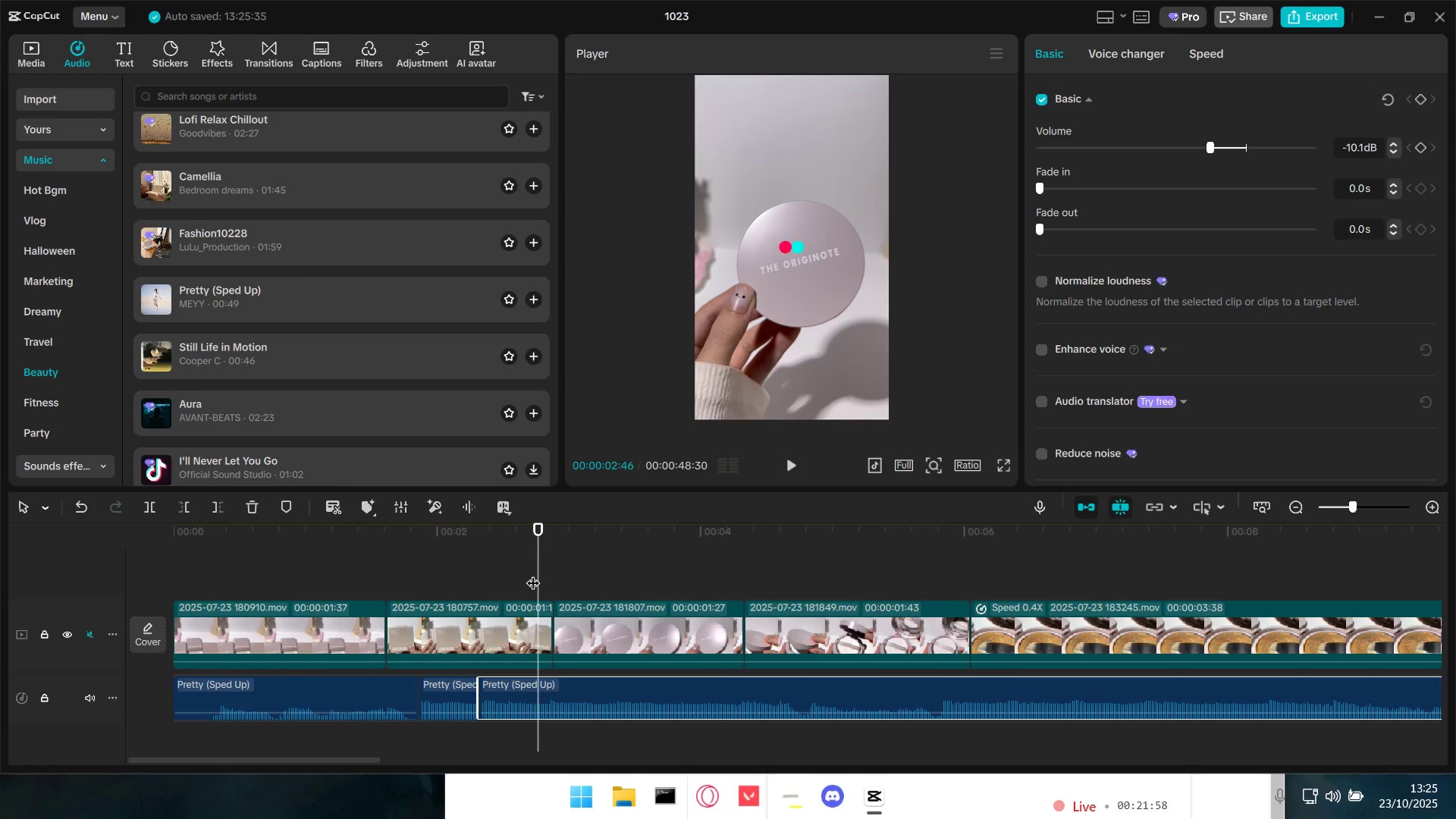 
key(Control+Z)
 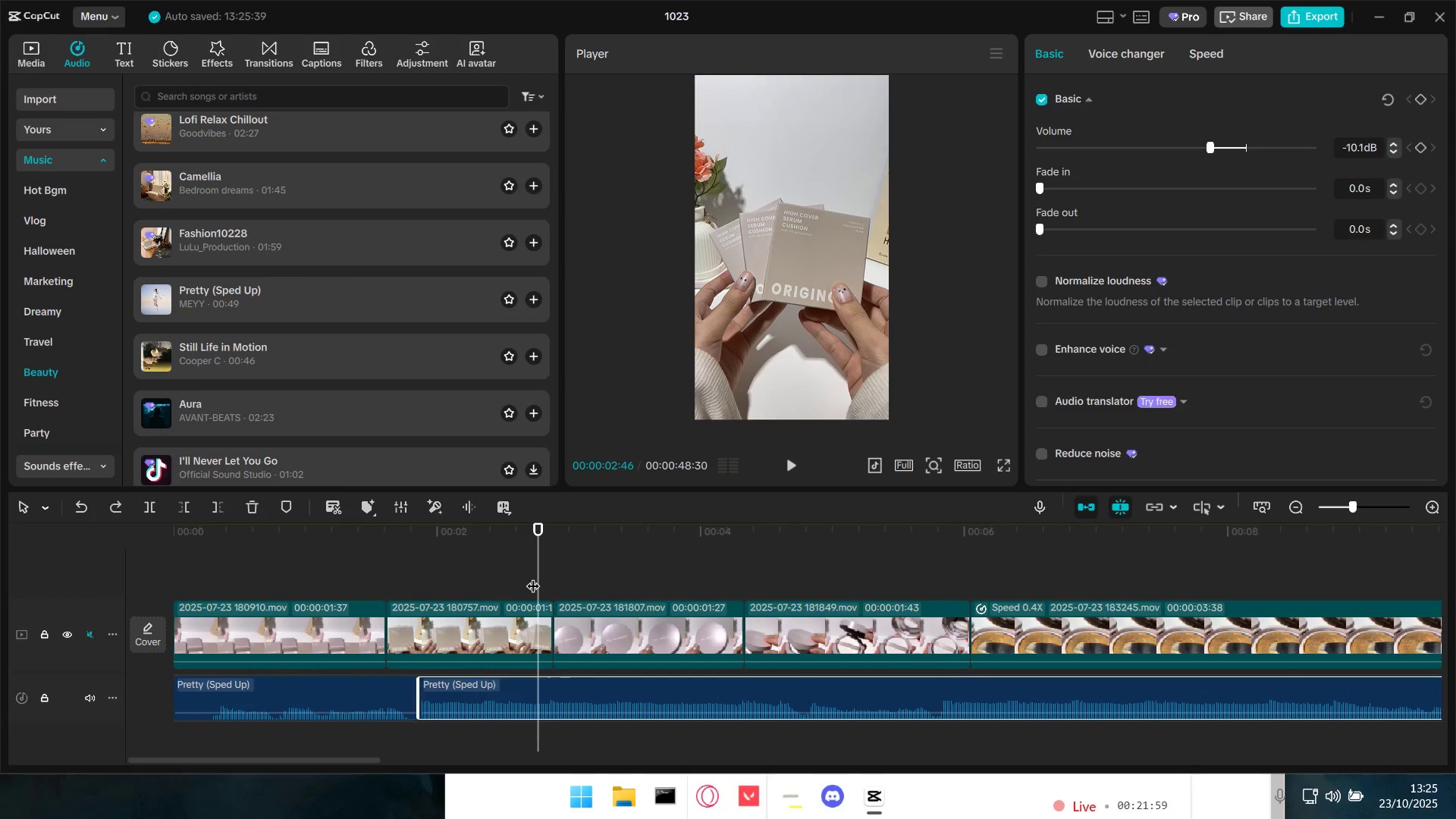 
key(Control+Z)
 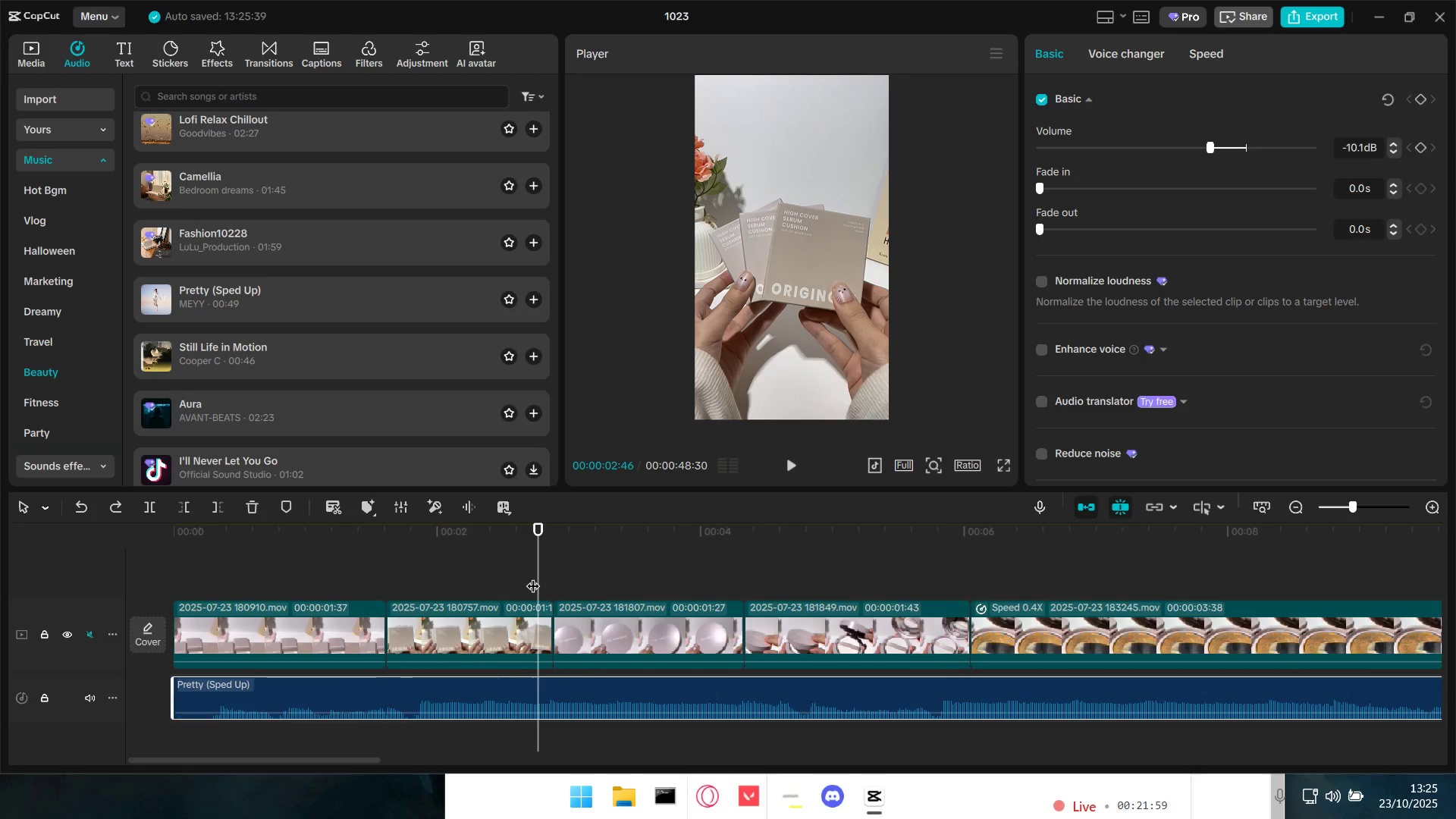 
key(Control+Z)
 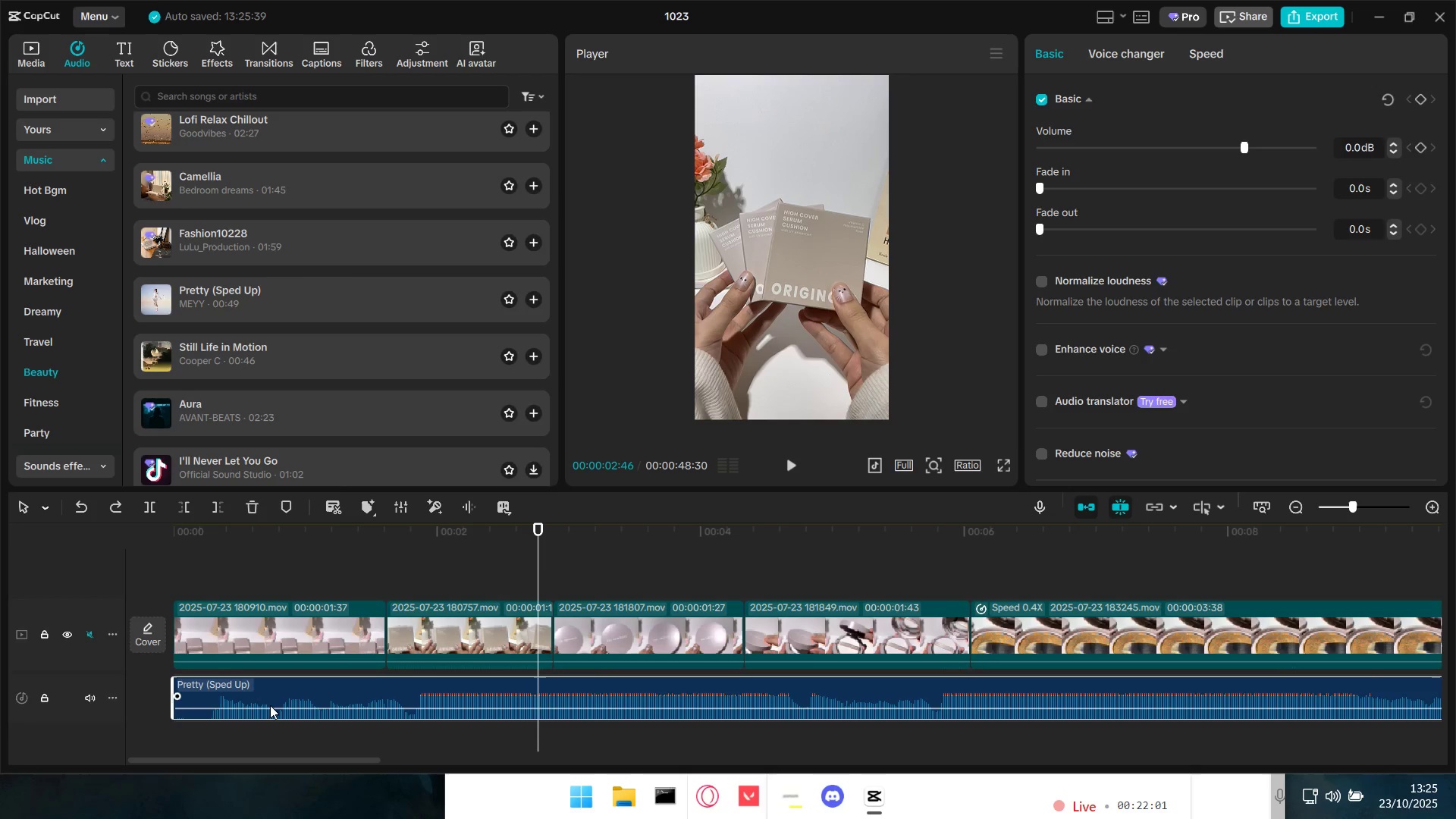 
left_click_drag(start_coordinate=[268, 708], to_coordinate=[268, 714])
 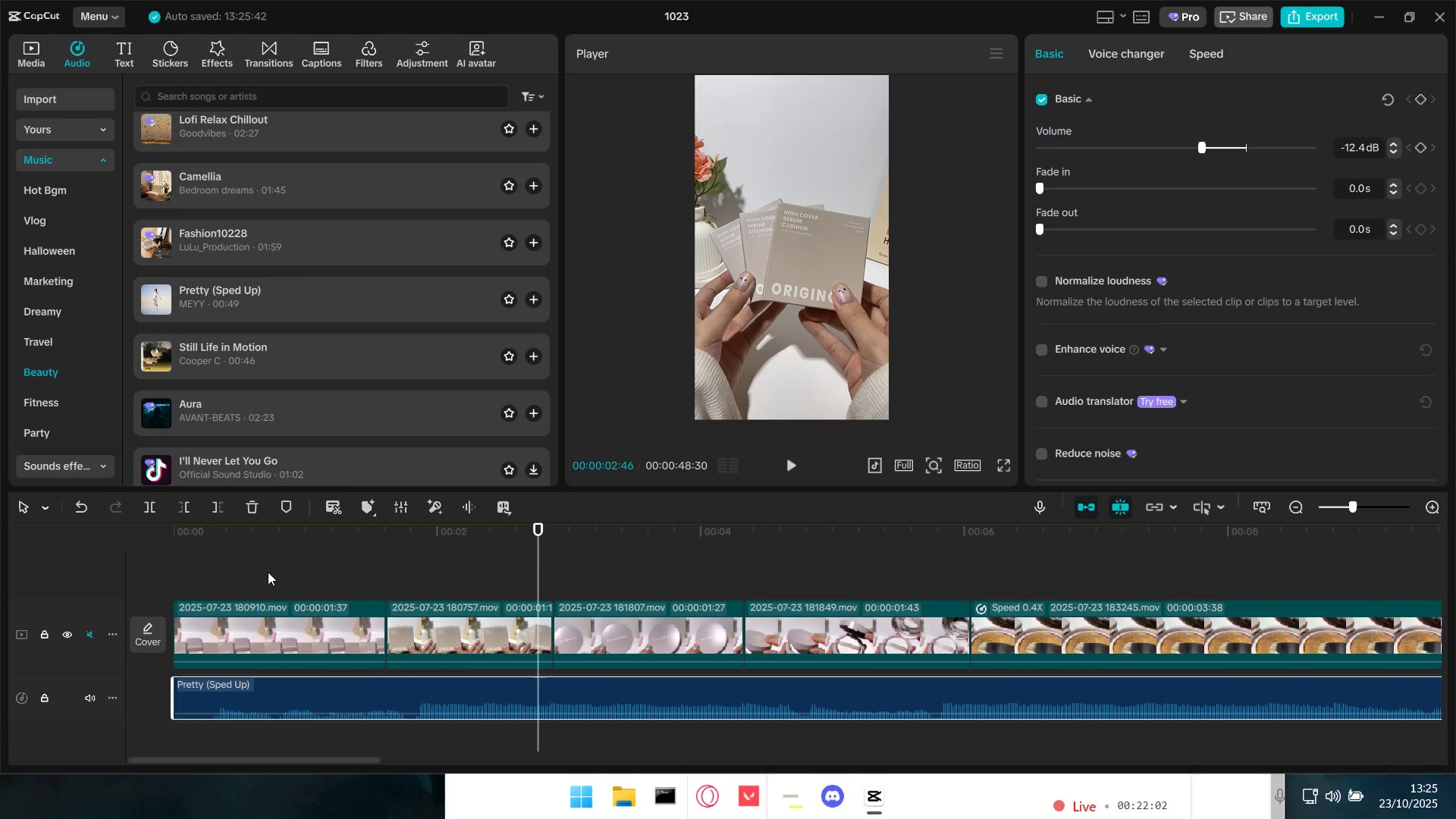 
left_click([267, 570])
 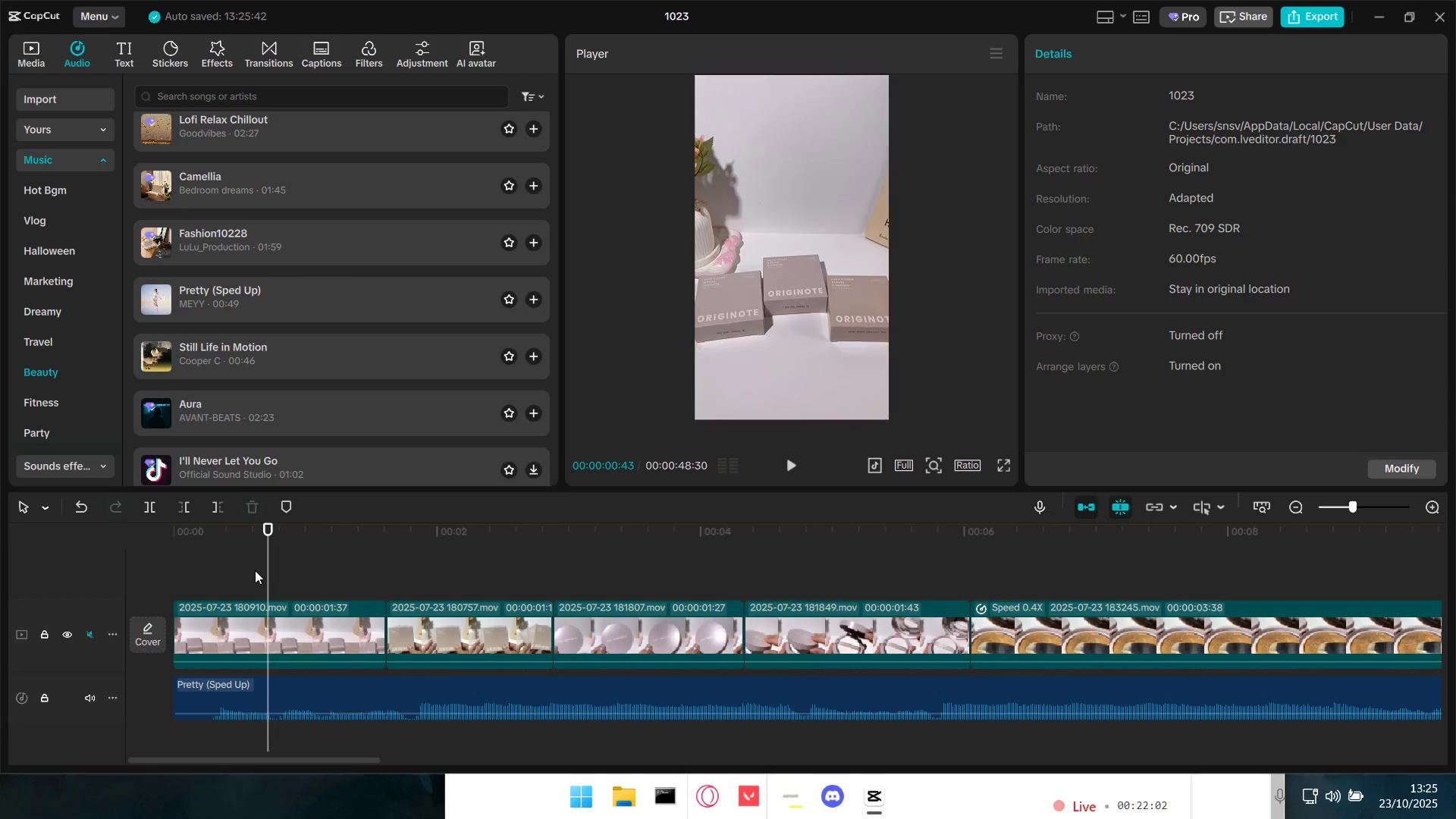 
left_click_drag(start_coordinate=[259, 569], to_coordinate=[234, 572])
 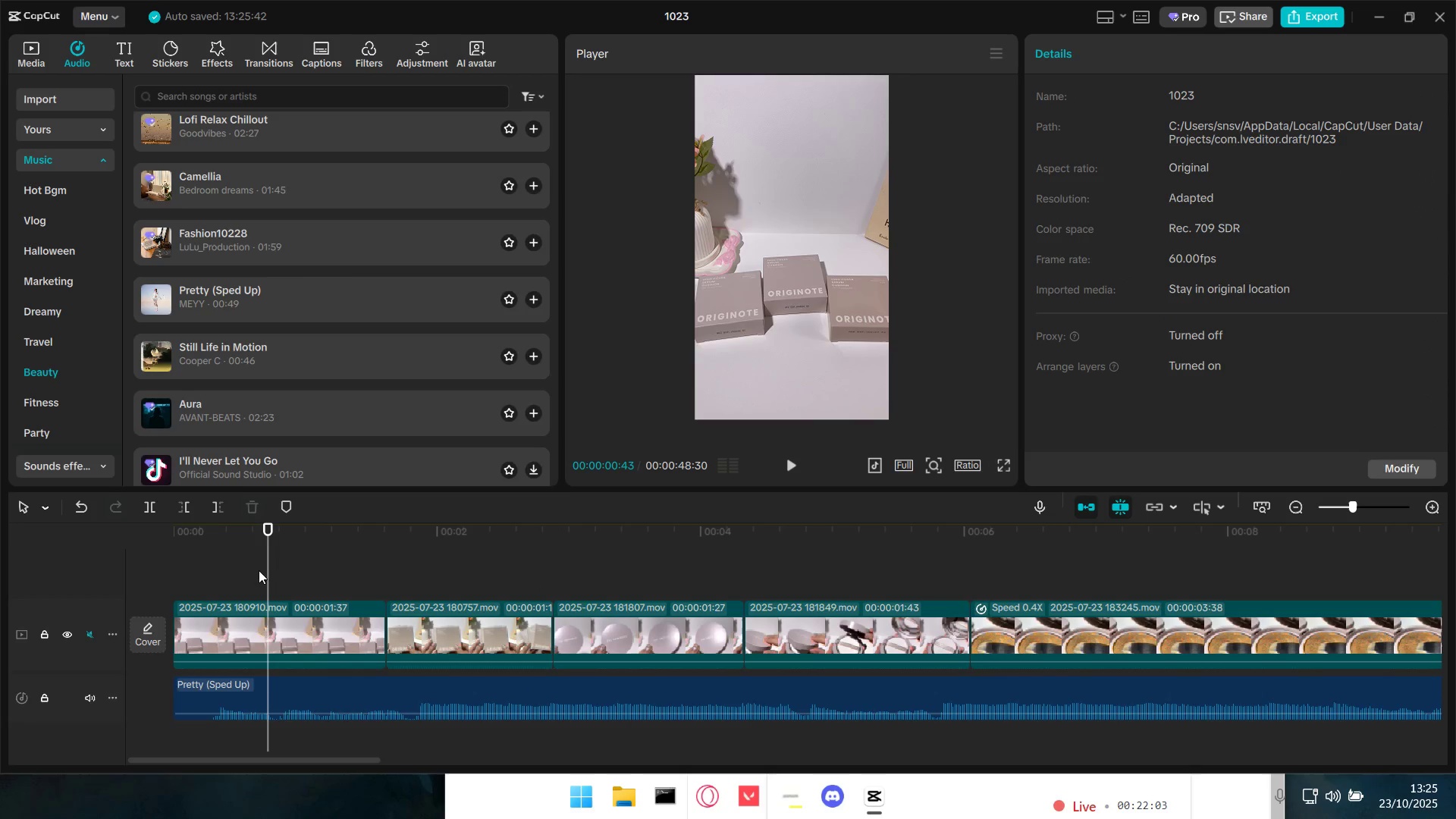 
left_click_drag(start_coordinate=[260, 570], to_coordinate=[218, 573])
 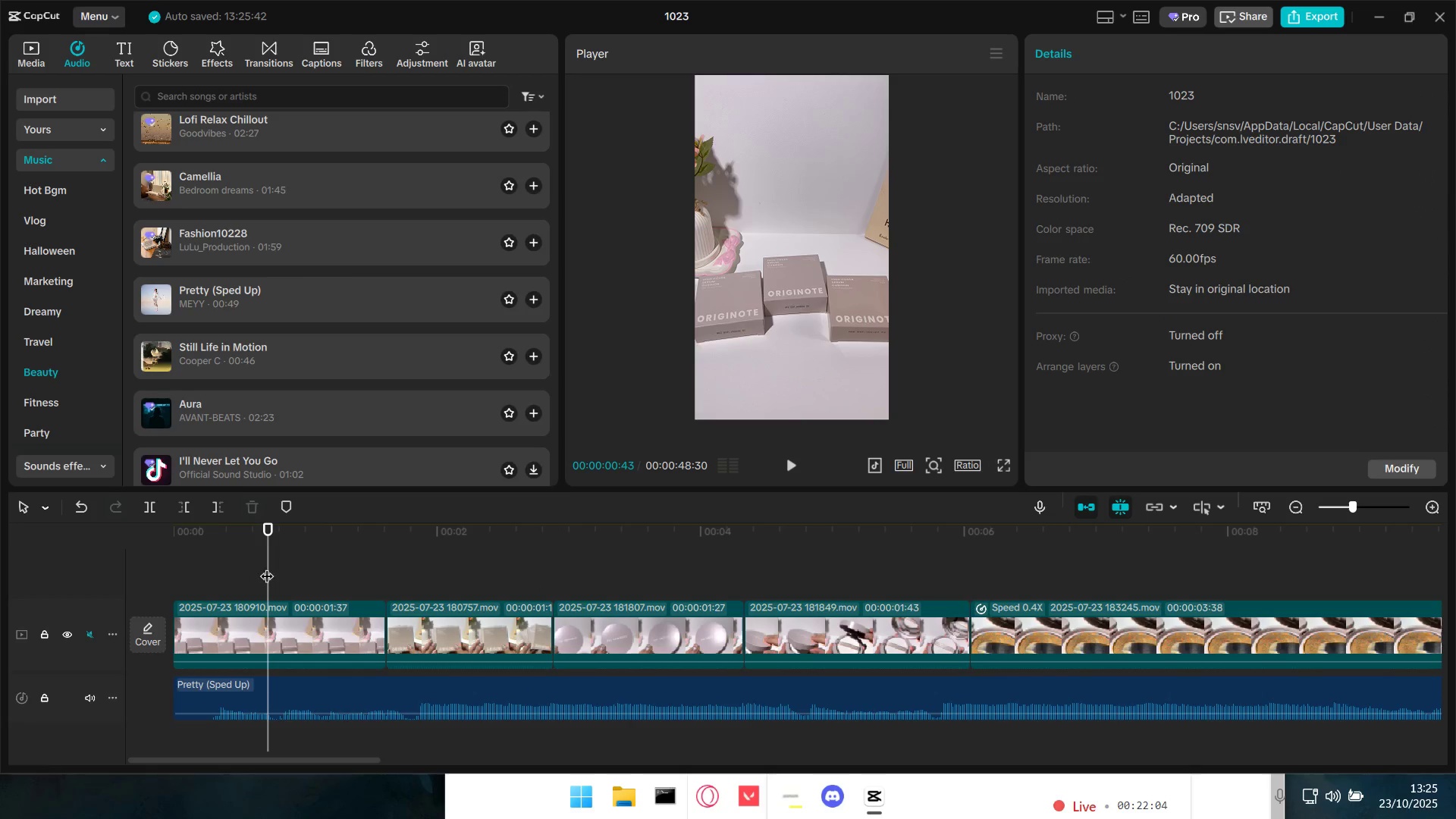 
left_click_drag(start_coordinate=[268, 566], to_coordinate=[168, 576])
 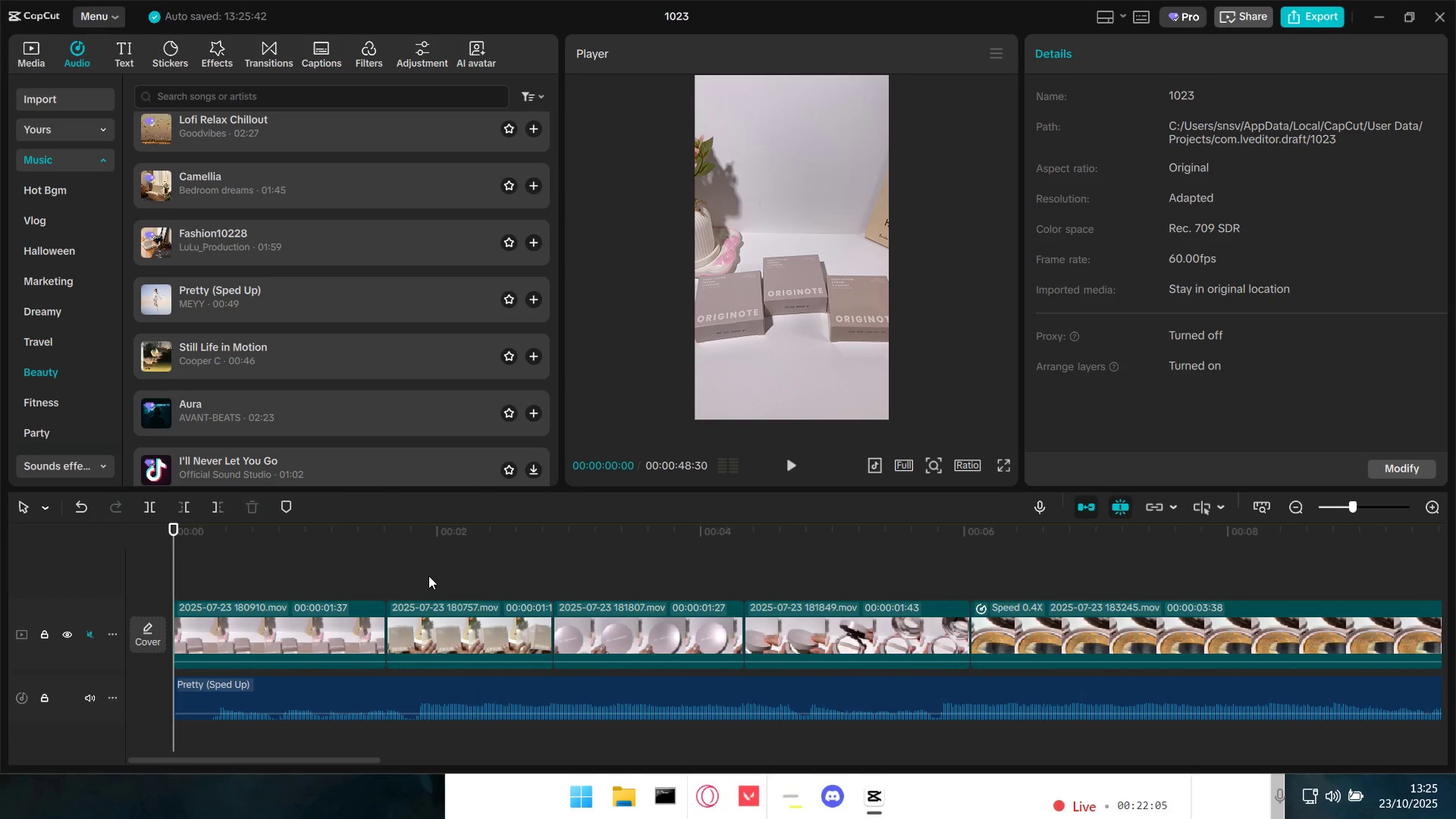 
key(Space)
 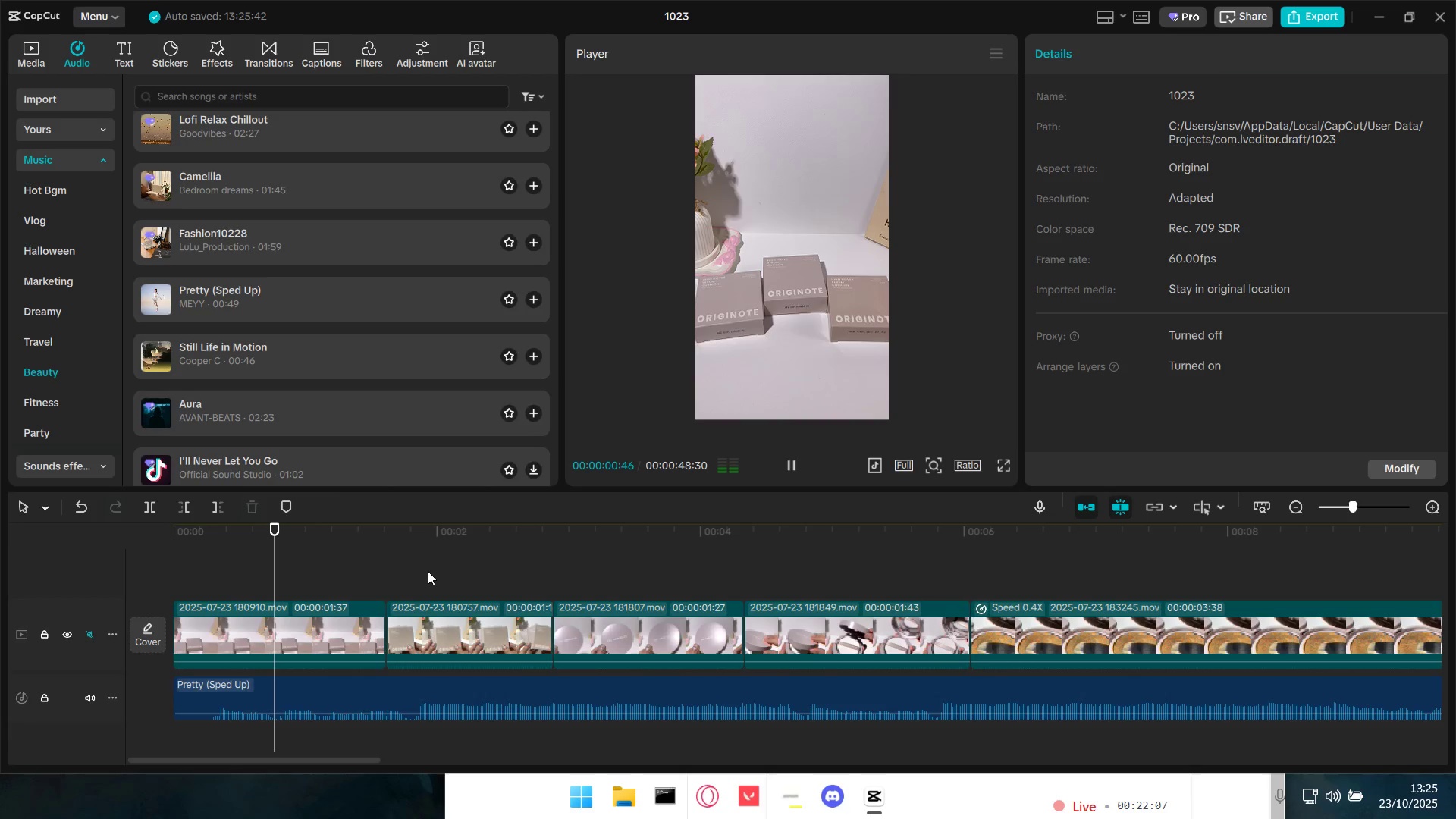 
key(Space)
 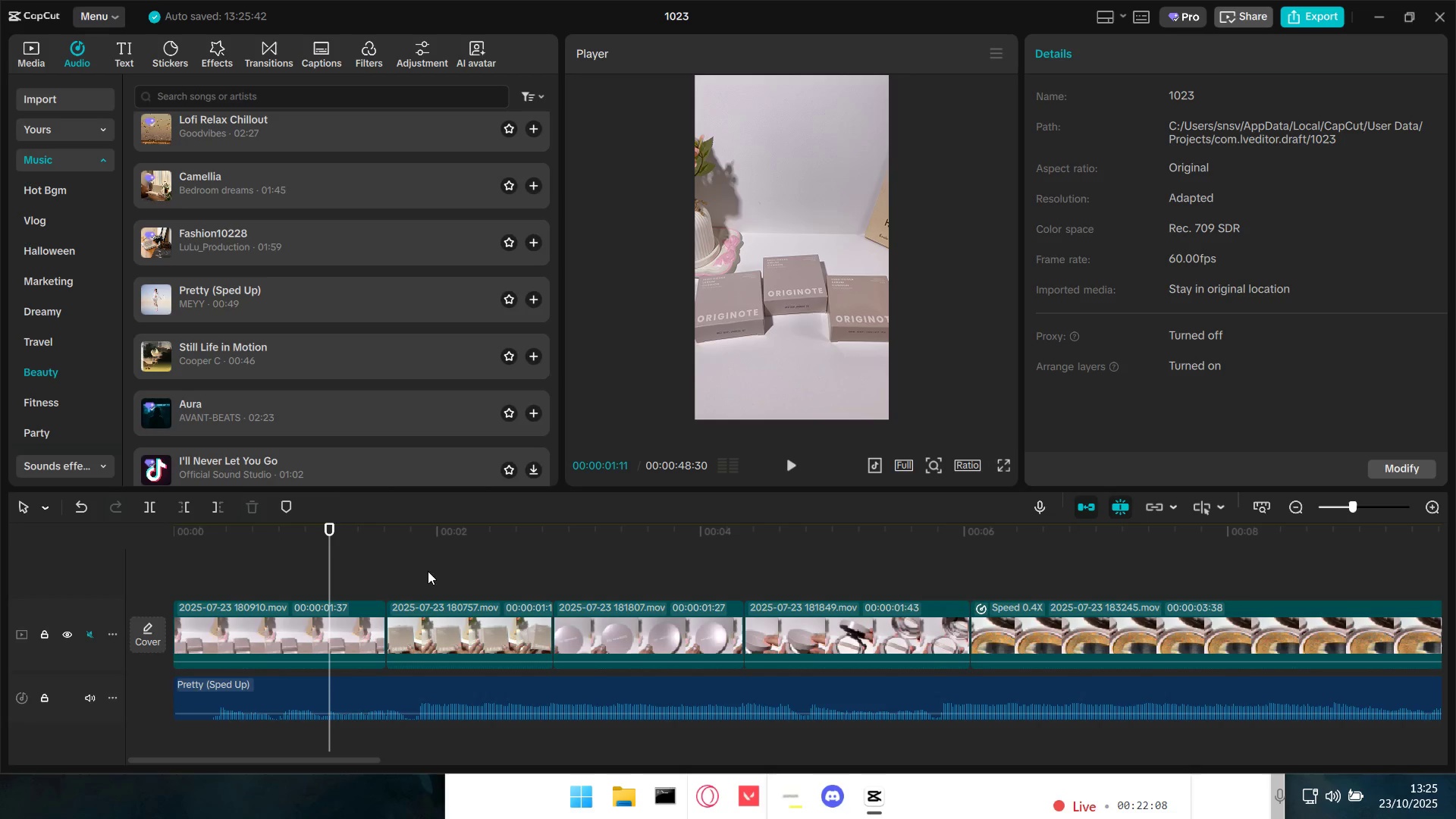 
key(Space)
 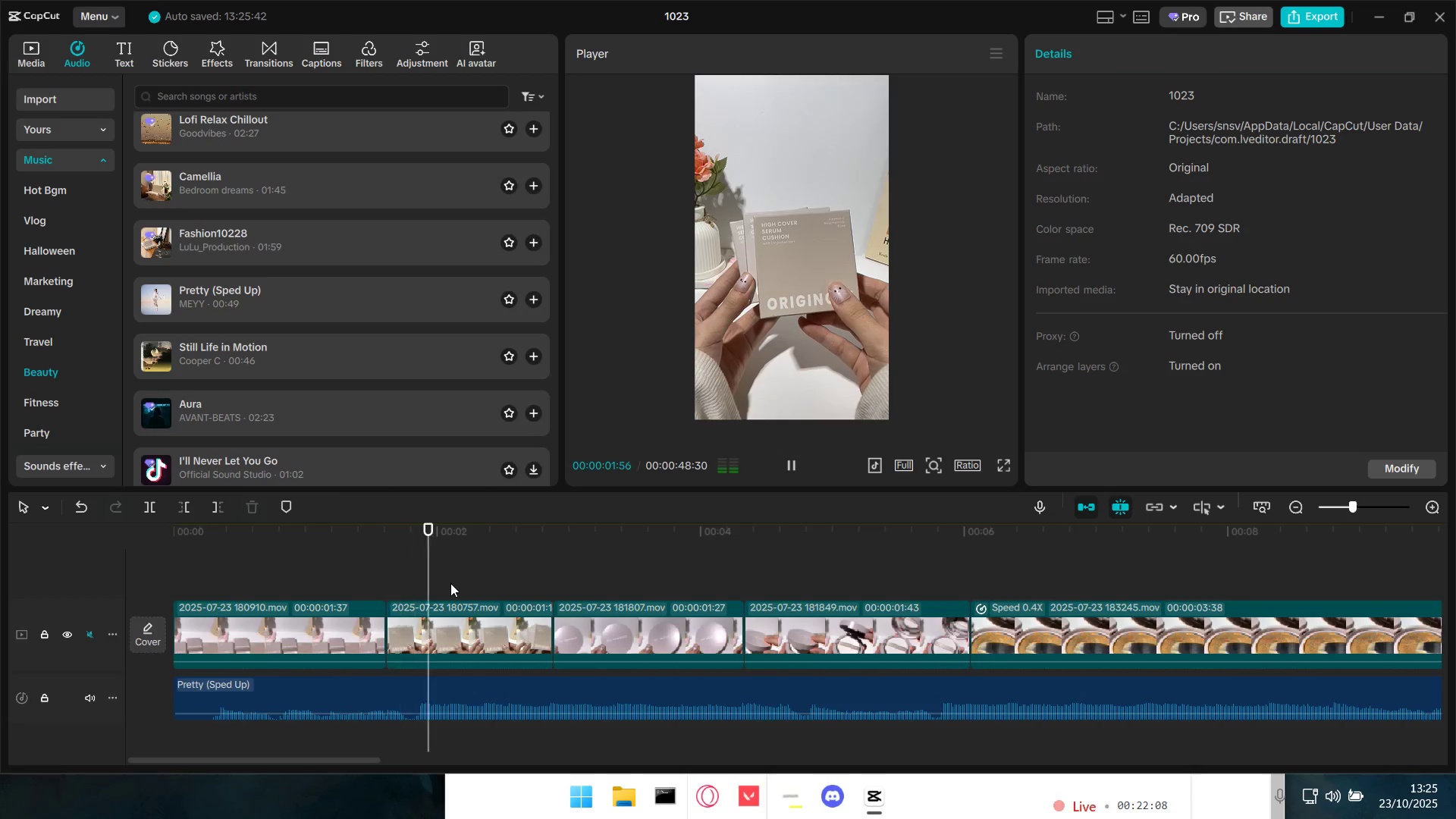 
key(Space)
 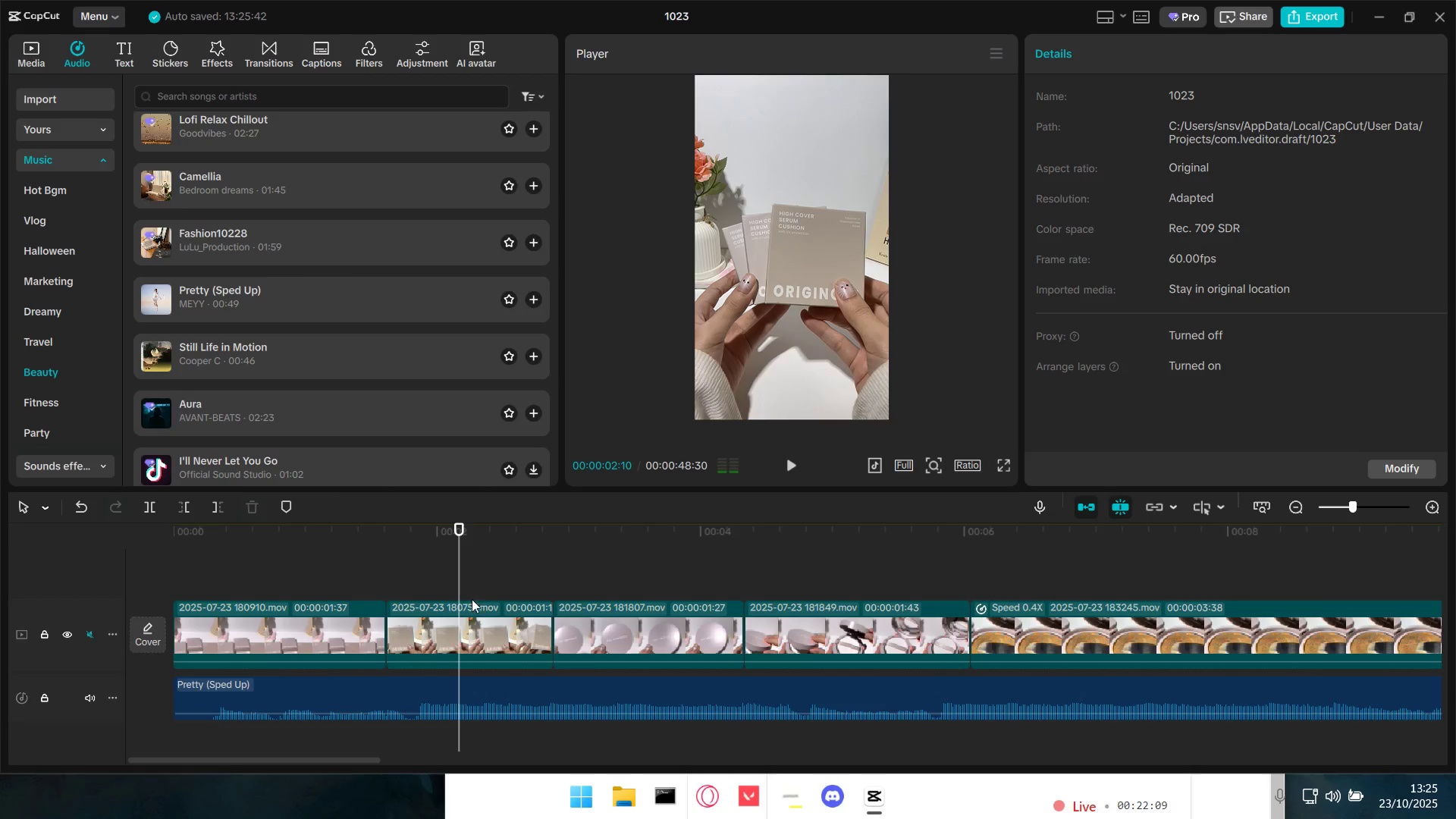 
hold_key(key=ControlLeft, duration=0.88)
scroll: coordinate [462, 667], scroll_direction: up, amount: 1.0
 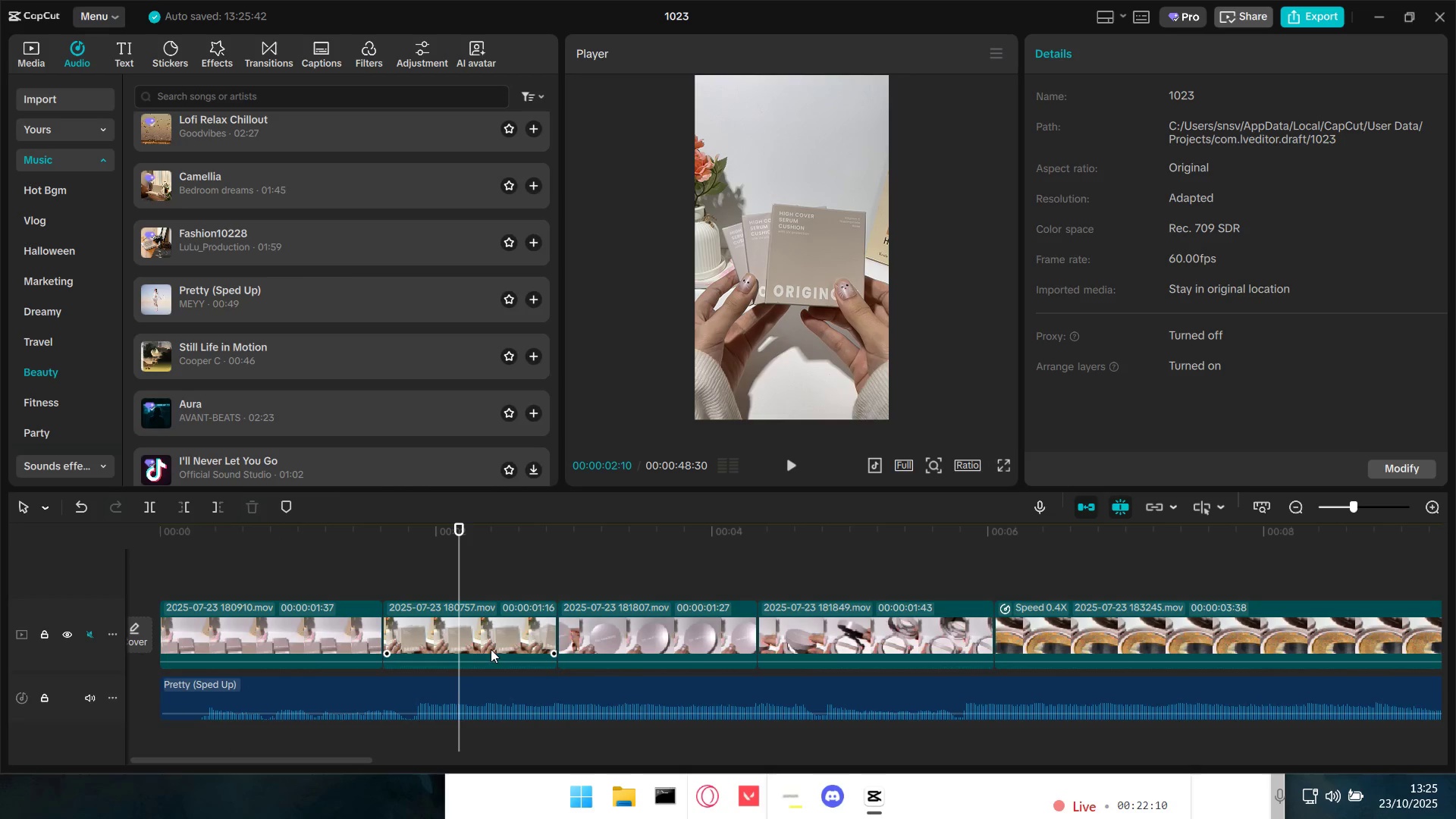 
hold_key(key=ControlLeft, duration=0.53)
scroll: coordinate [491, 655], scroll_direction: down, amount: 4.0
 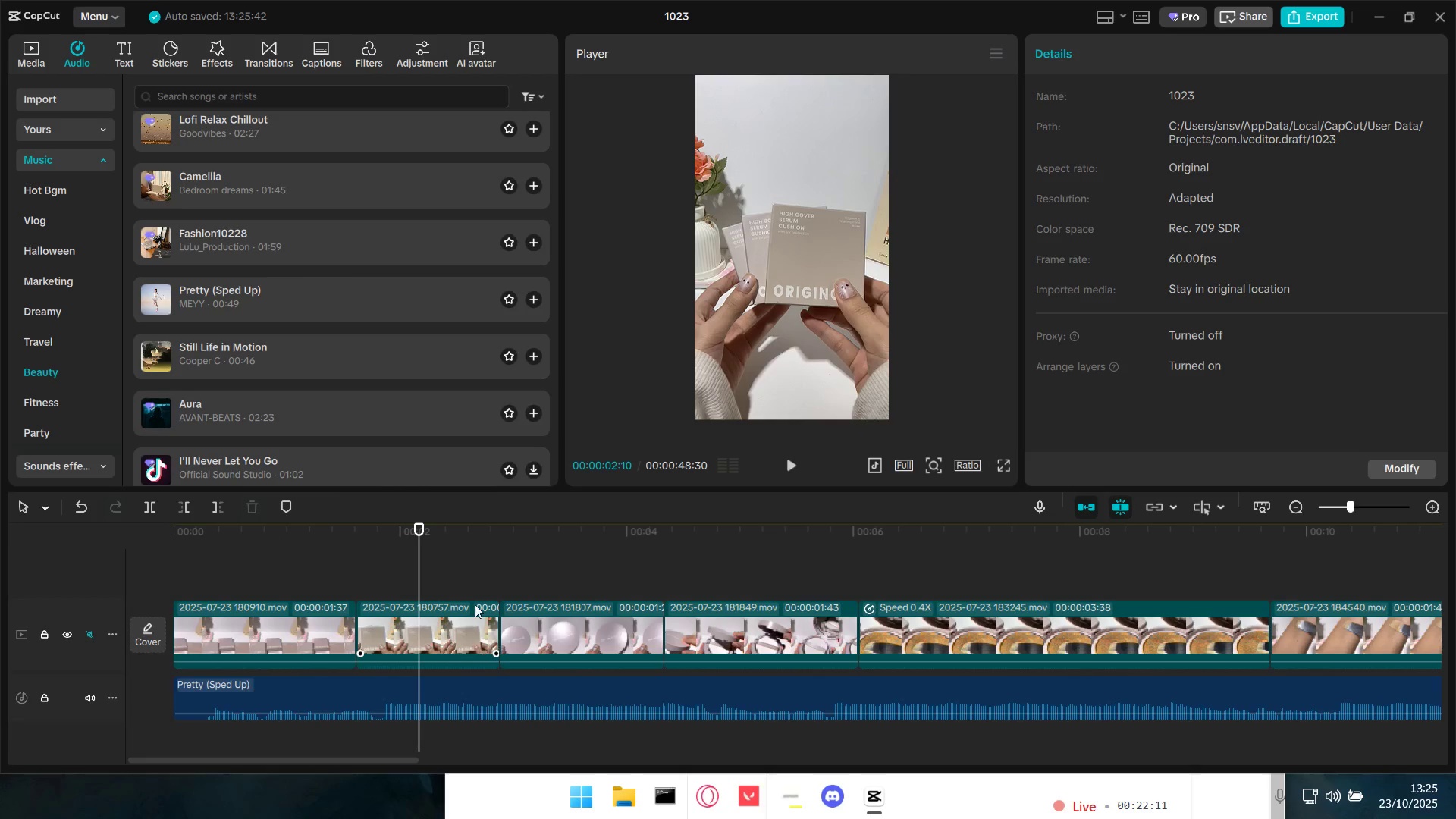 
hold_key(key=ControlLeft, duration=0.39)
scroll: coordinate [490, 634], scroll_direction: down, amount: 3.0
 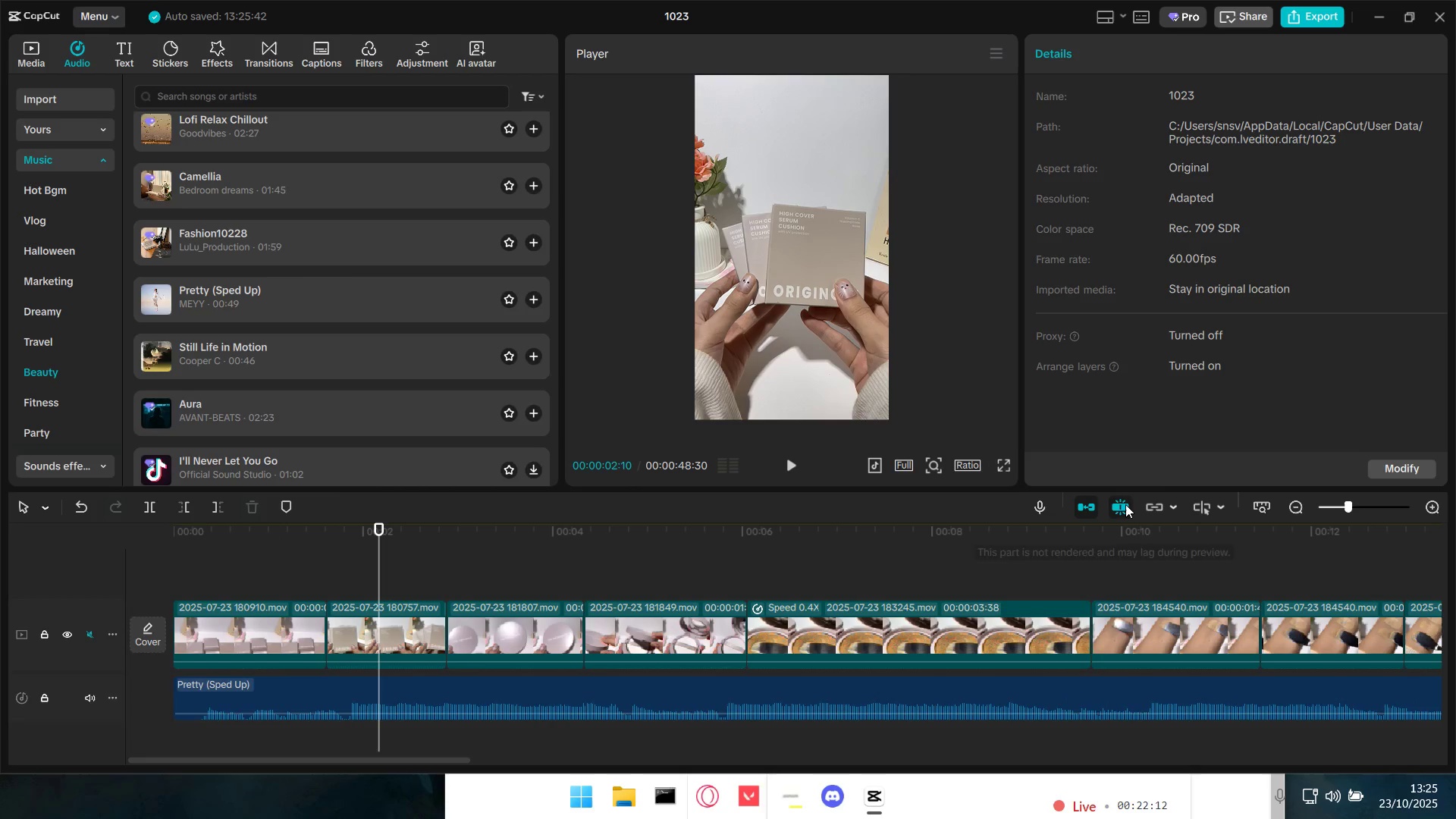 
left_click([1122, 504])
 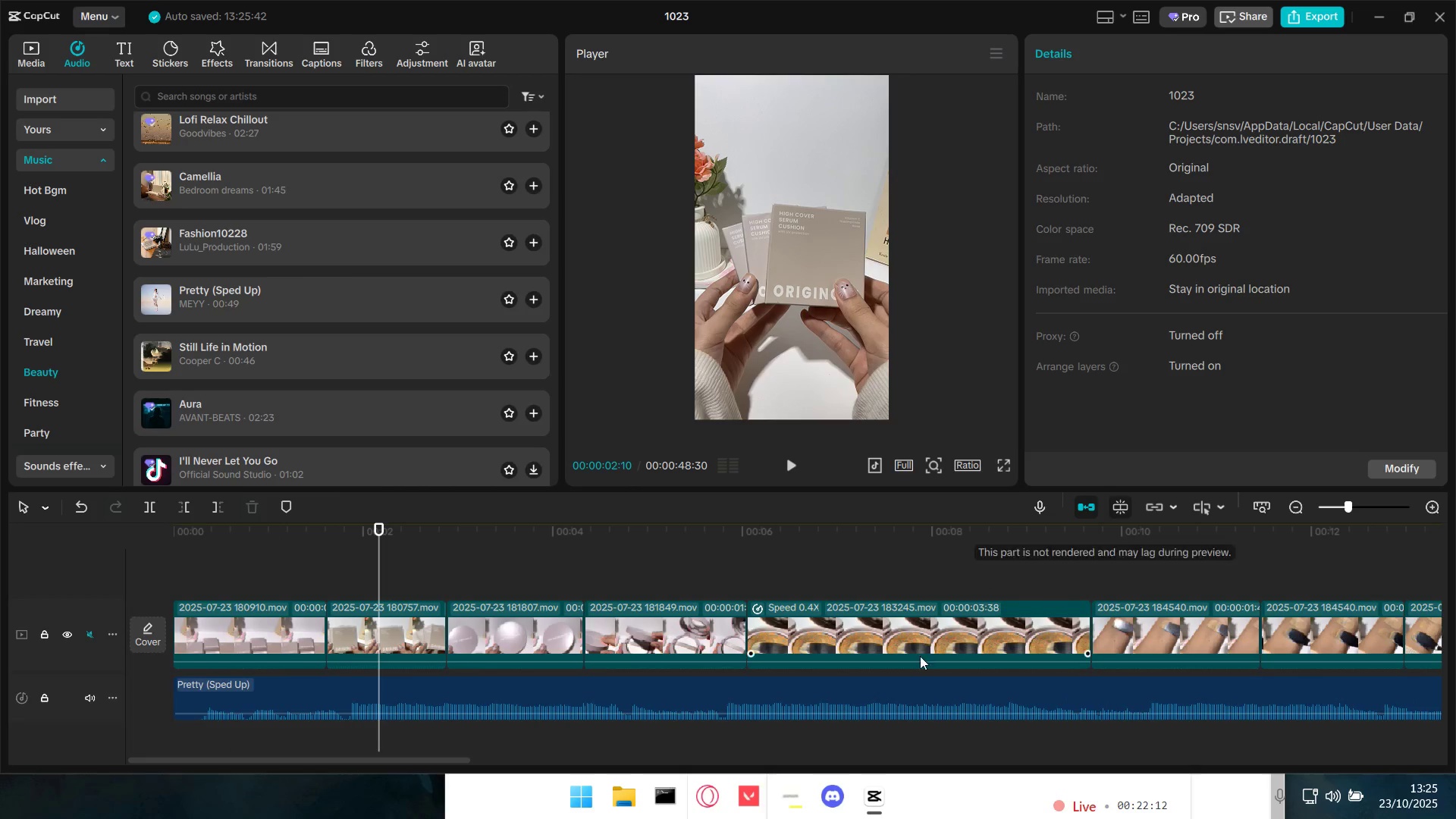 
hold_key(key=ControlLeft, duration=0.56)
scroll: coordinate [826, 664], scroll_direction: down, amount: 4.0
 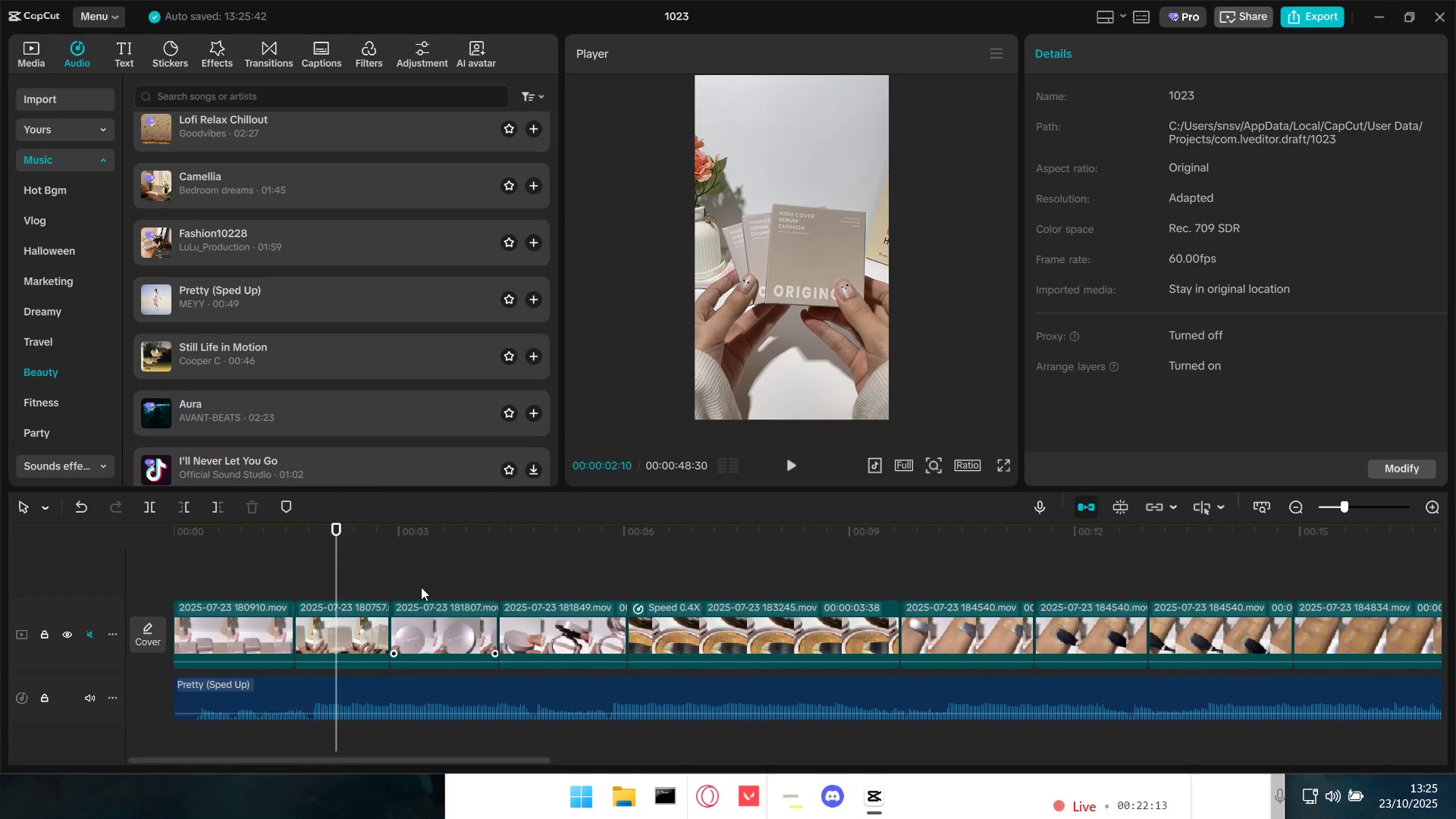 
hold_key(key=ControlLeft, duration=0.96)
scroll: coordinate [407, 614], scroll_direction: down, amount: 9.0
 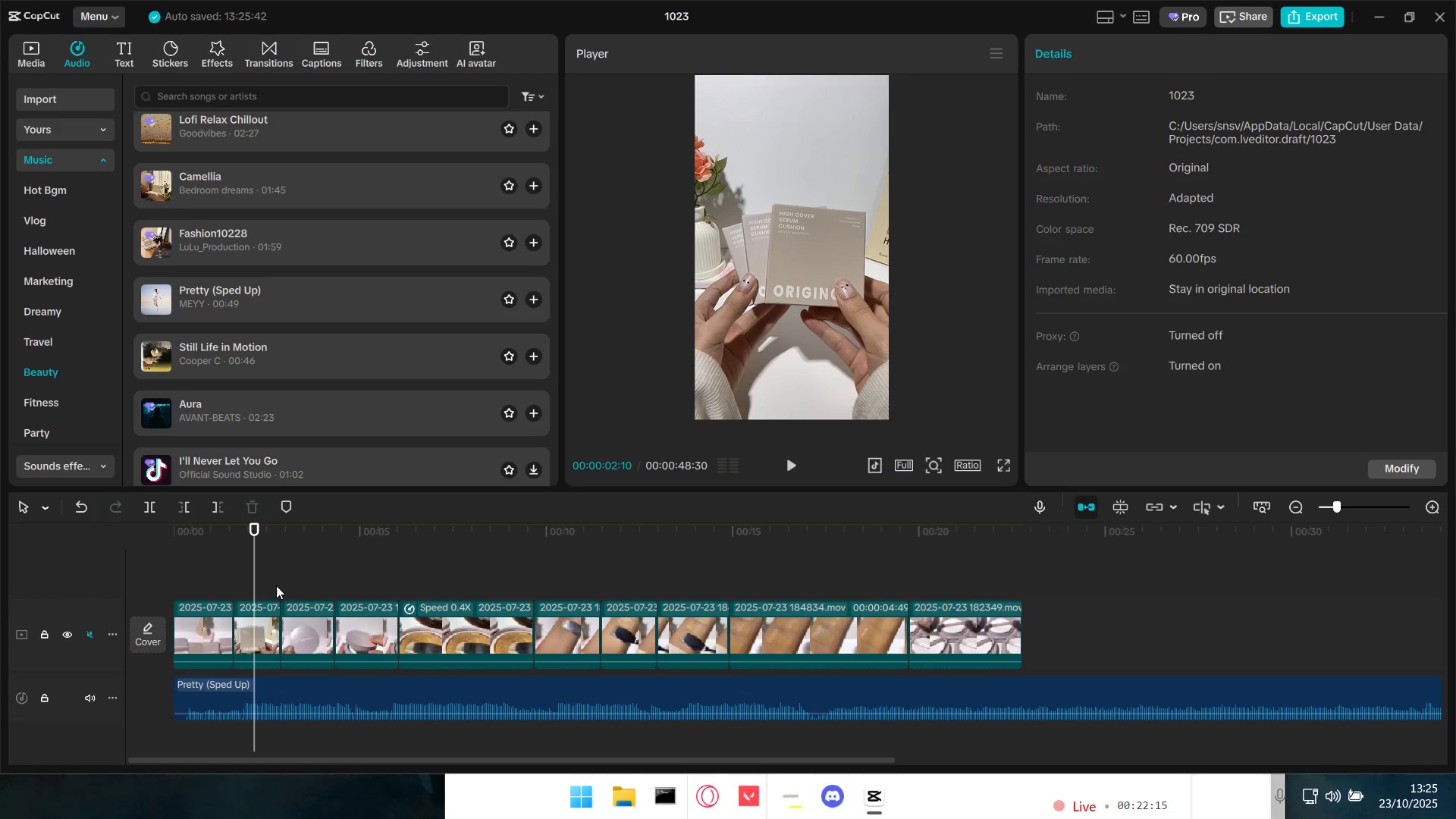 
left_click_drag(start_coordinate=[275, 582], to_coordinate=[976, 621])
 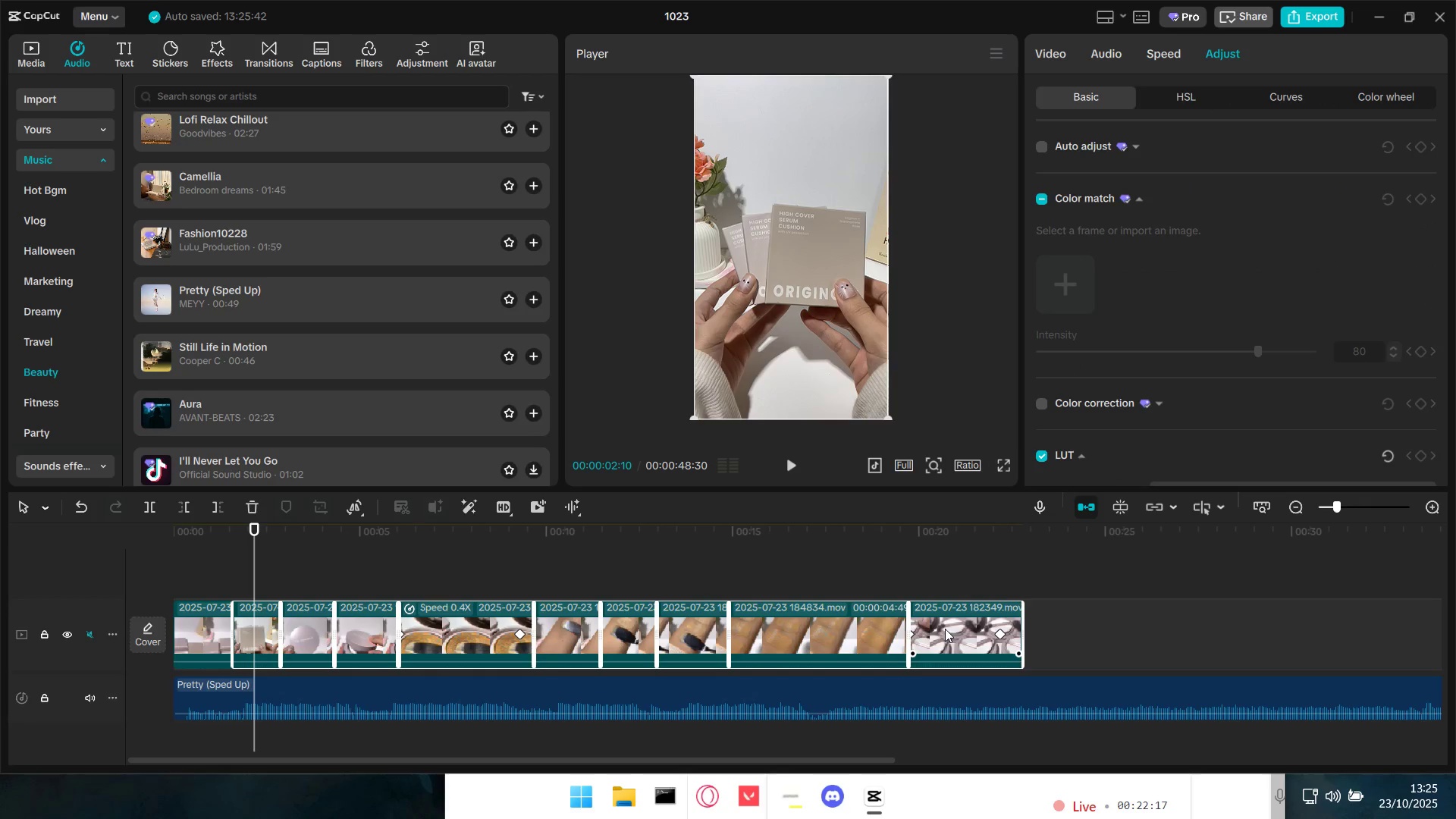 
left_click_drag(start_coordinate=[946, 629], to_coordinate=[1049, 629])
 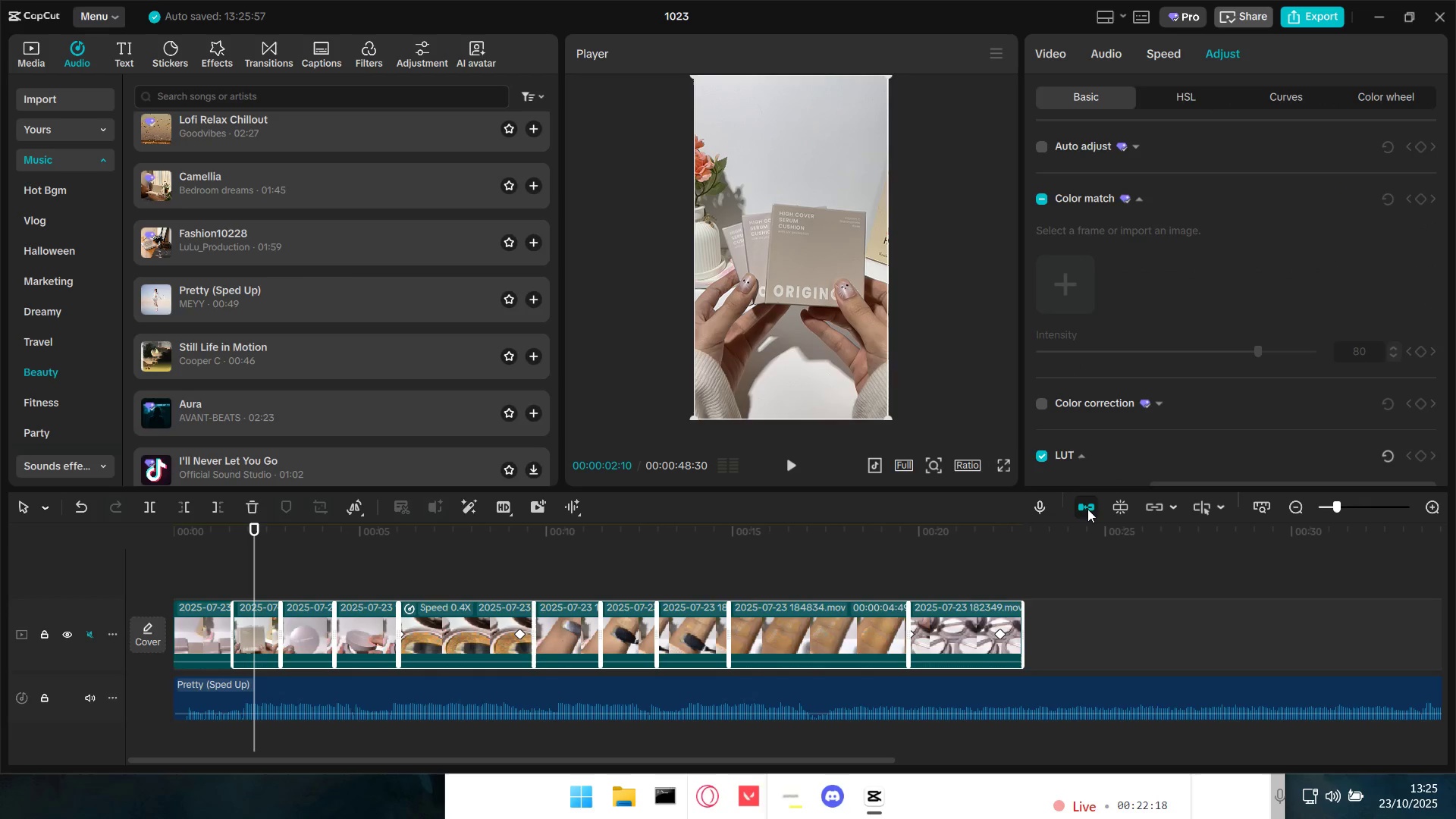 
left_click_drag(start_coordinate=[963, 632], to_coordinate=[1090, 630])
 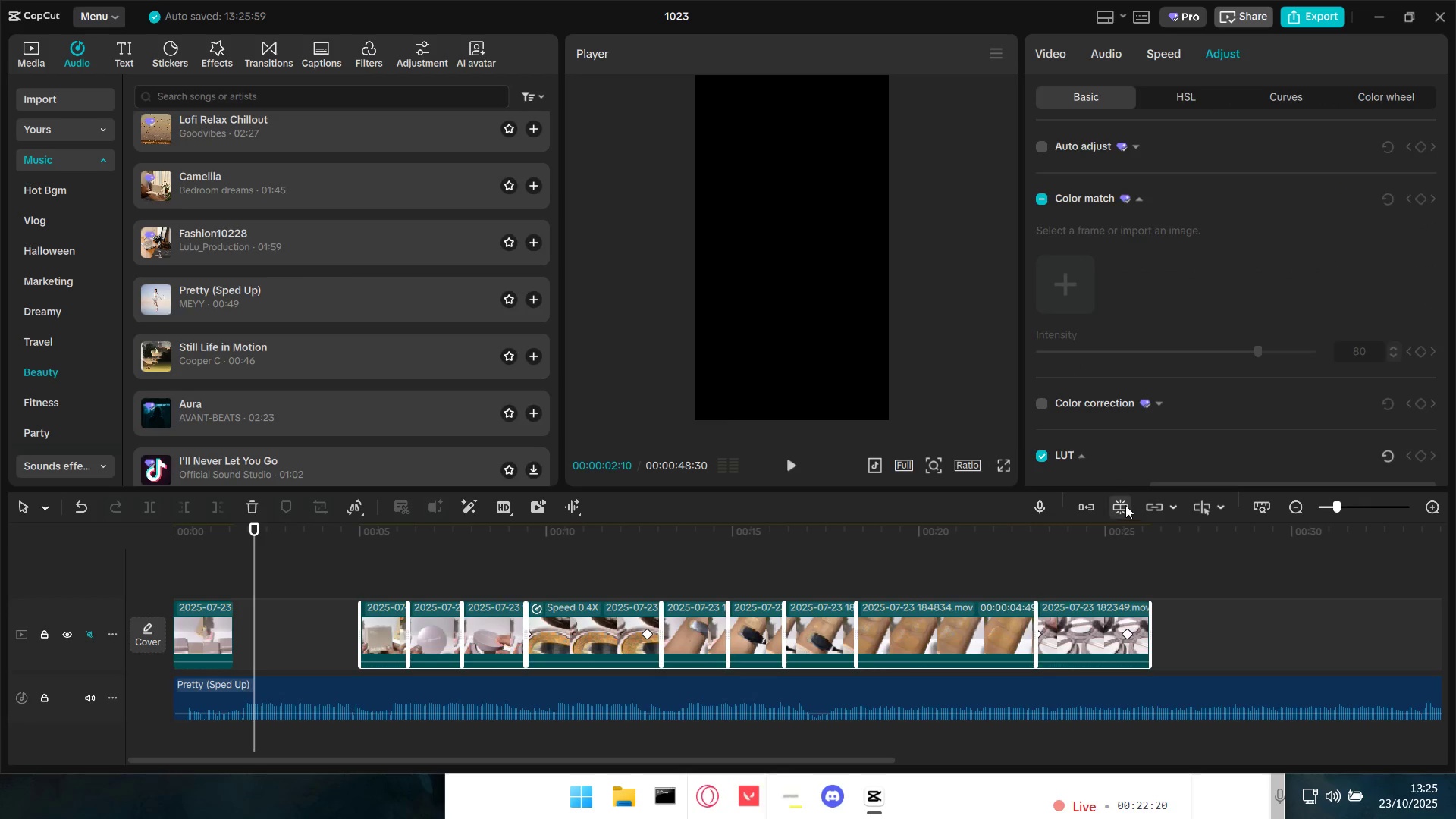 
hold_key(key=ControlLeft, duration=0.49)
scroll: coordinate [378, 666], scroll_direction: up, amount: 5.0
 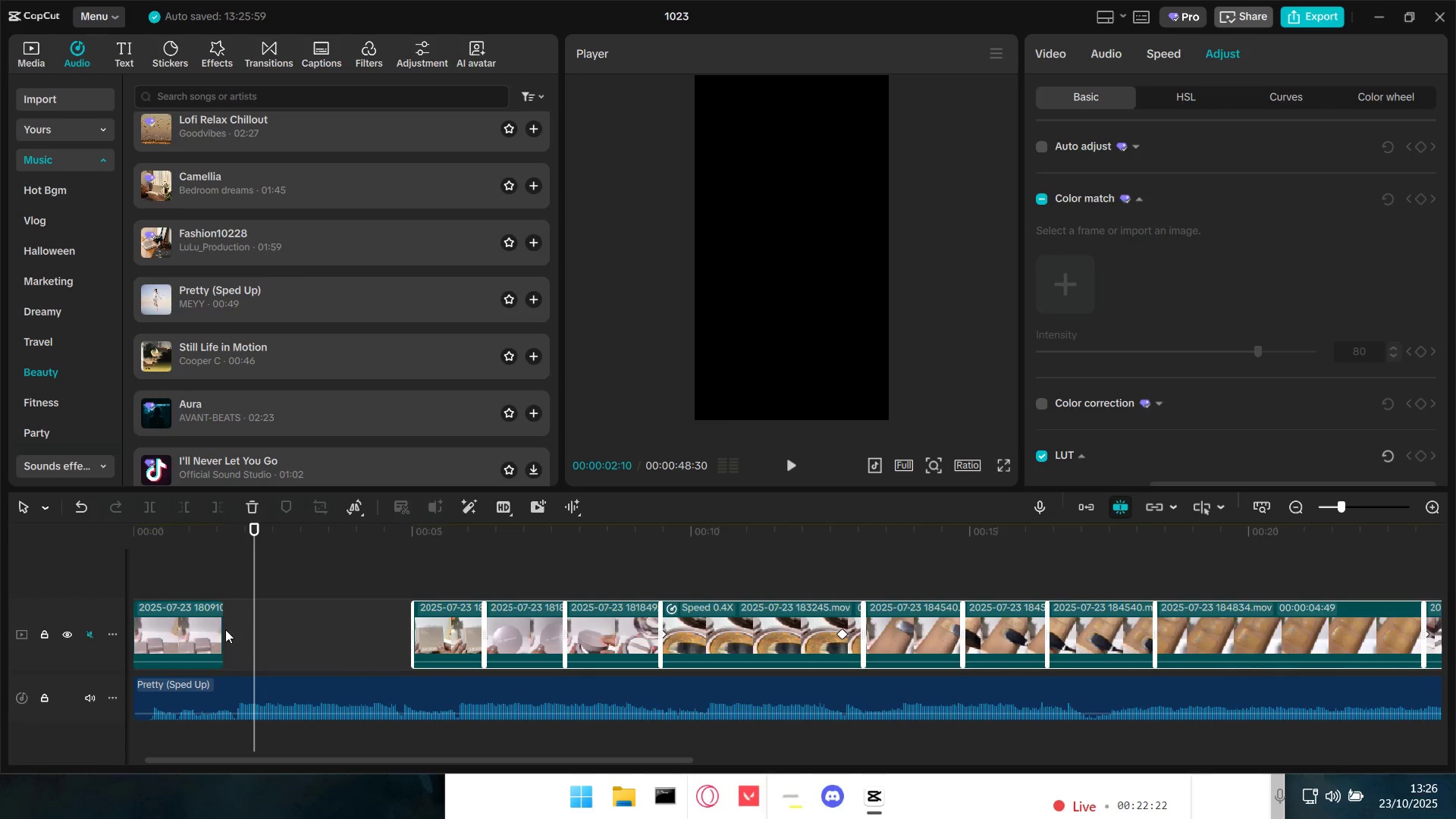 
left_click_drag(start_coordinate=[219, 629], to_coordinate=[231, 629])
 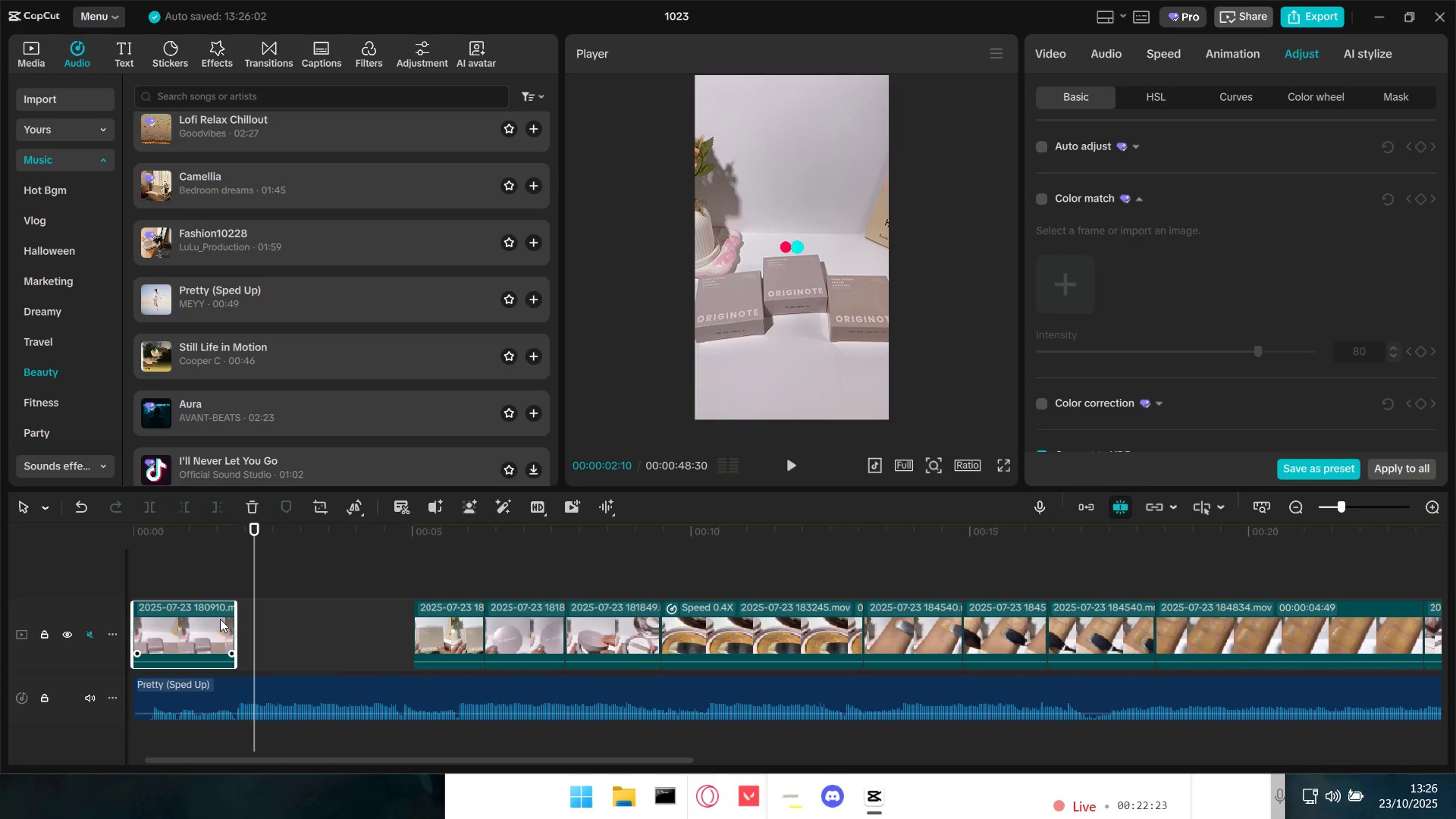 
left_click([204, 583])
 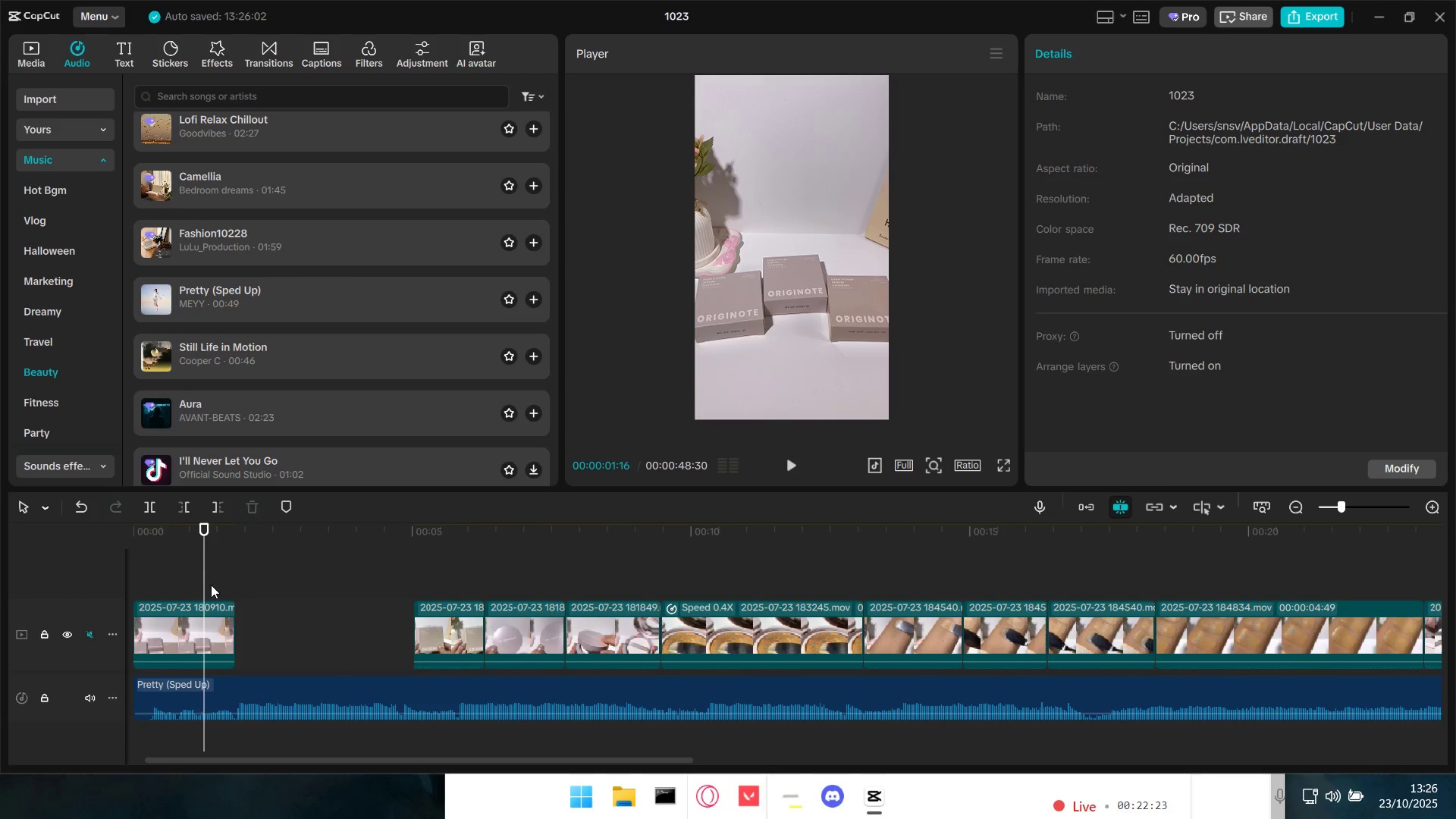 
key(Space)
 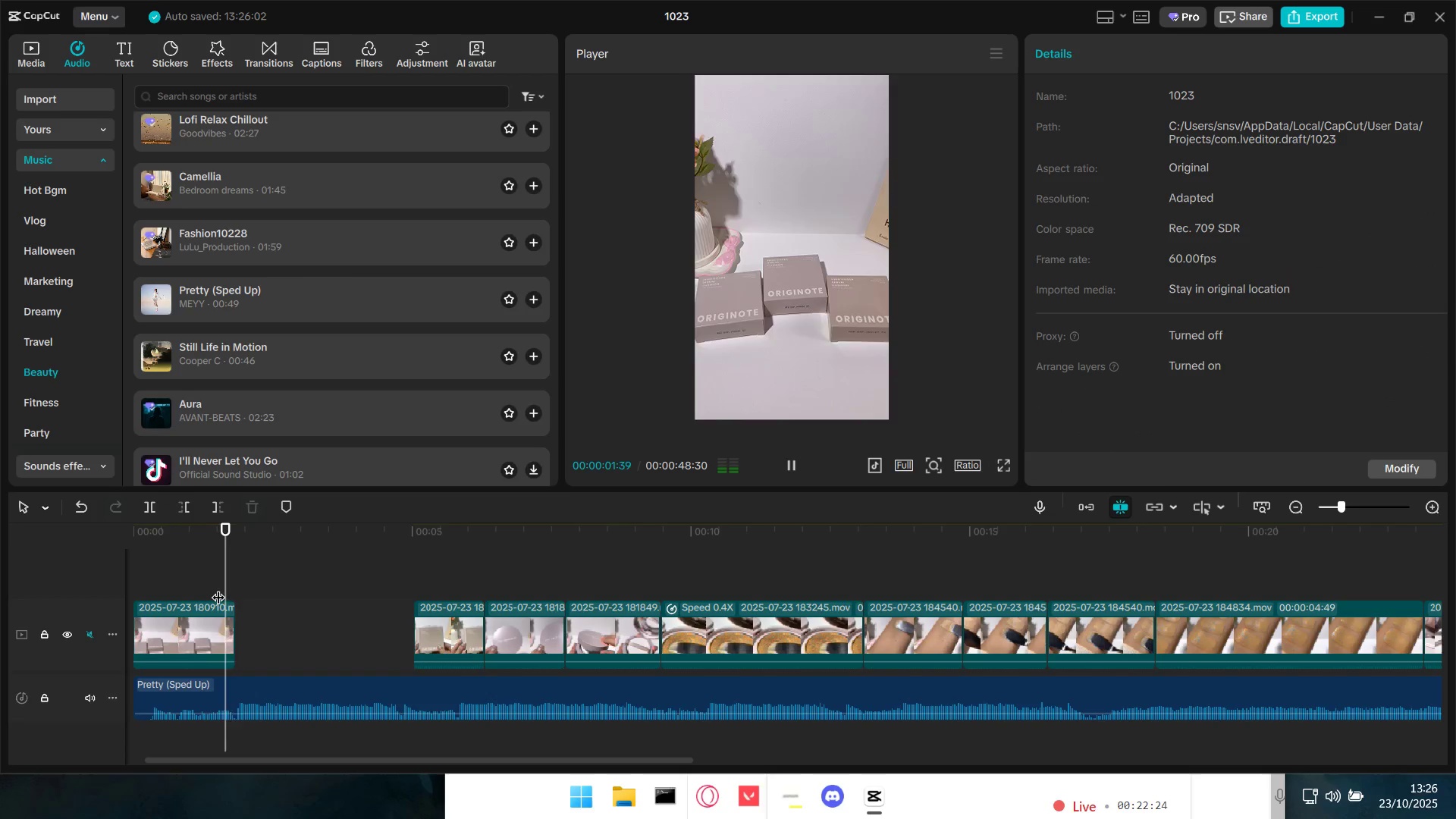 
key(Space)
 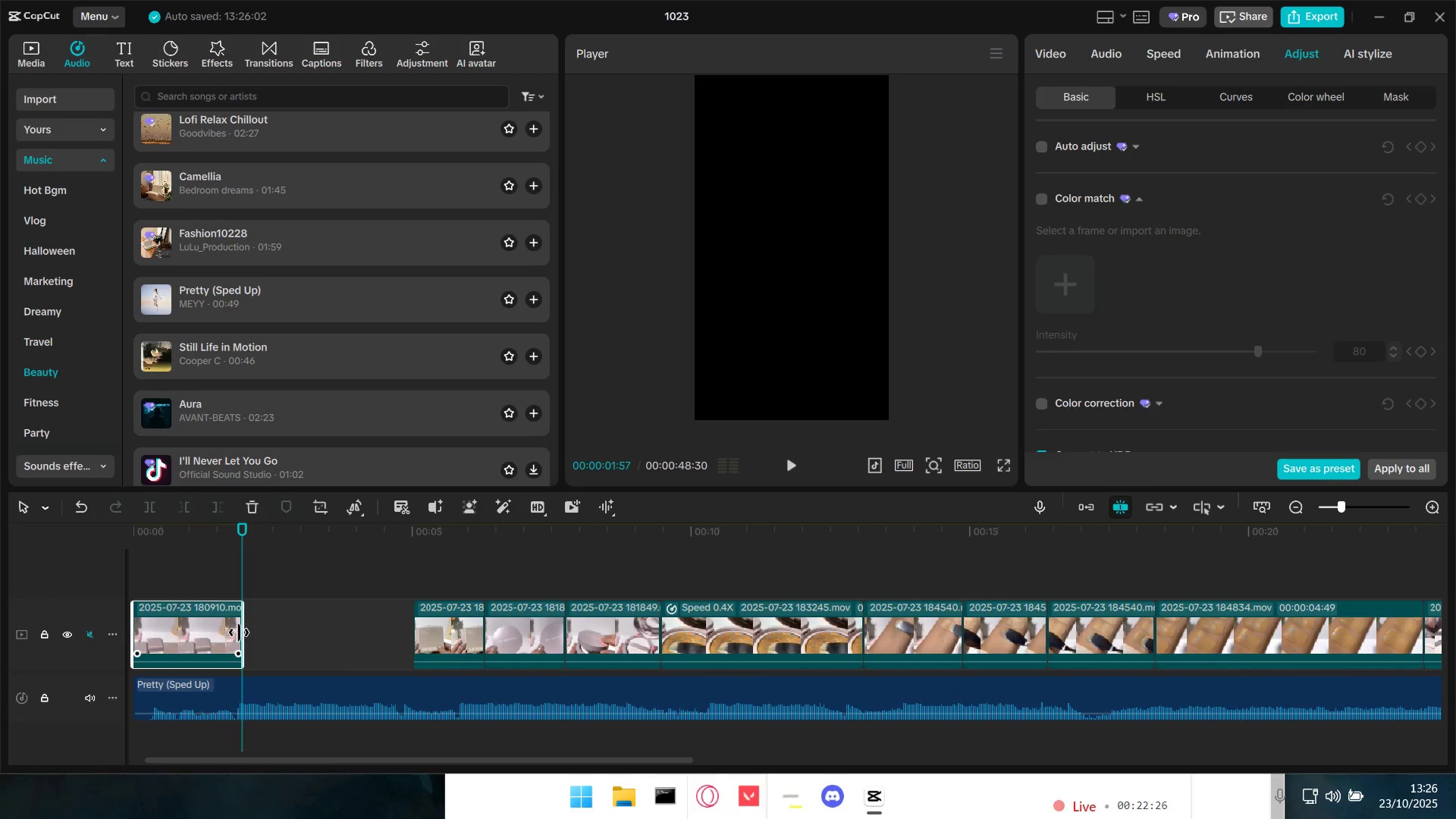 
hold_key(key=ControlLeft, duration=0.7)
scroll: coordinate [257, 657], scroll_direction: up, amount: 9.0
 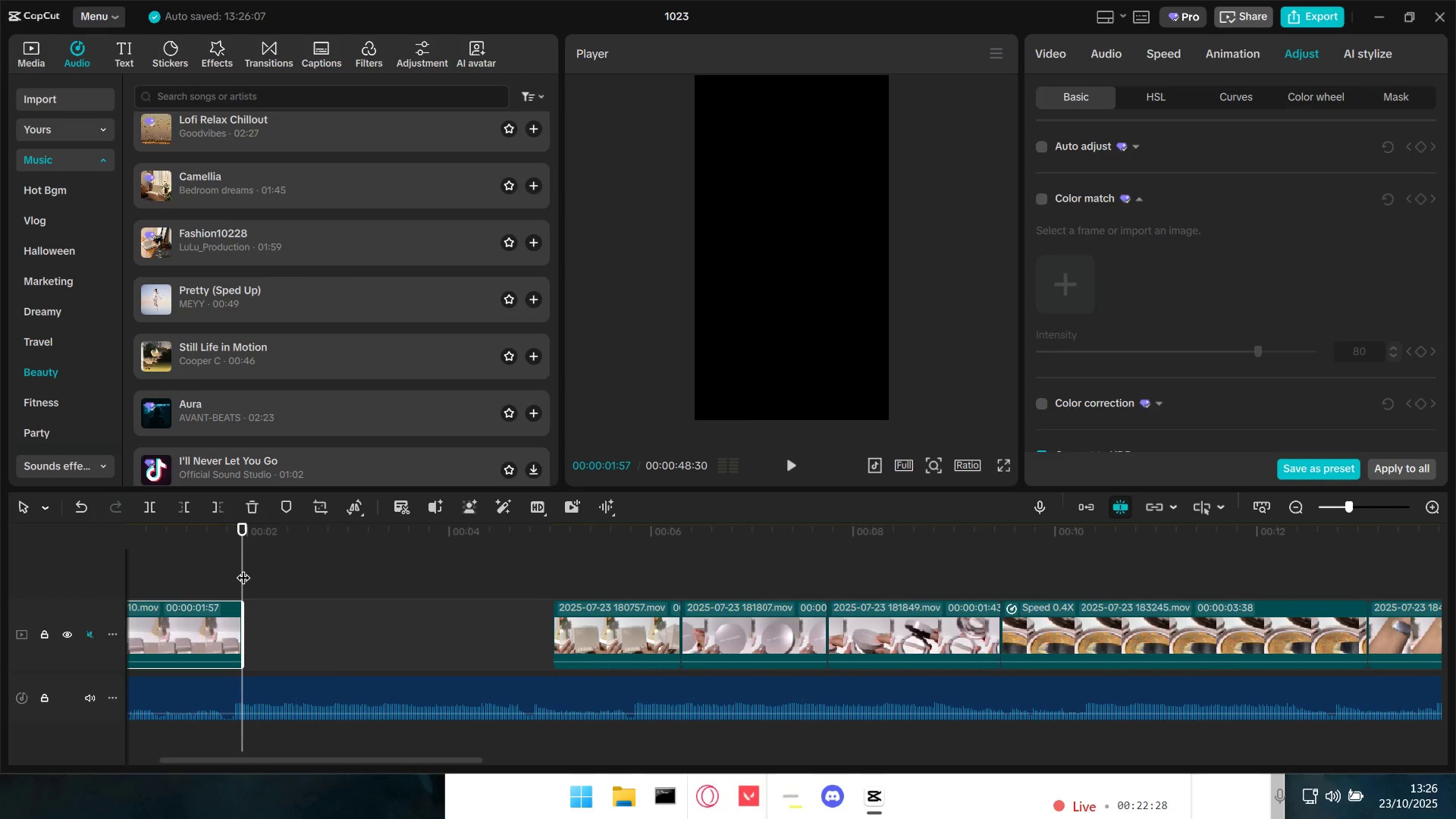 
left_click_drag(start_coordinate=[243, 568], to_coordinate=[8, 548])
 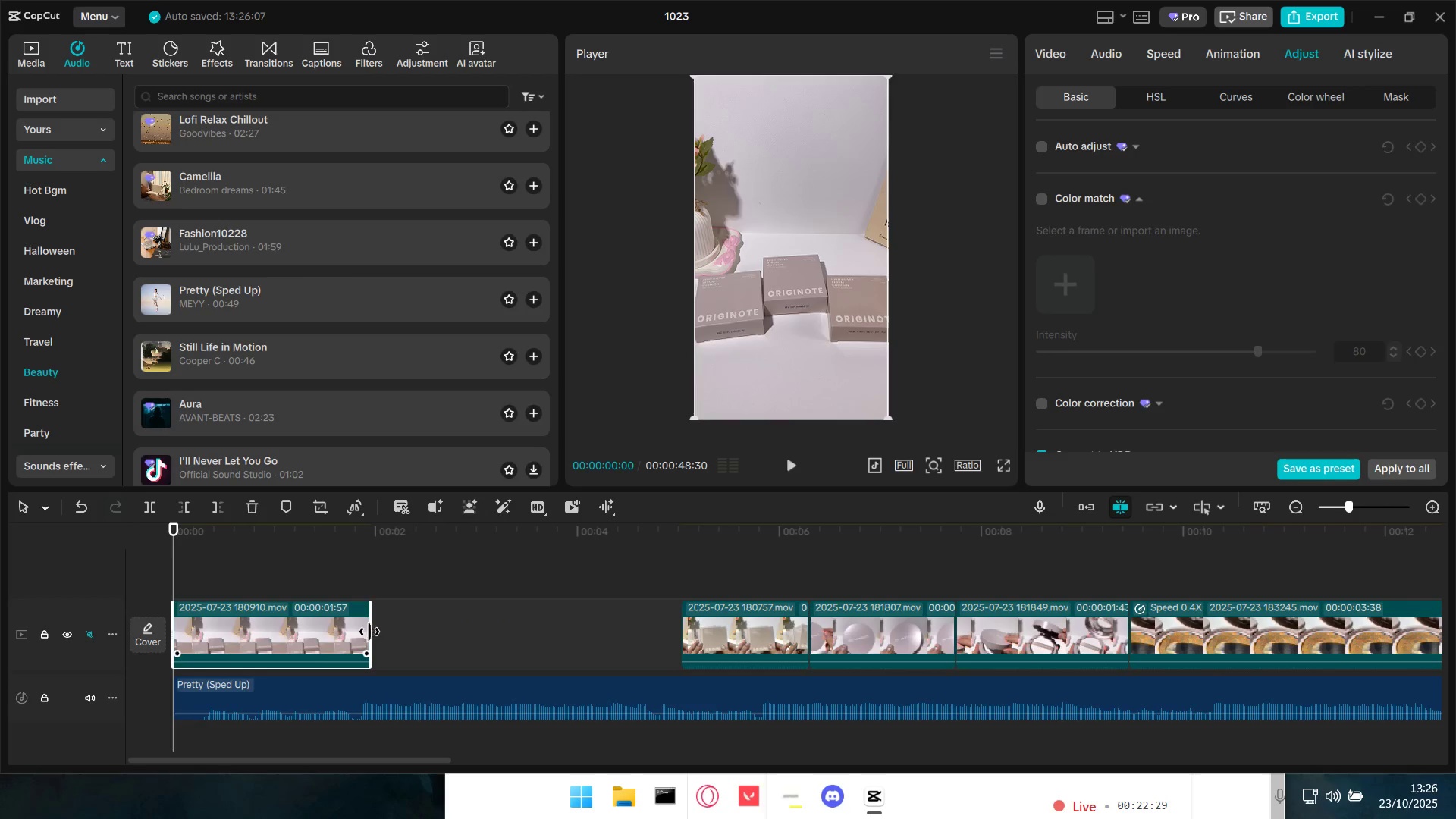 
left_click_drag(start_coordinate=[373, 631], to_coordinate=[362, 631])
 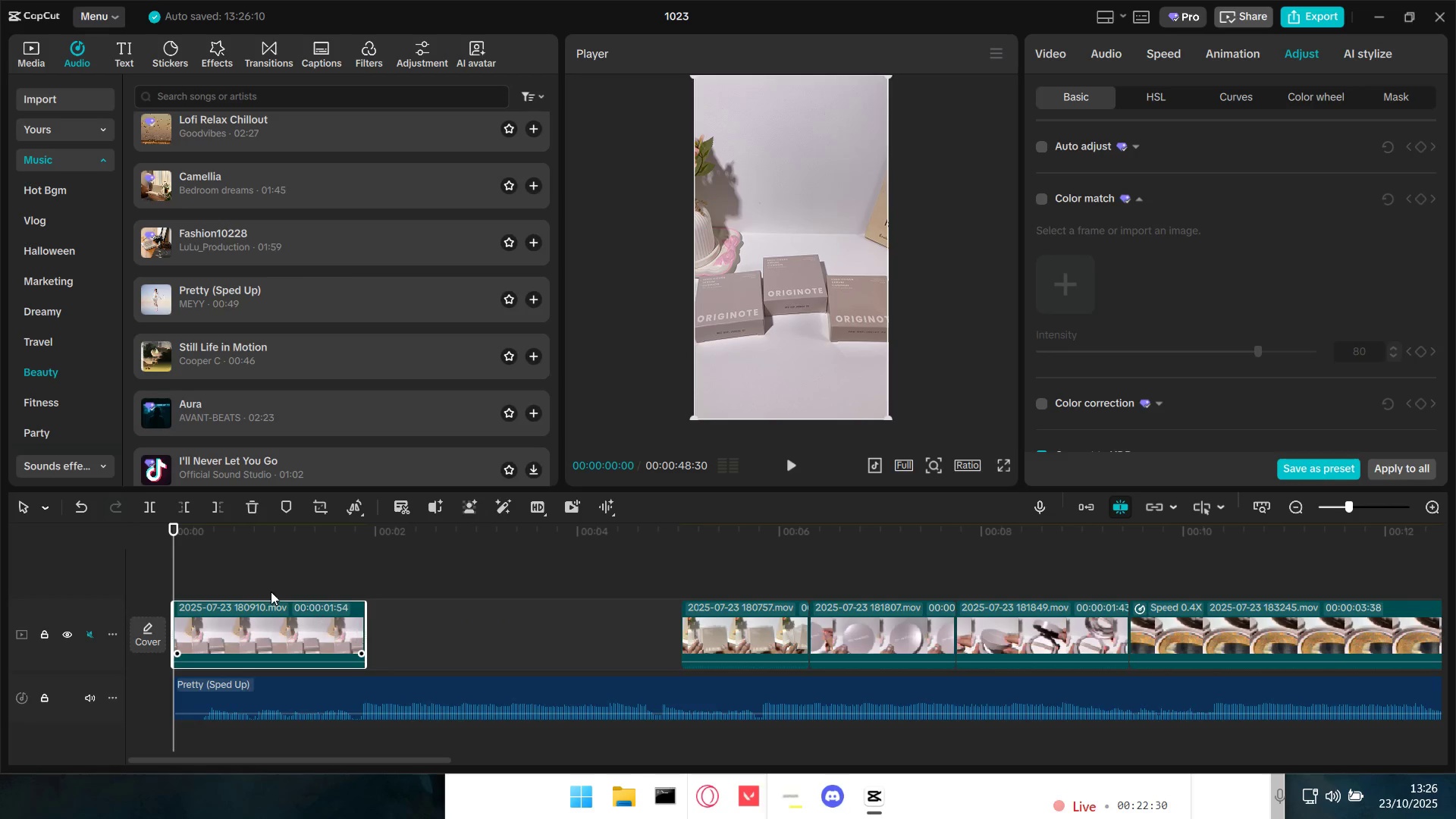 
key(Space)
 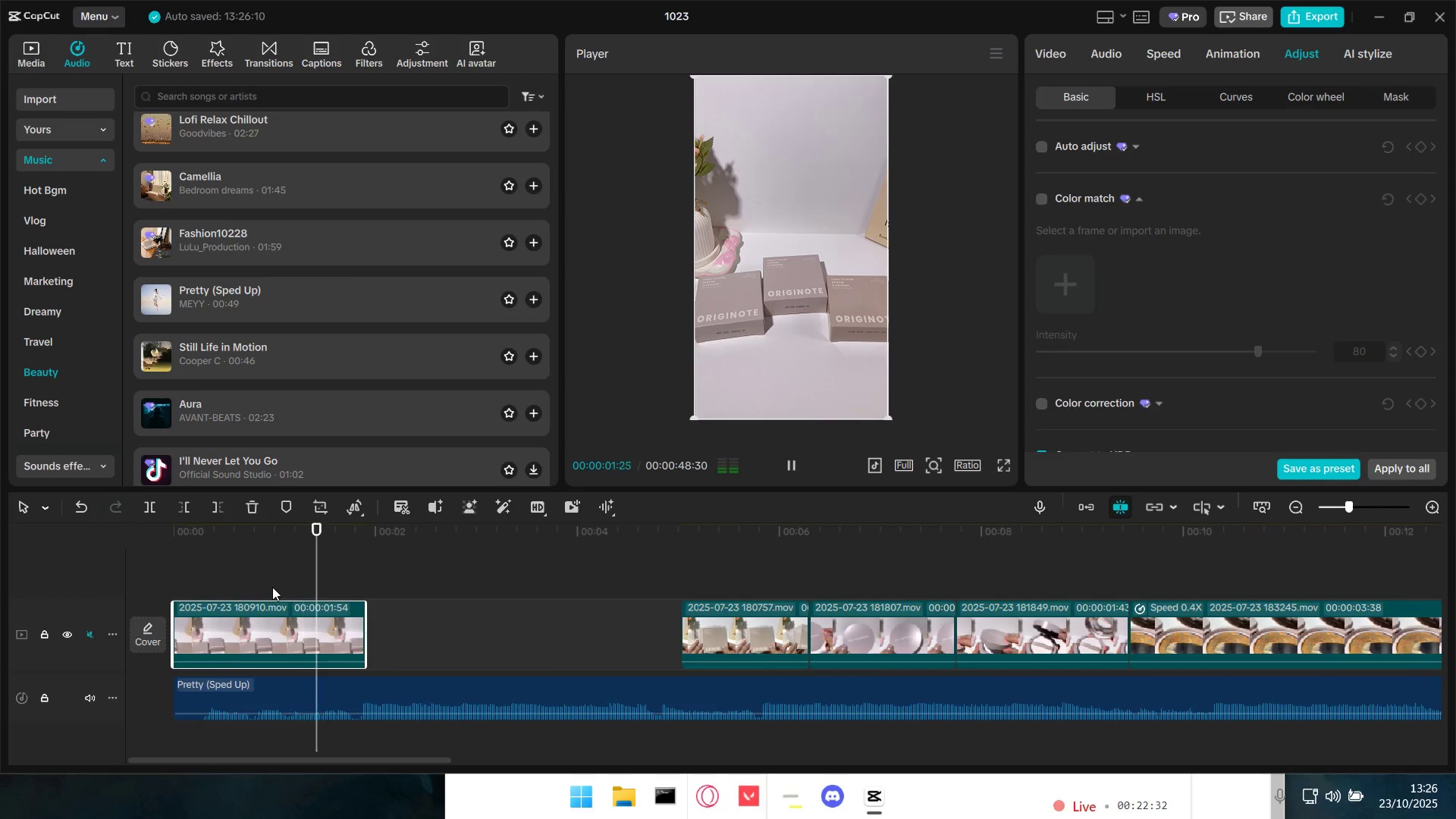 
key(Space)
 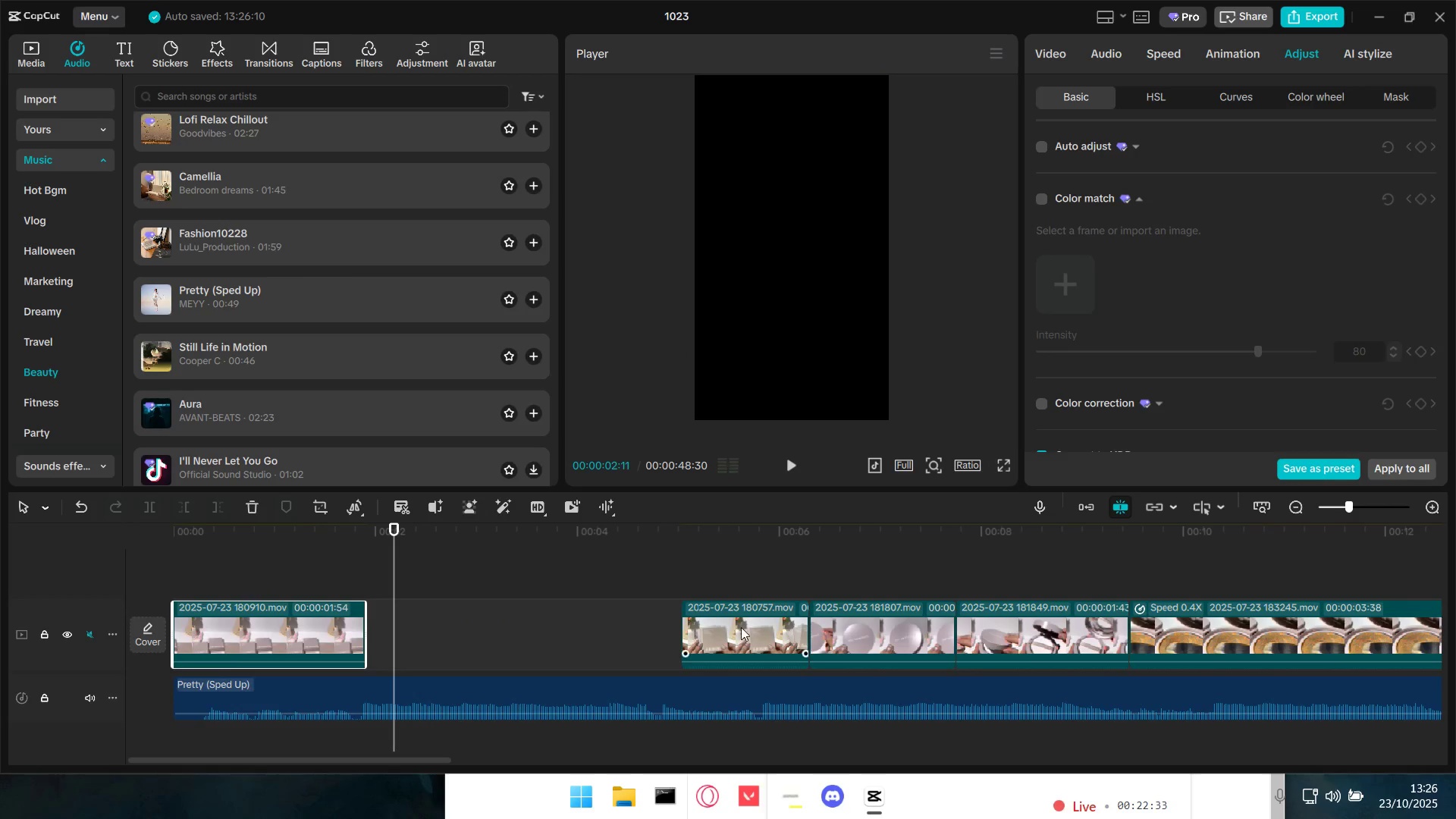 
left_click_drag(start_coordinate=[742, 627], to_coordinate=[425, 631])
 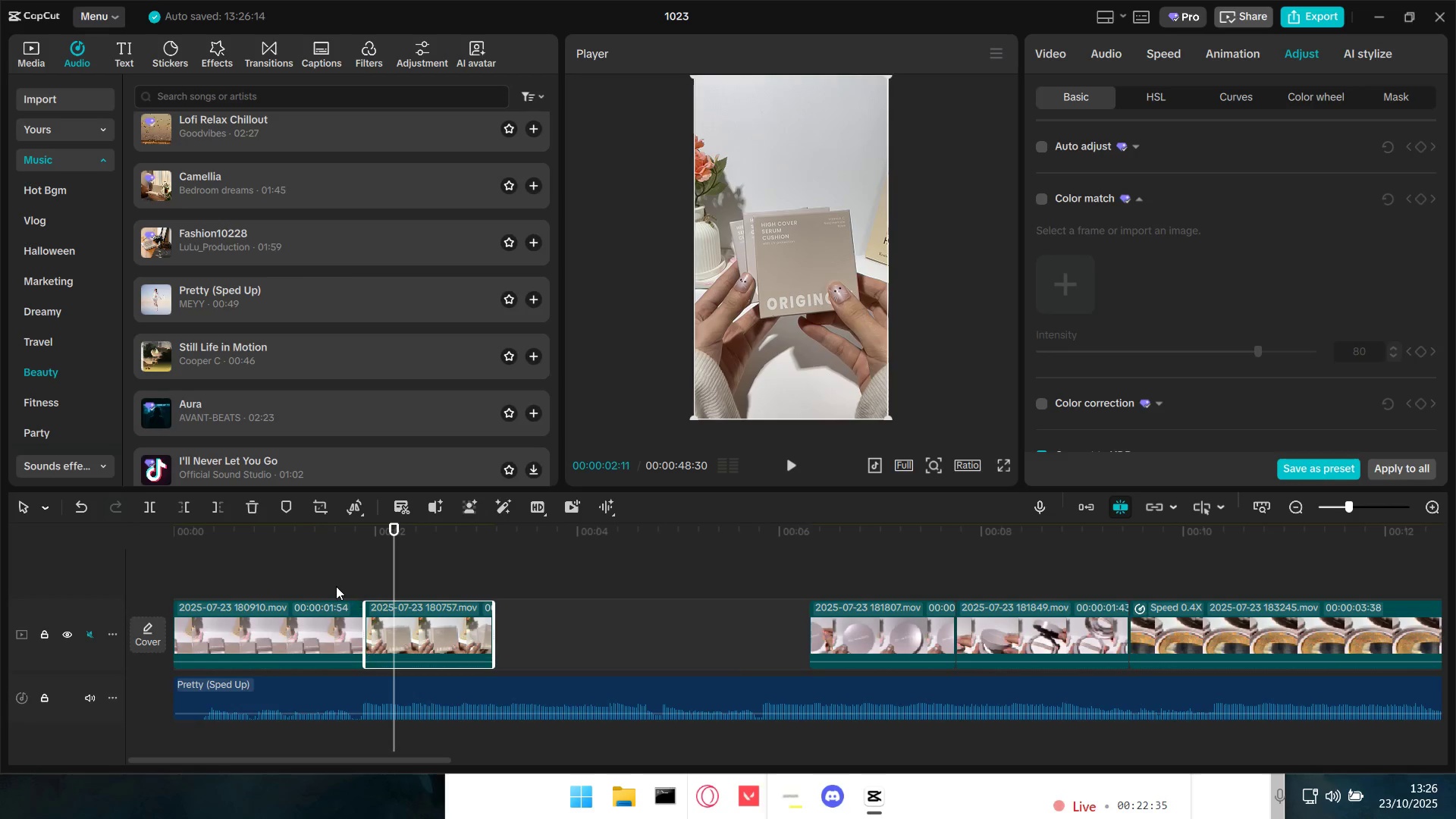 
left_click([336, 585])
 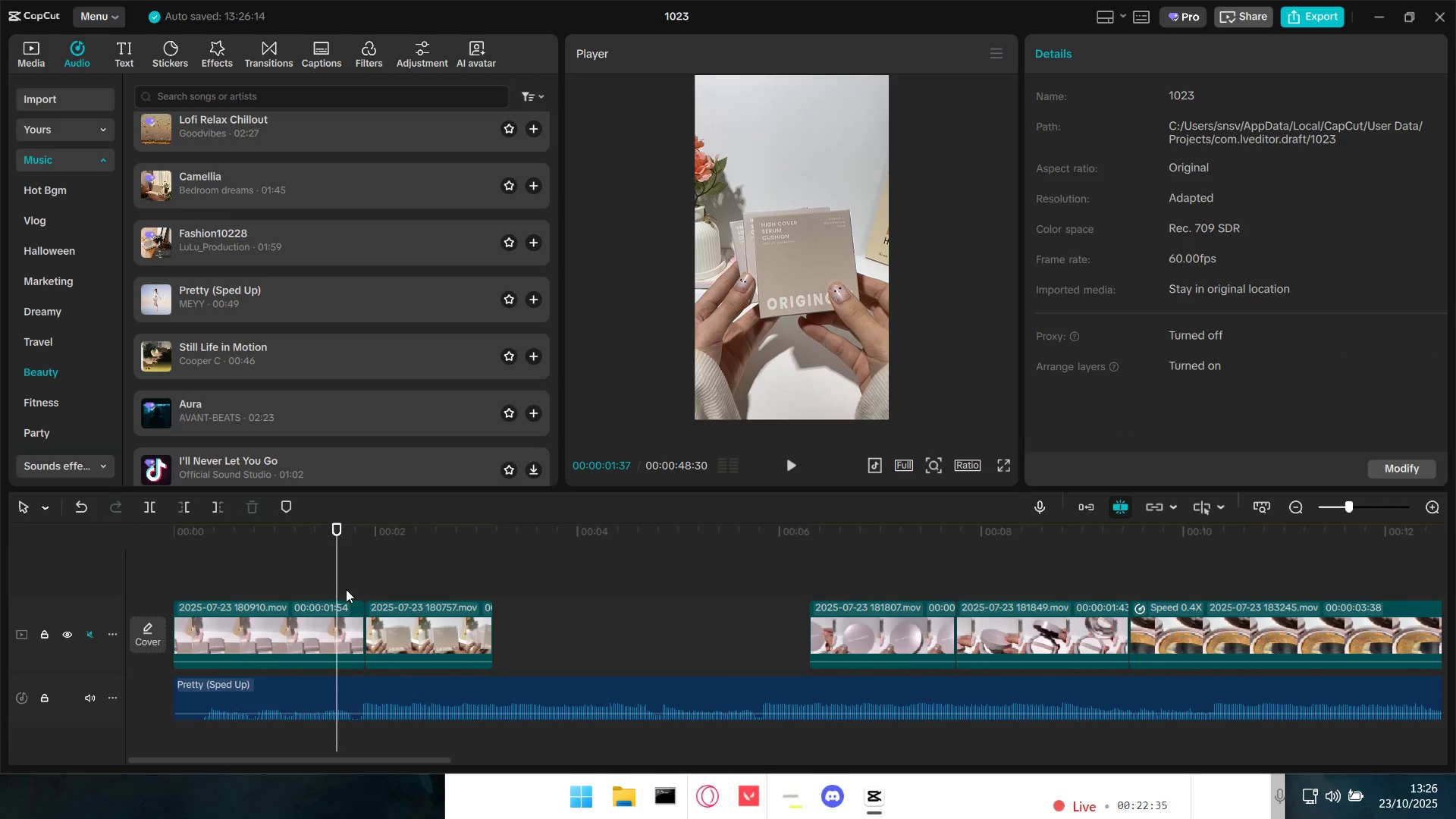 
key(Space)
 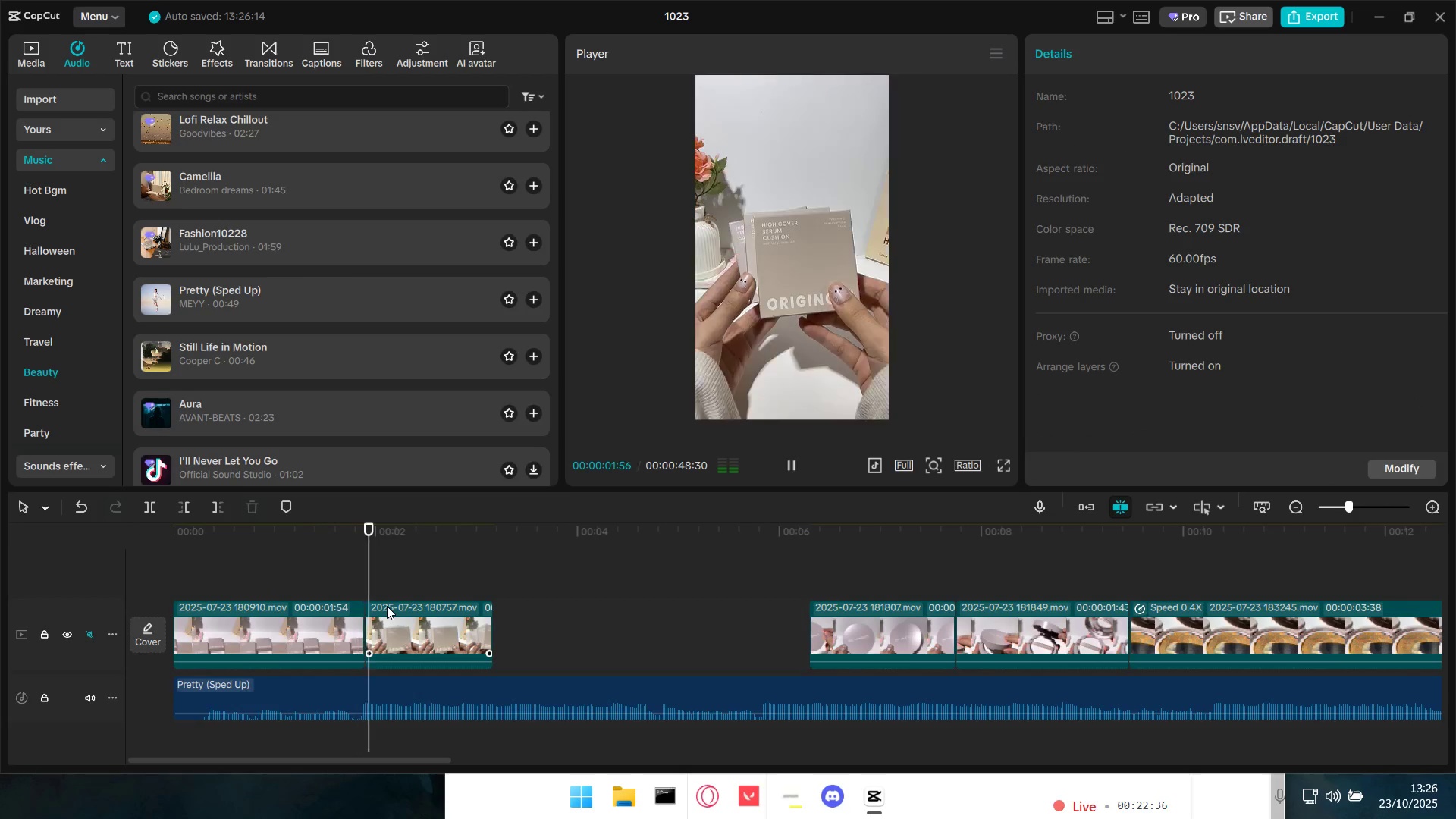 
key(Space)
 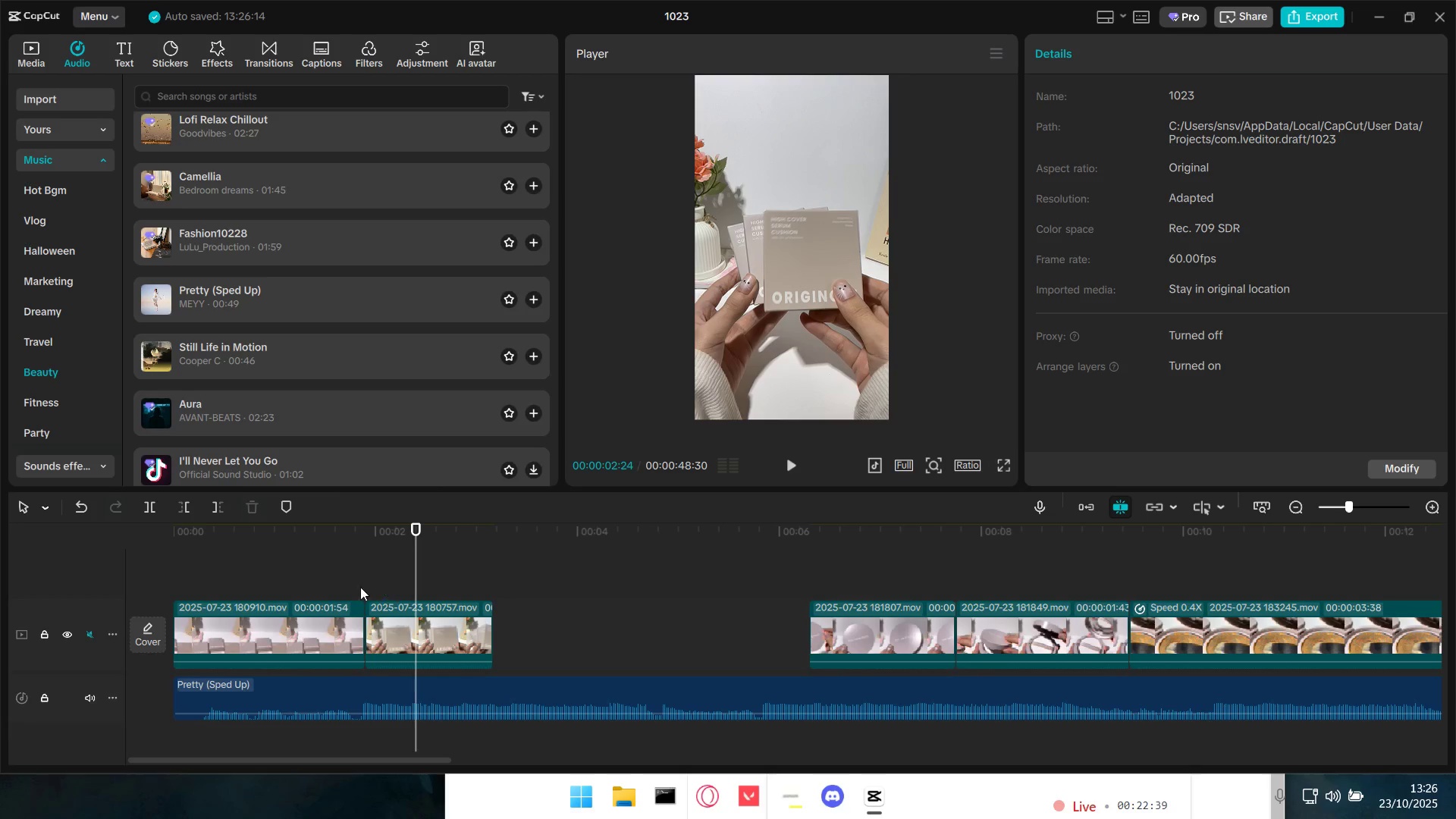 
left_click([189, 511])
 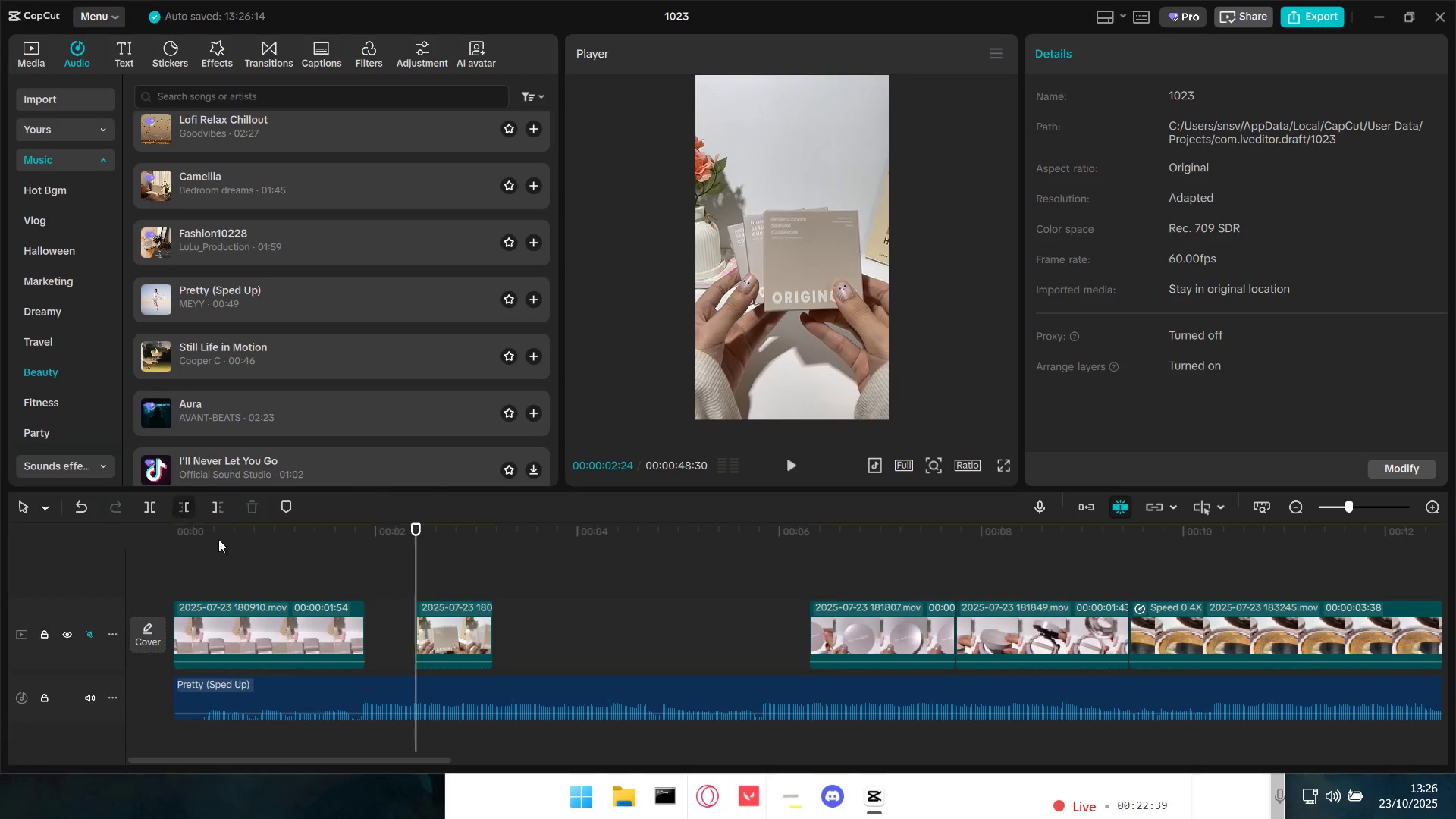 
hold_key(key=ControlLeft, duration=0.52)
scroll: coordinate [422, 692], scroll_direction: up, amount: 6.0
 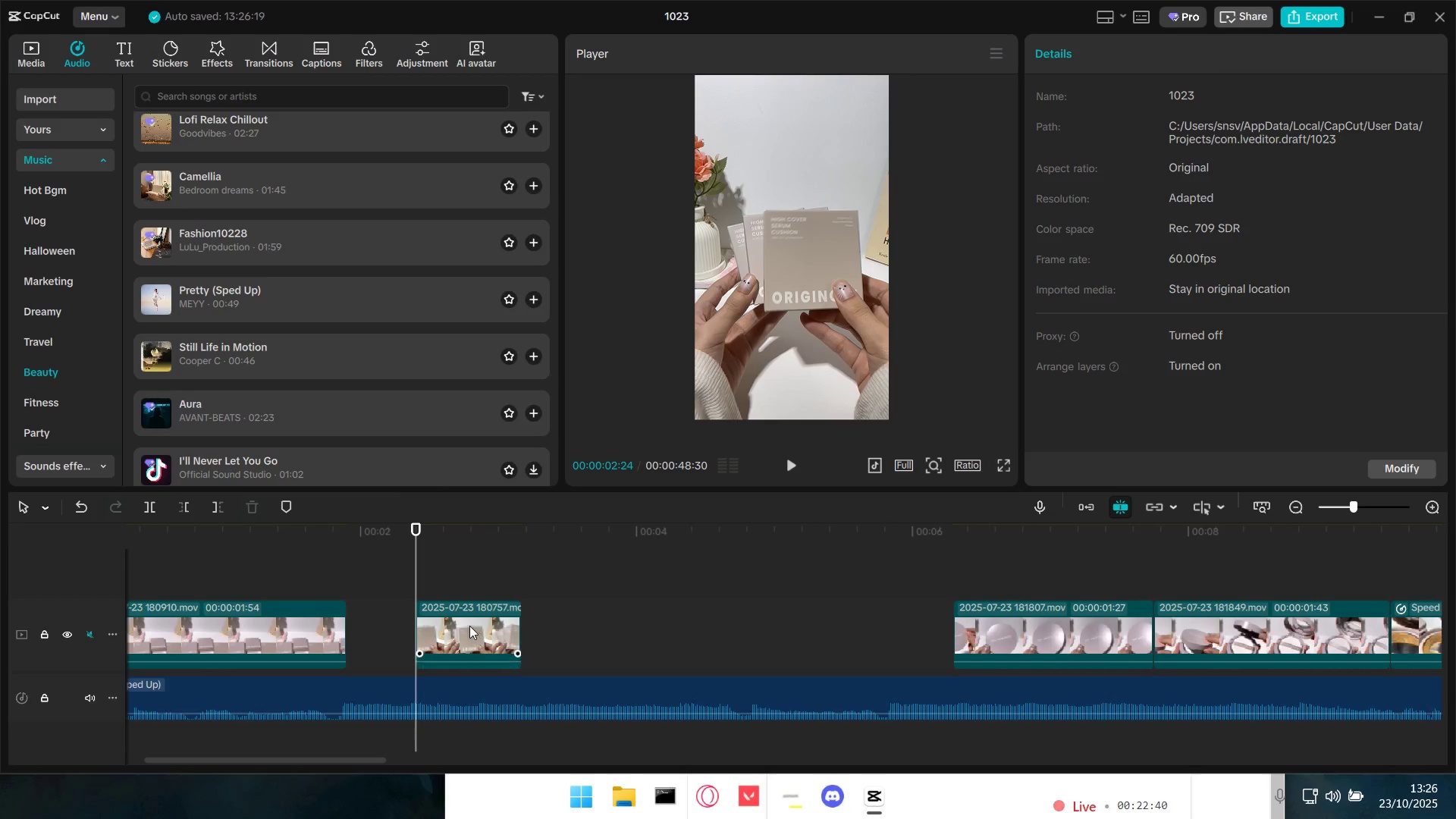 
left_click_drag(start_coordinate=[471, 626], to_coordinate=[375, 630])
 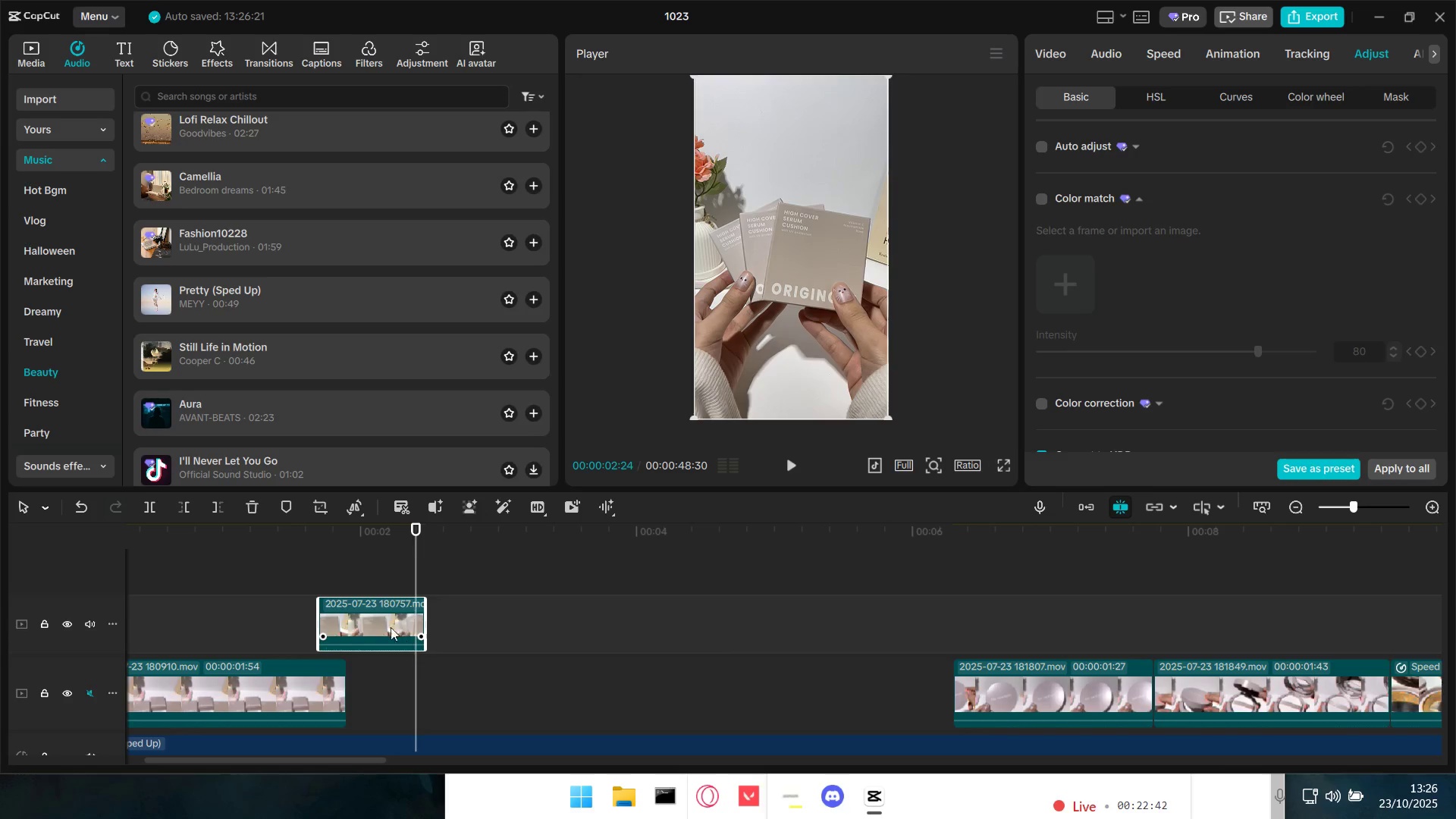 
left_click_drag(start_coordinate=[378, 613], to_coordinate=[407, 682])
 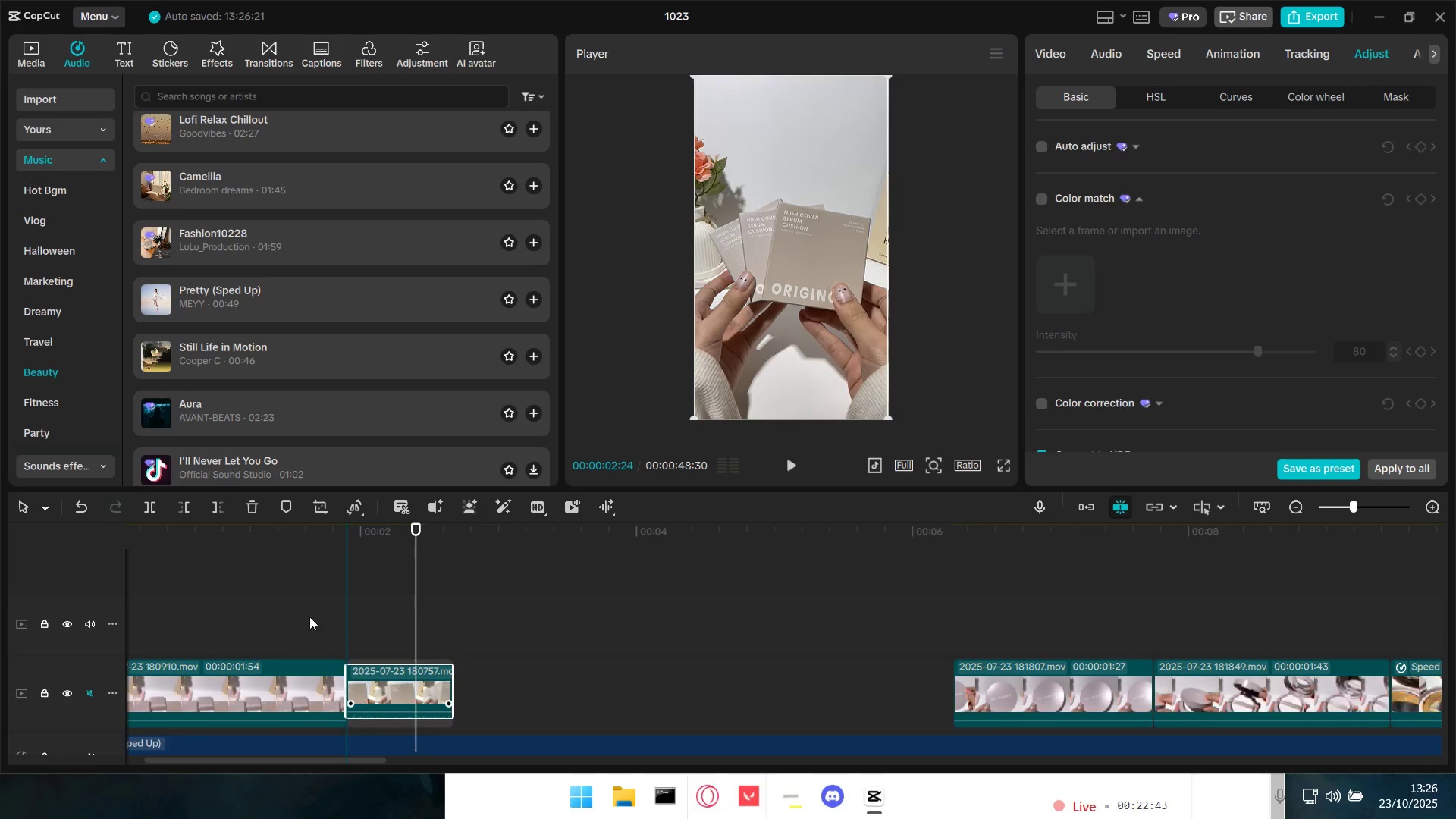 
left_click([308, 616])
 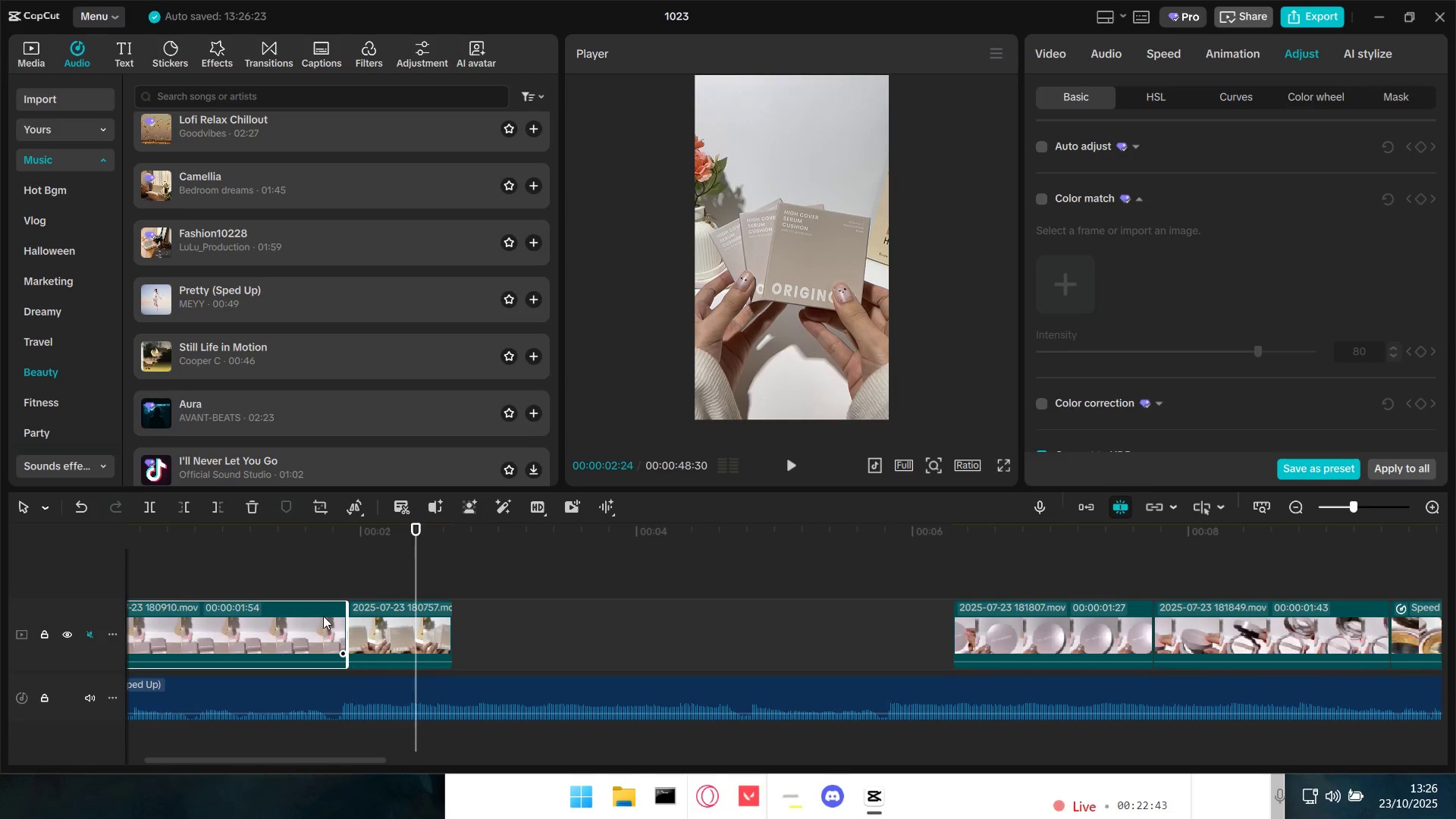 
key(Space)
 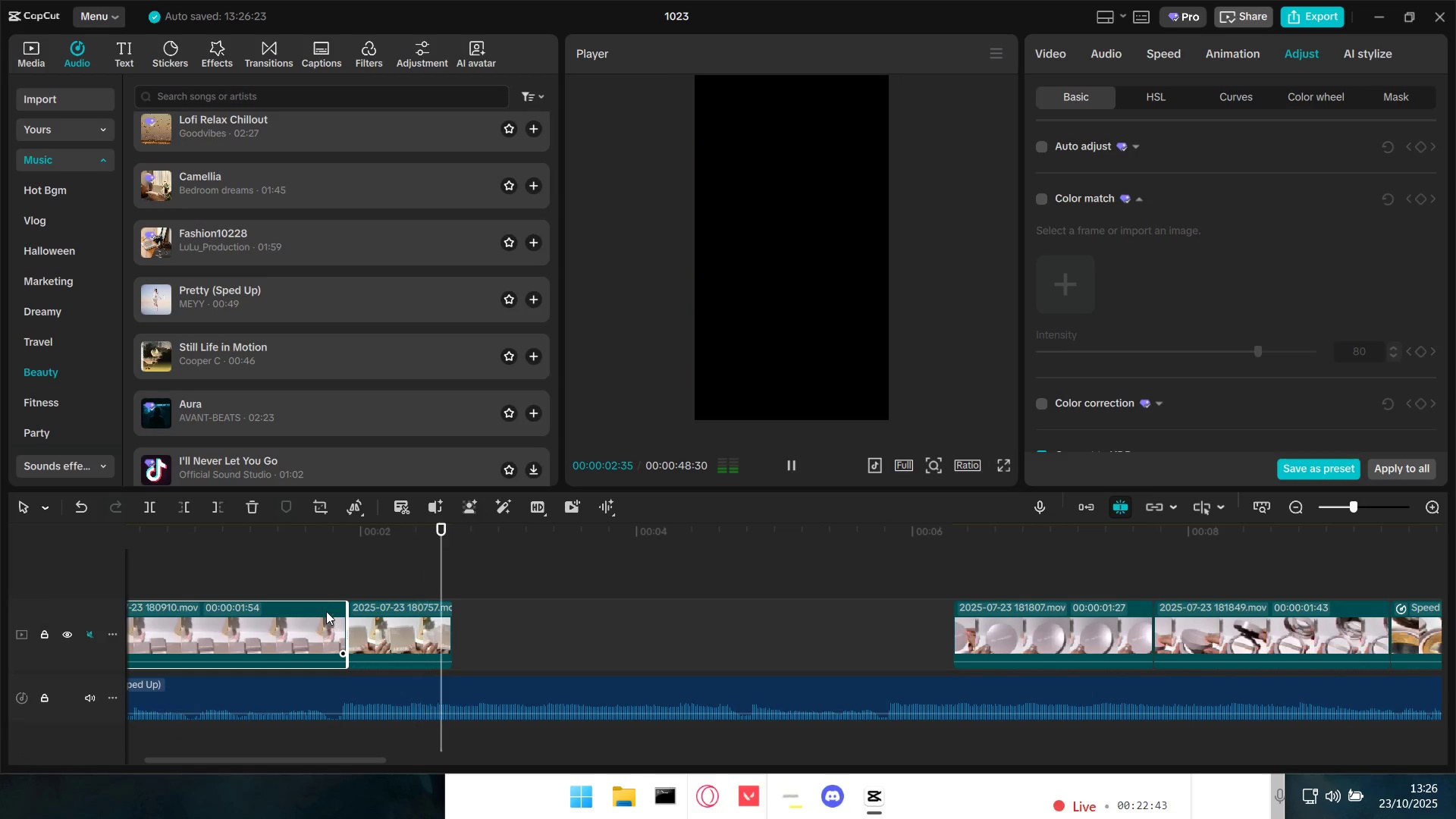 
key(Space)
 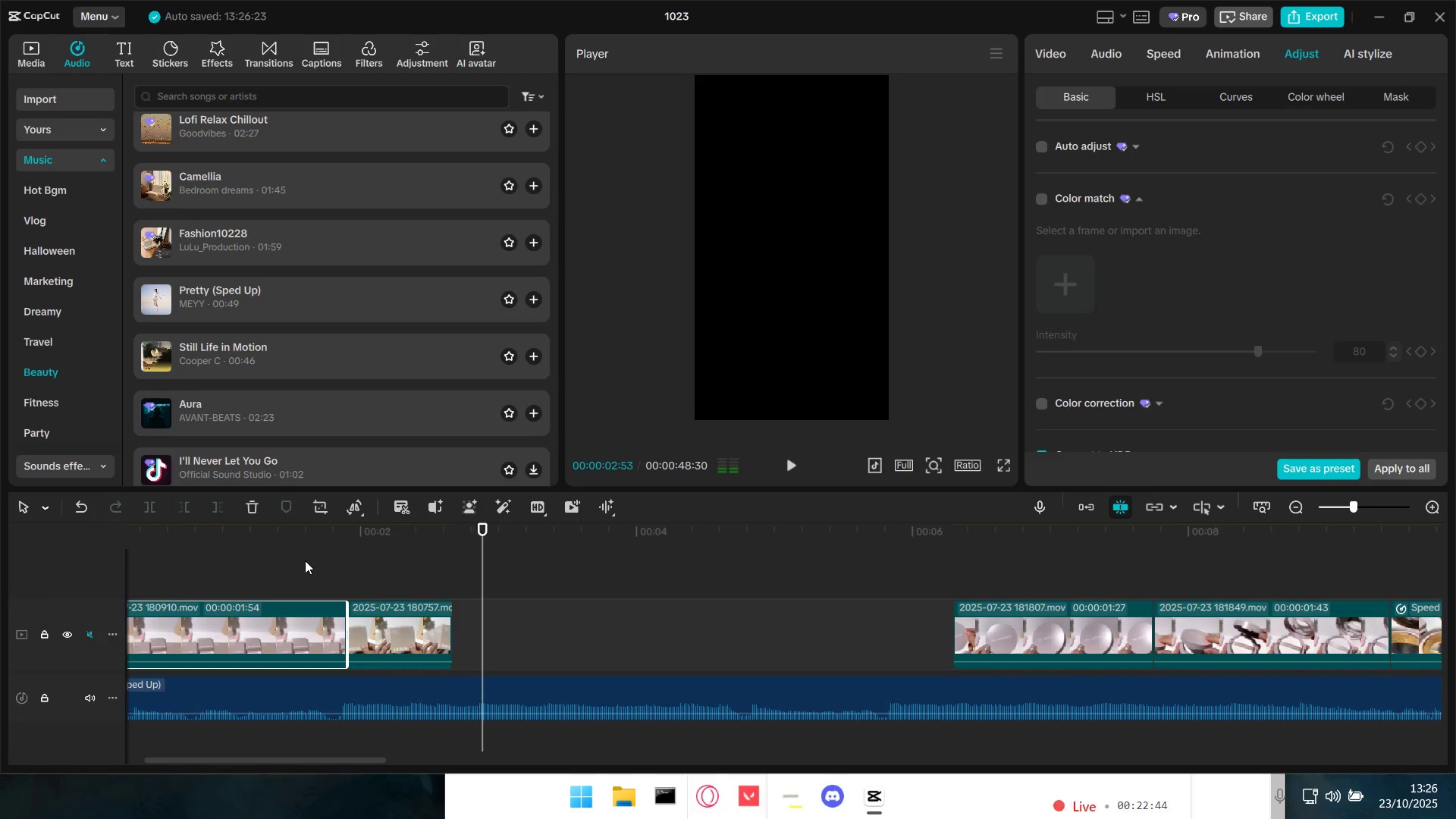 
left_click([305, 560])
 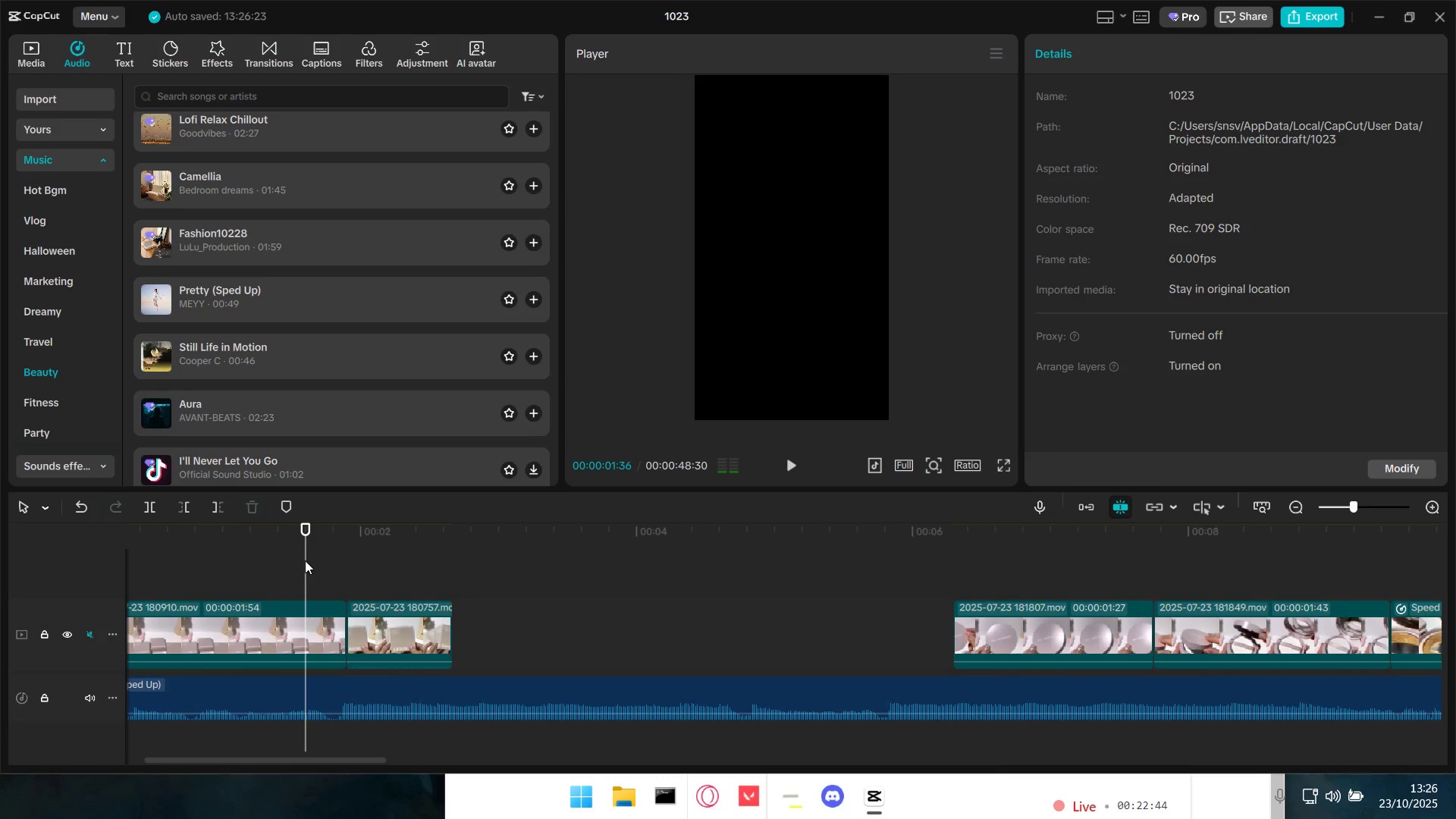 
key(Space)
 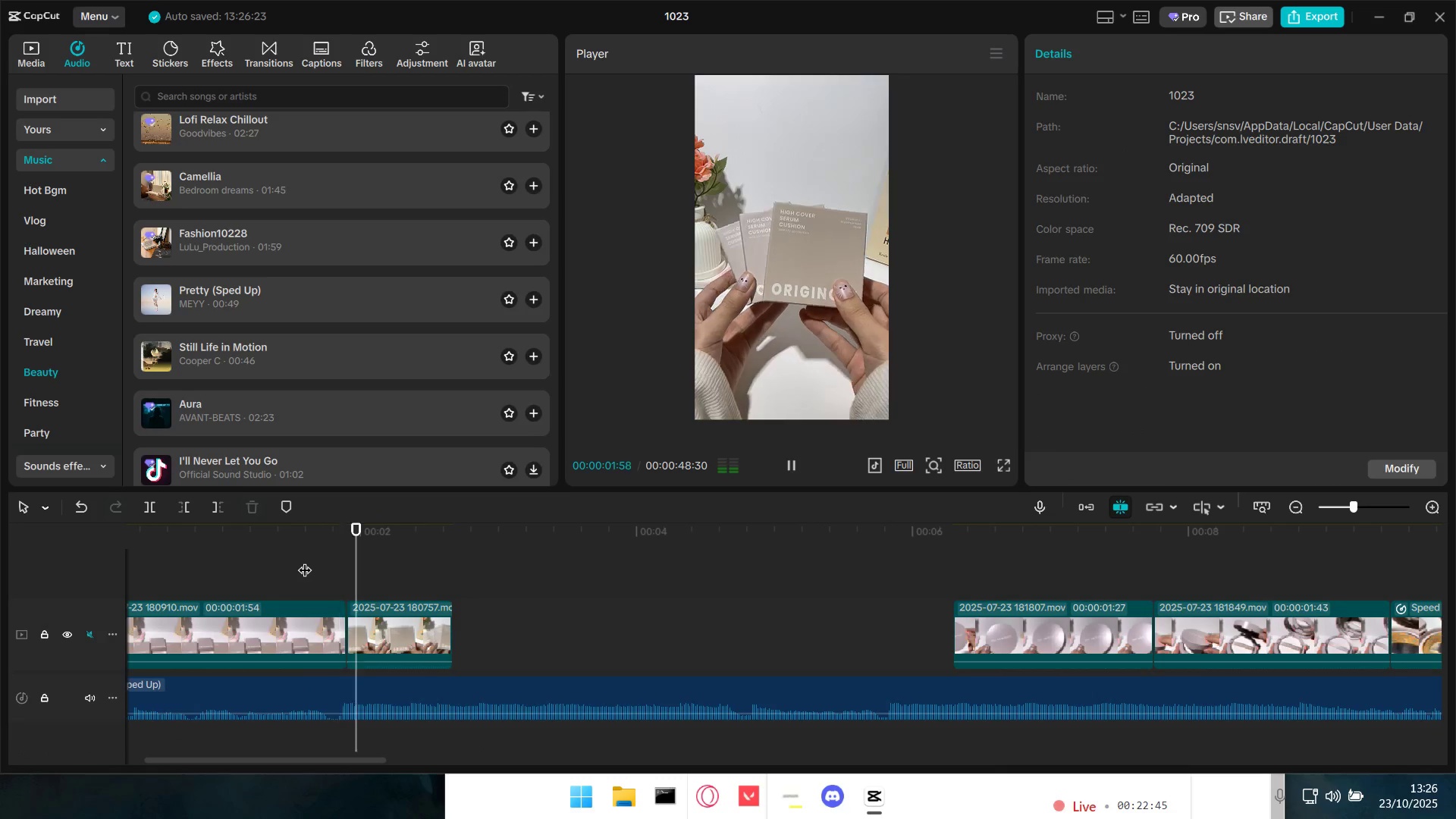 
key(Space)
 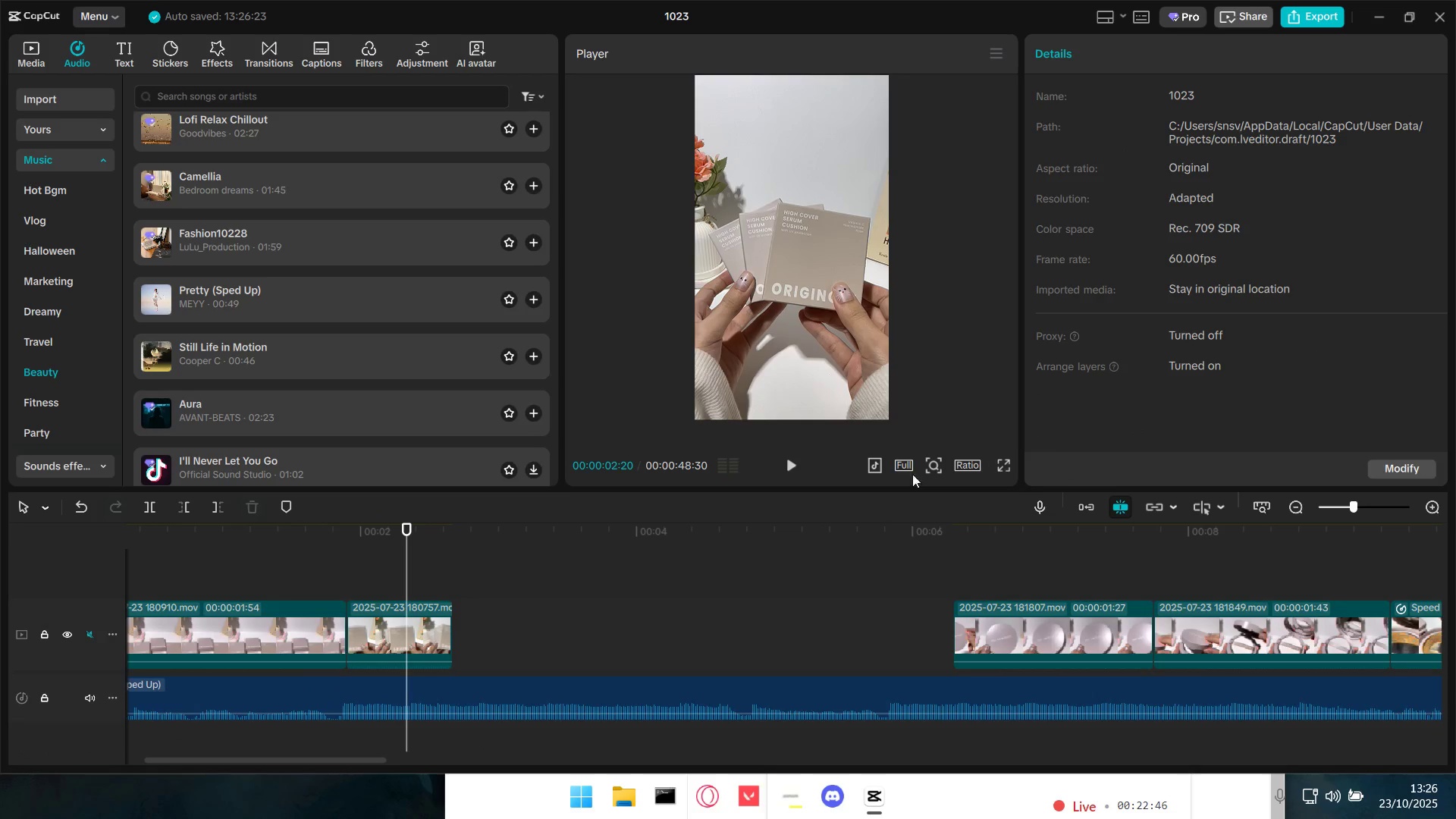 
left_click([905, 468])
 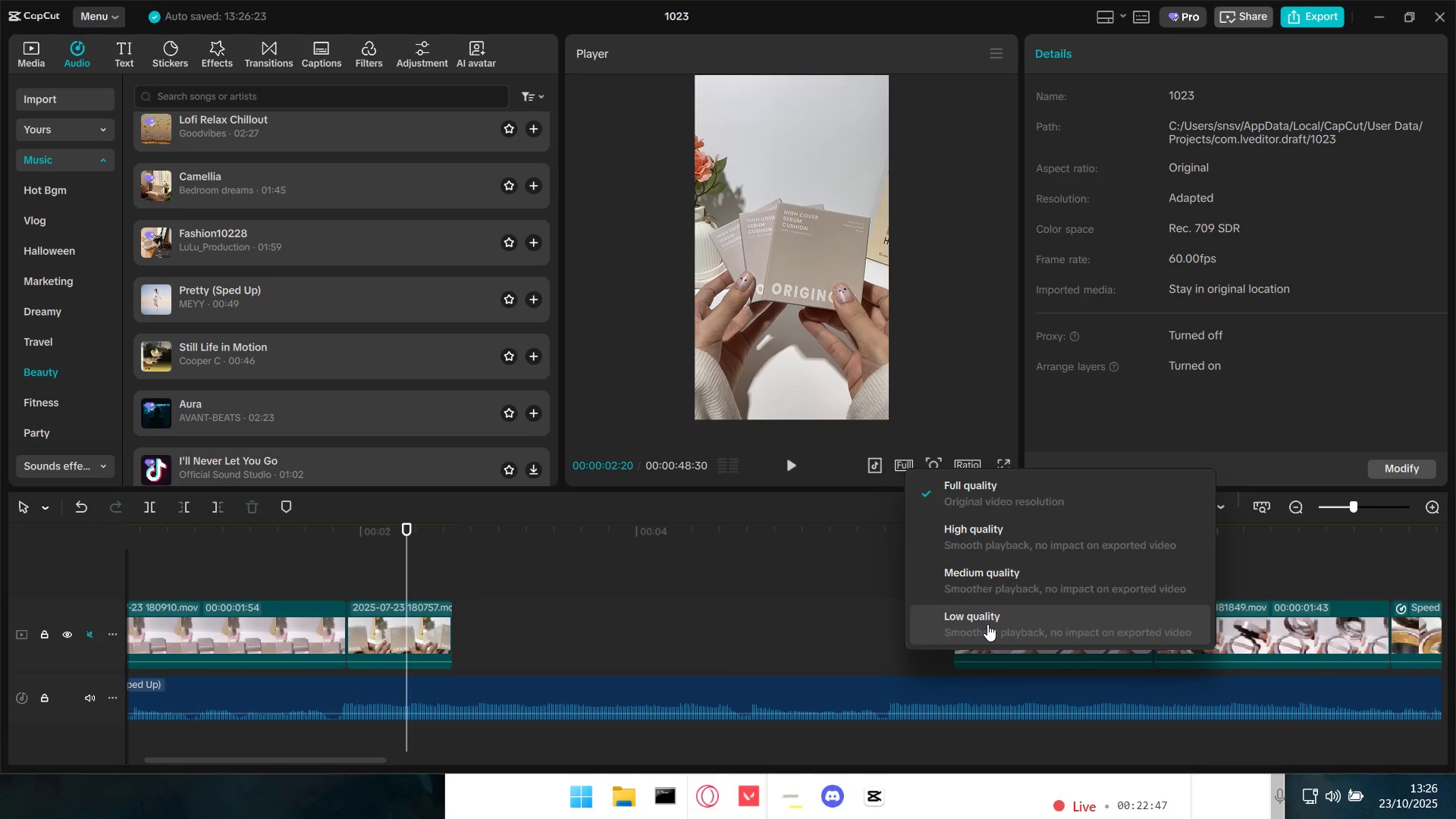 
left_click([987, 625])
 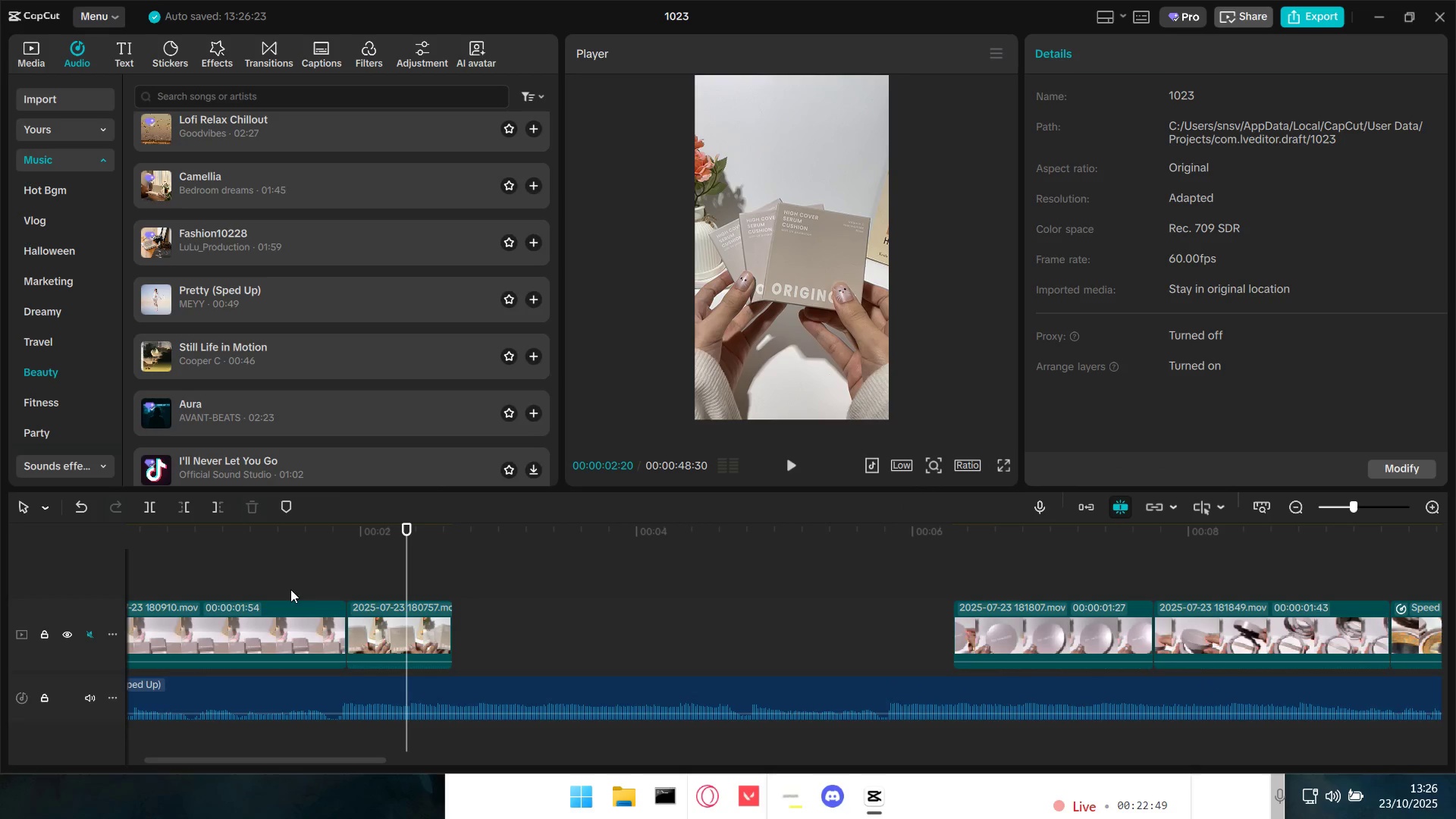 
left_click([206, 582])
 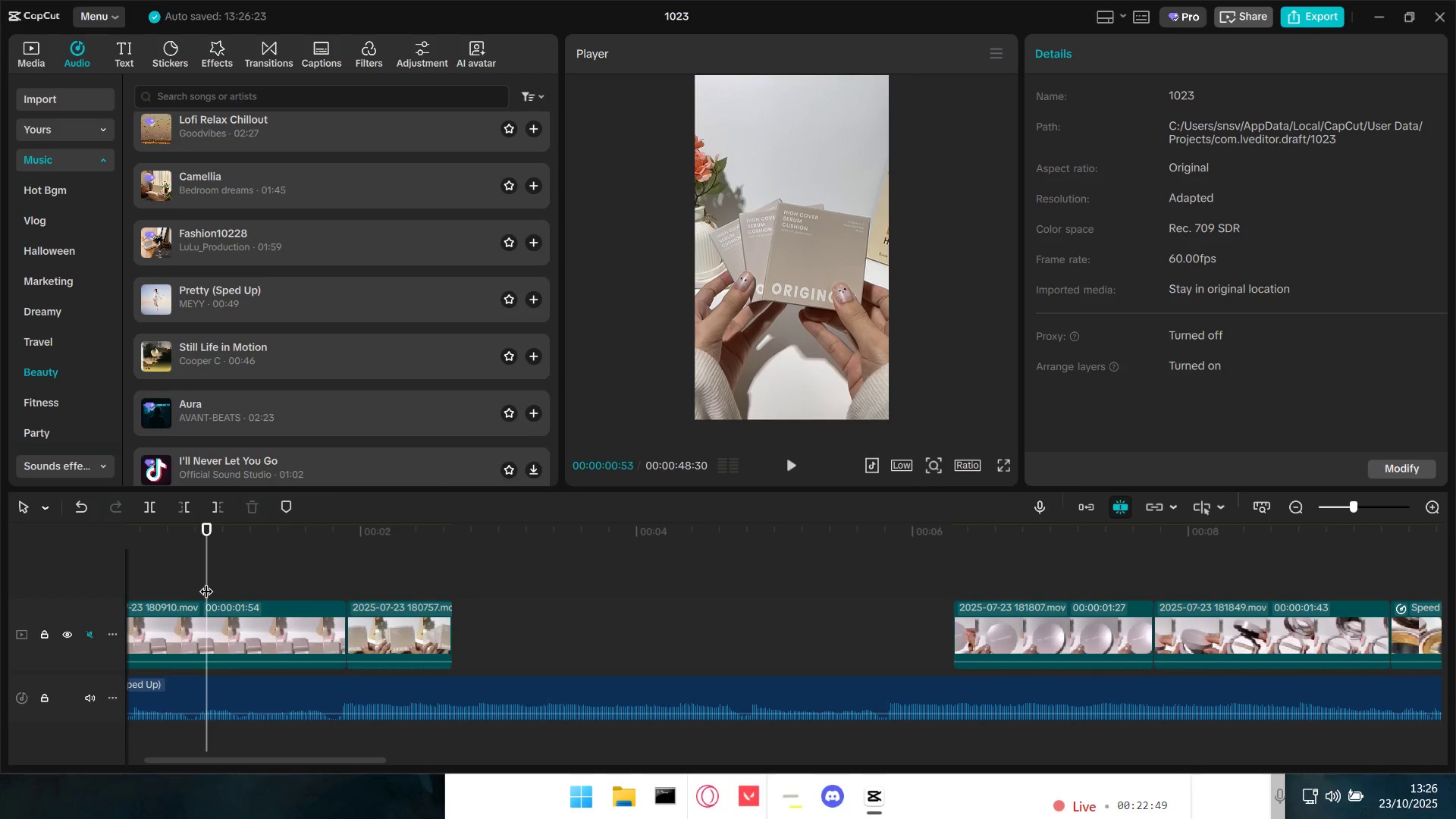 
left_click_drag(start_coordinate=[208, 582], to_coordinate=[29, 570])
 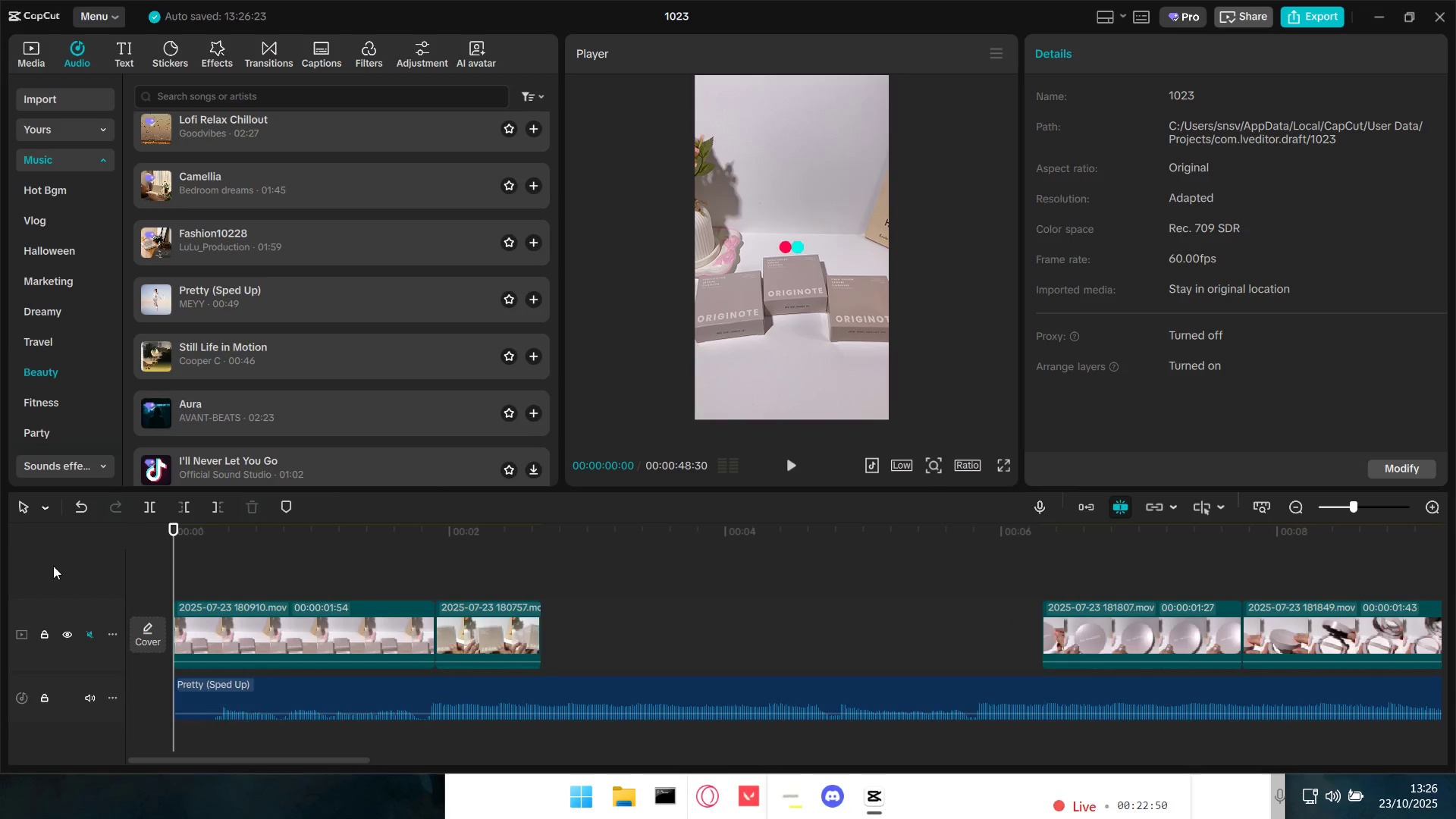 
key(Space)
 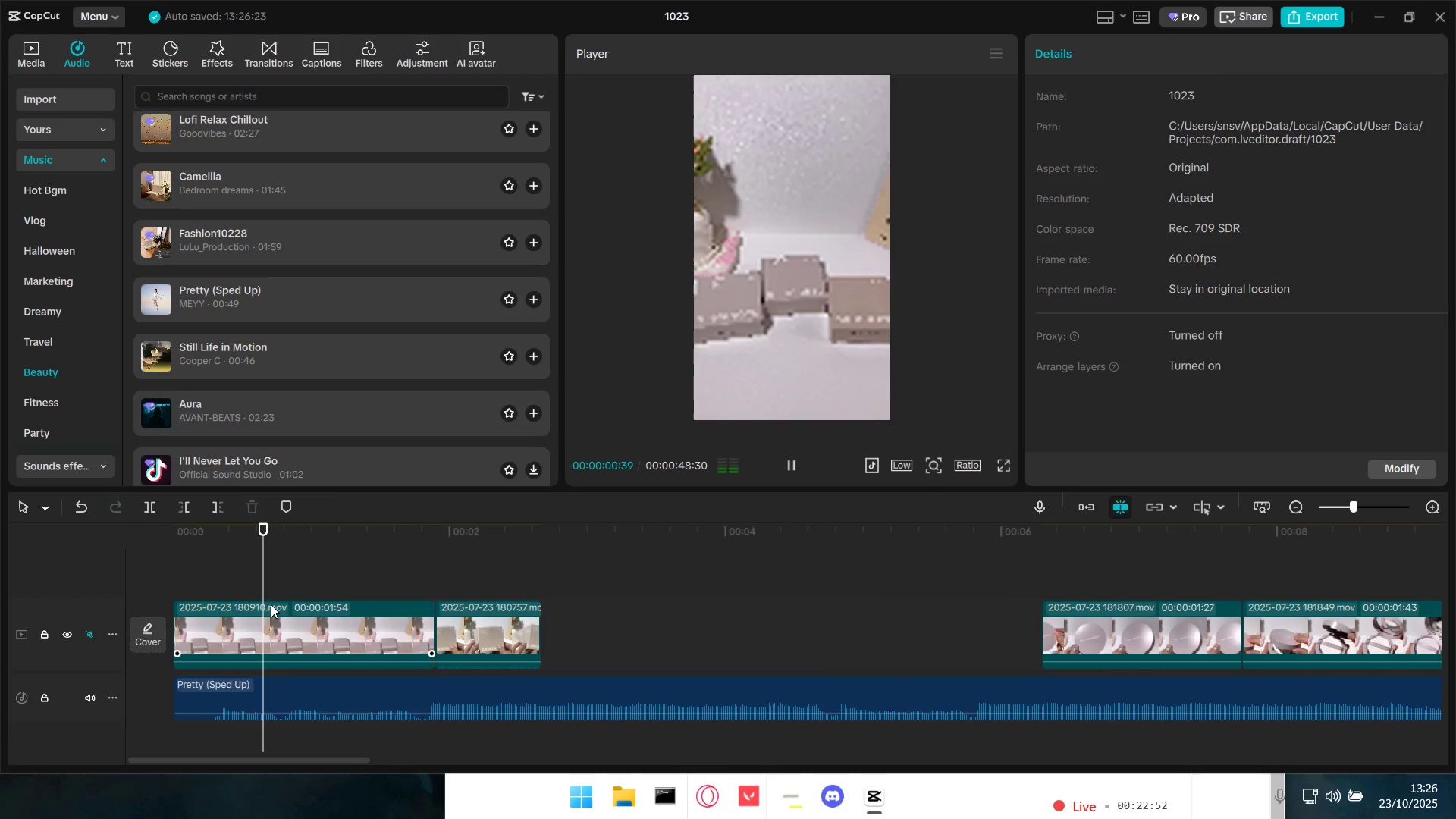 
key(Space)
 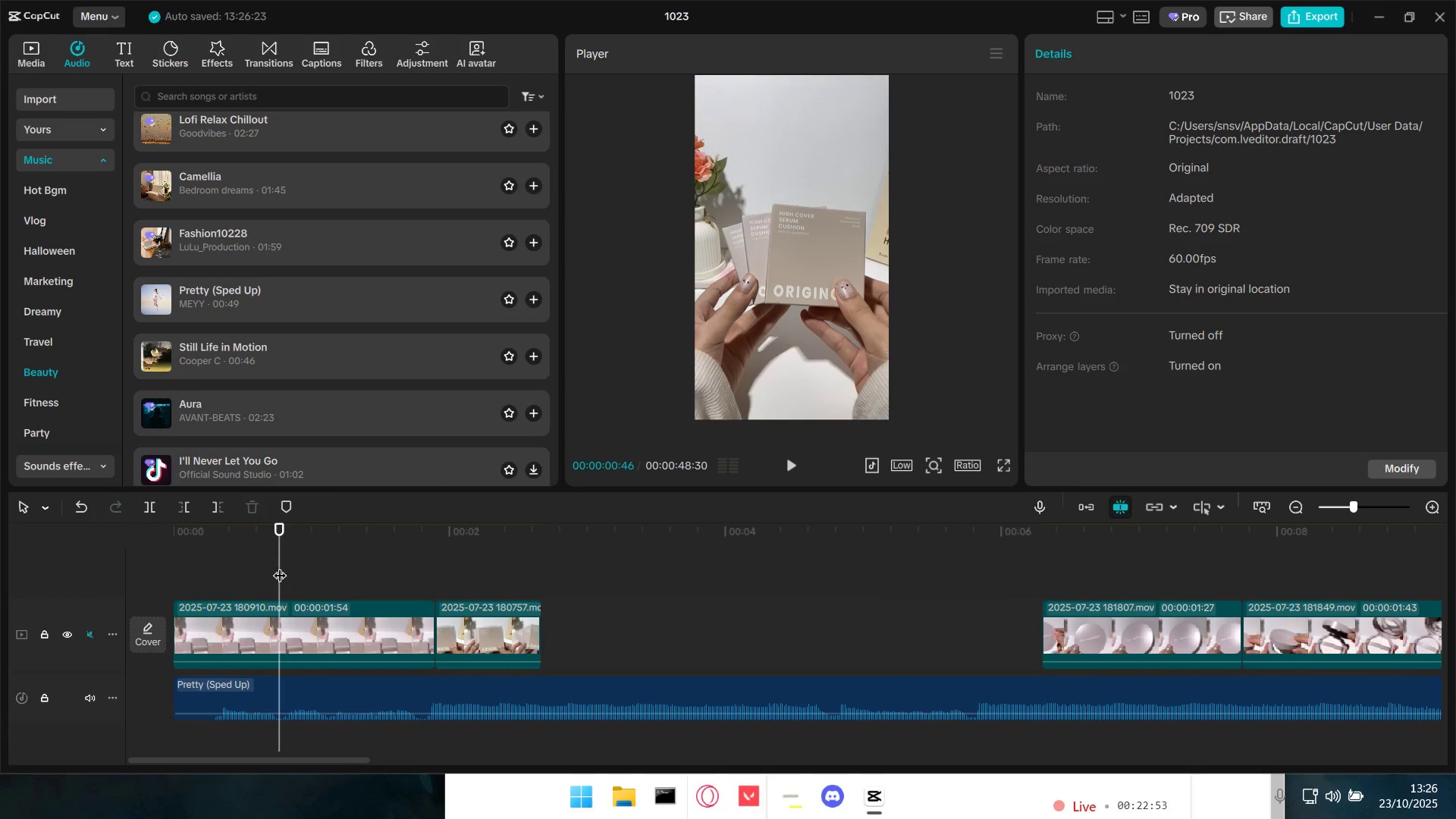 
left_click_drag(start_coordinate=[282, 566], to_coordinate=[71, 561])
 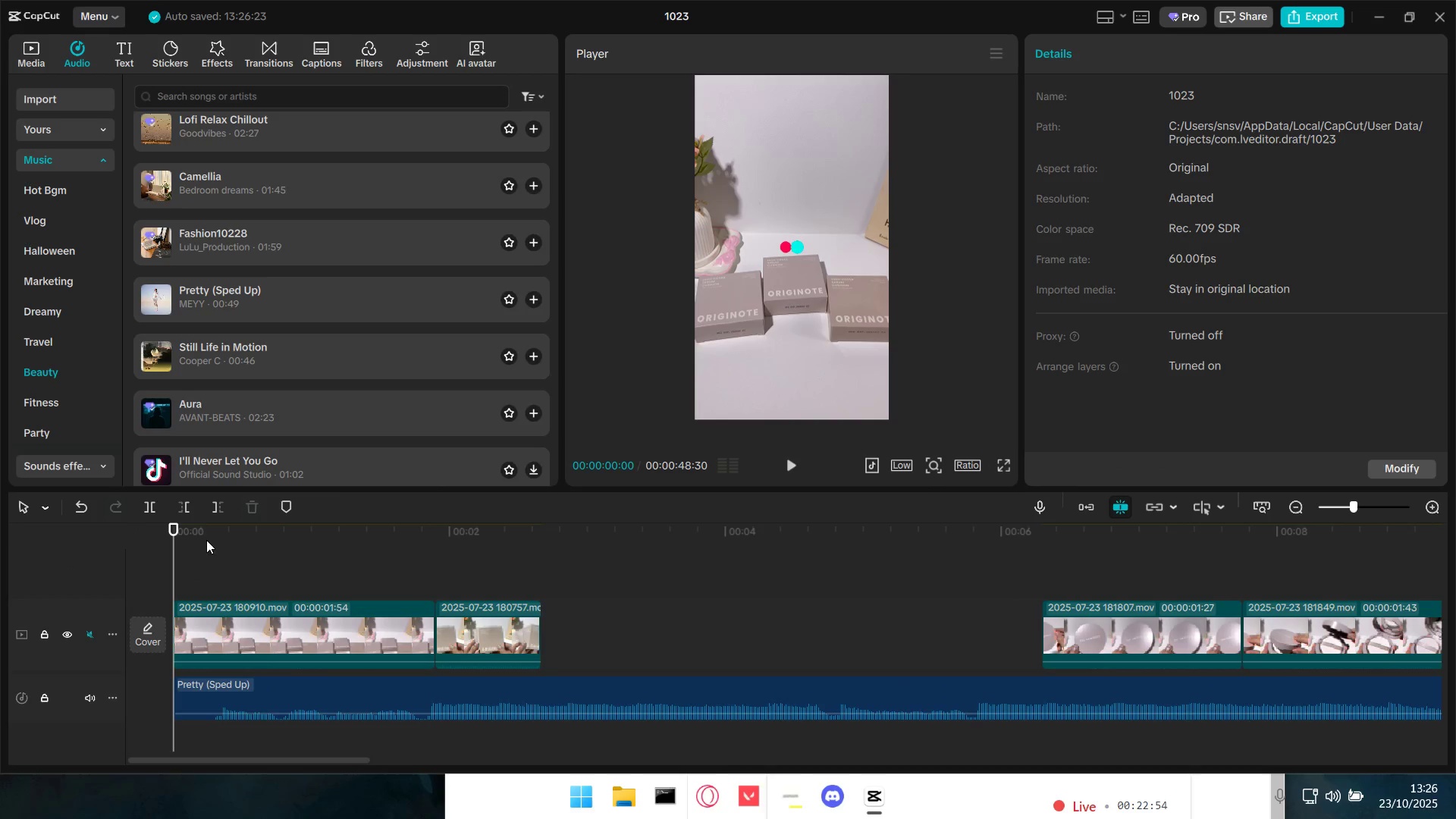 
key(Space)
 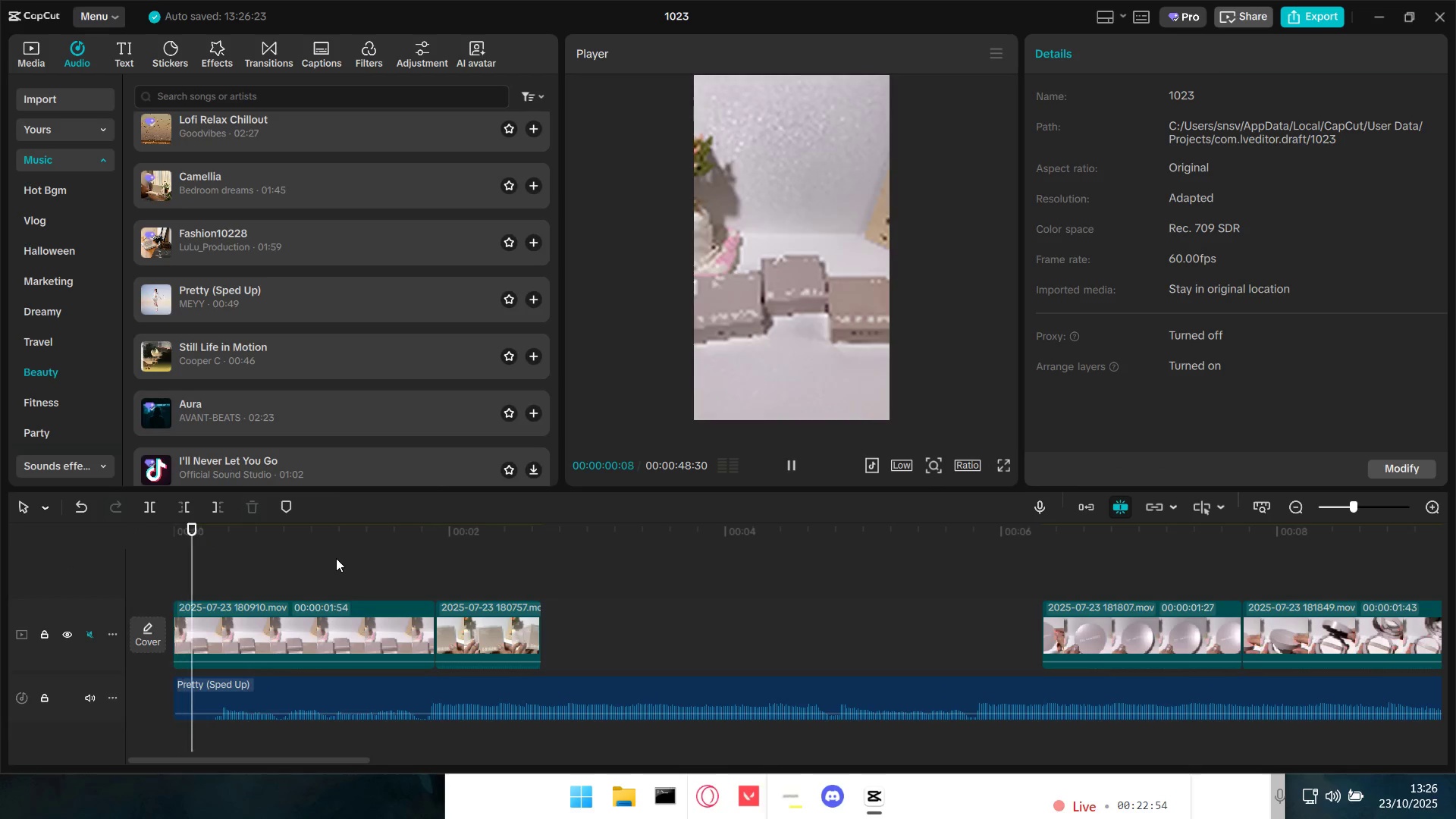 
key(Space)
 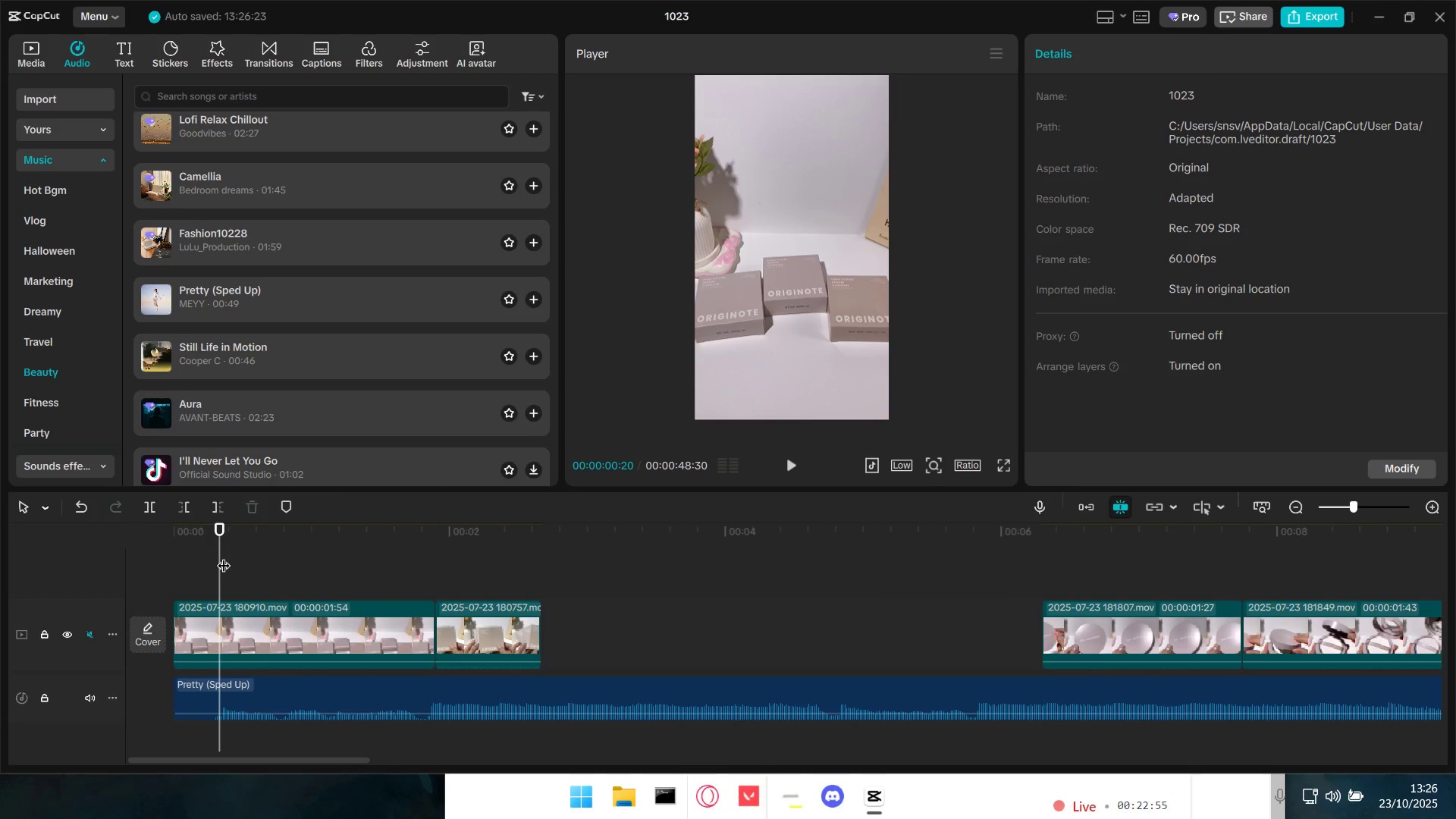 
left_click_drag(start_coordinate=[217, 560], to_coordinate=[40, 552])
 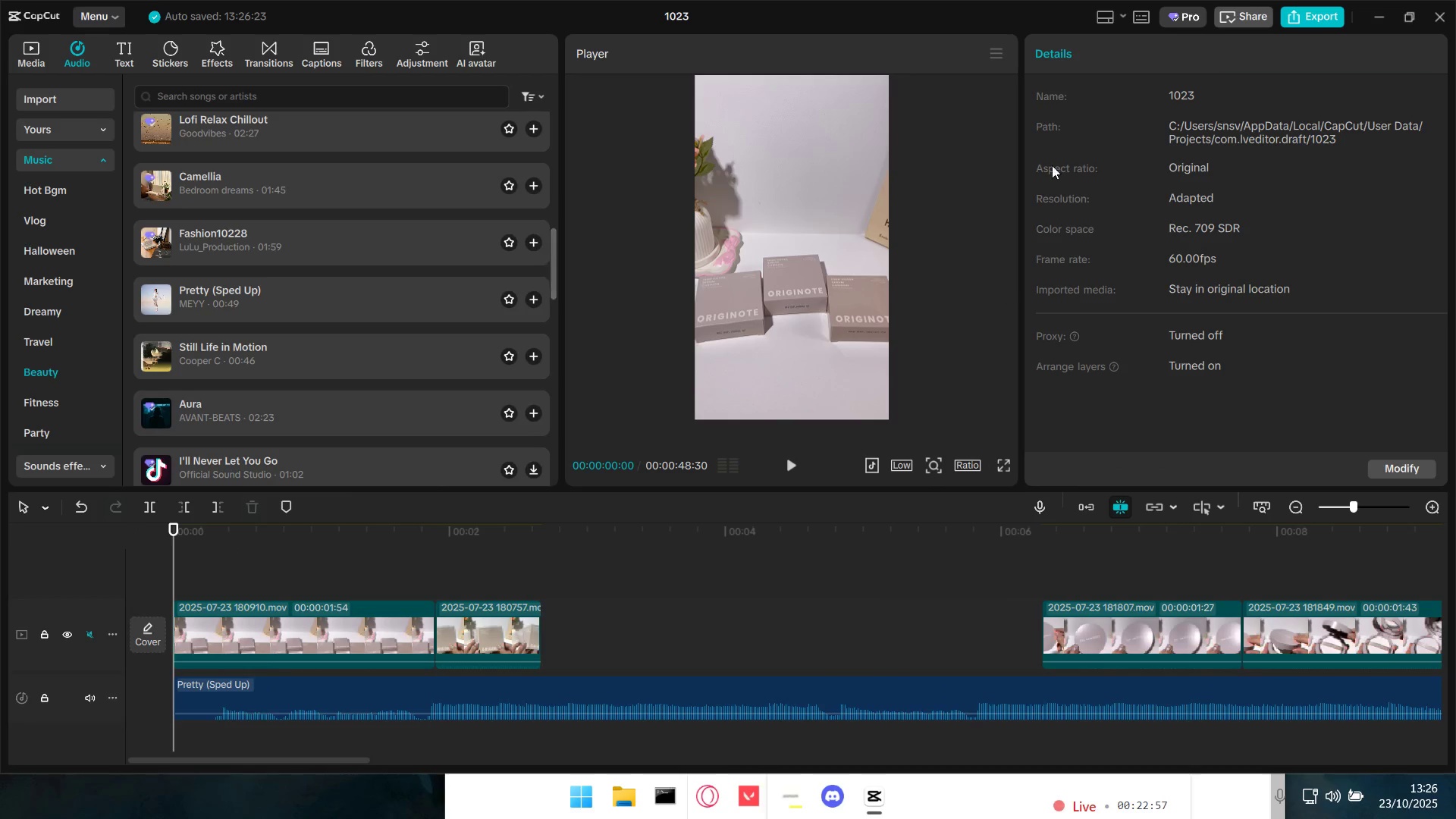 
left_click([994, 61])
 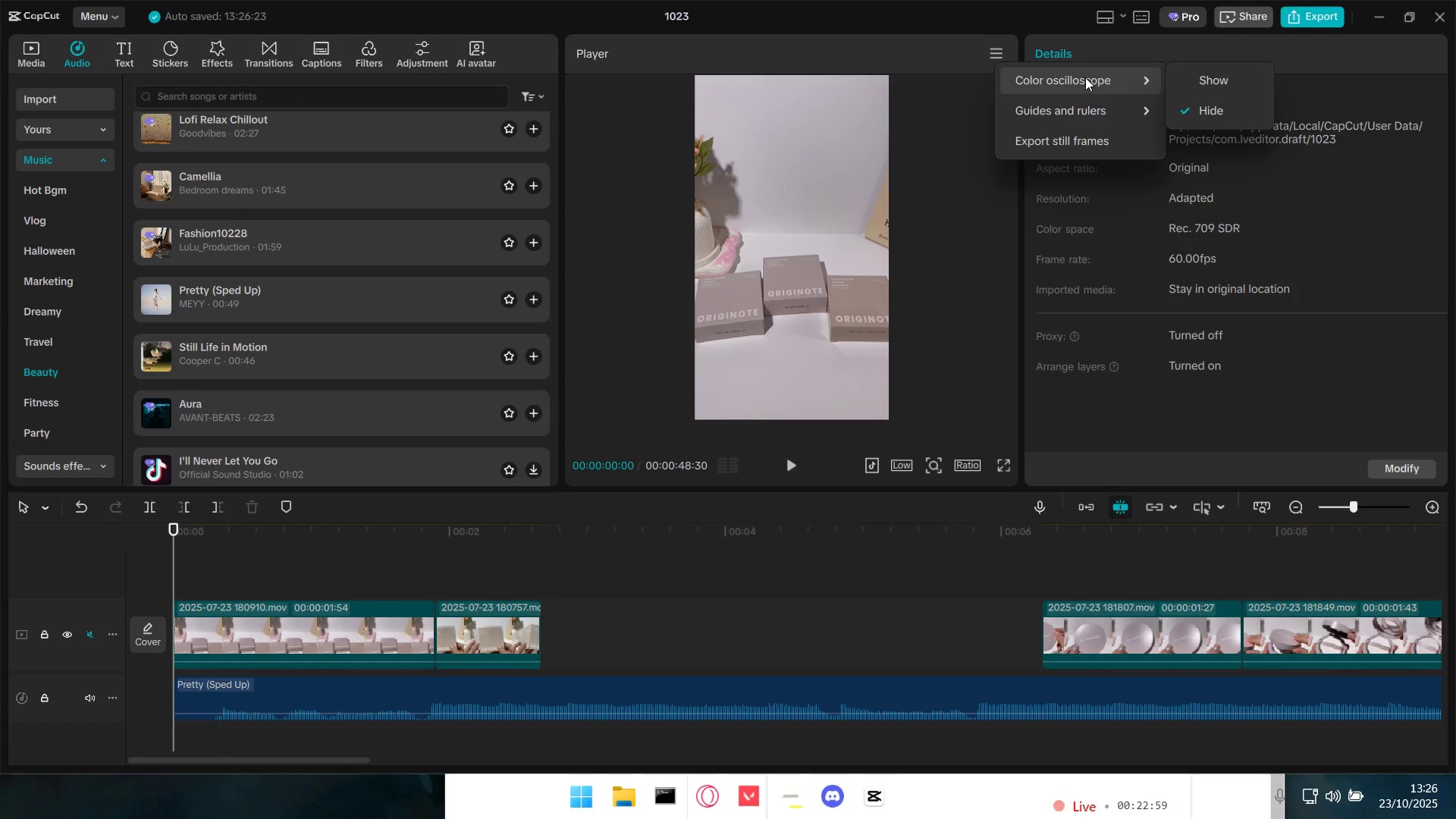 
mouse_move([1104, 127])
 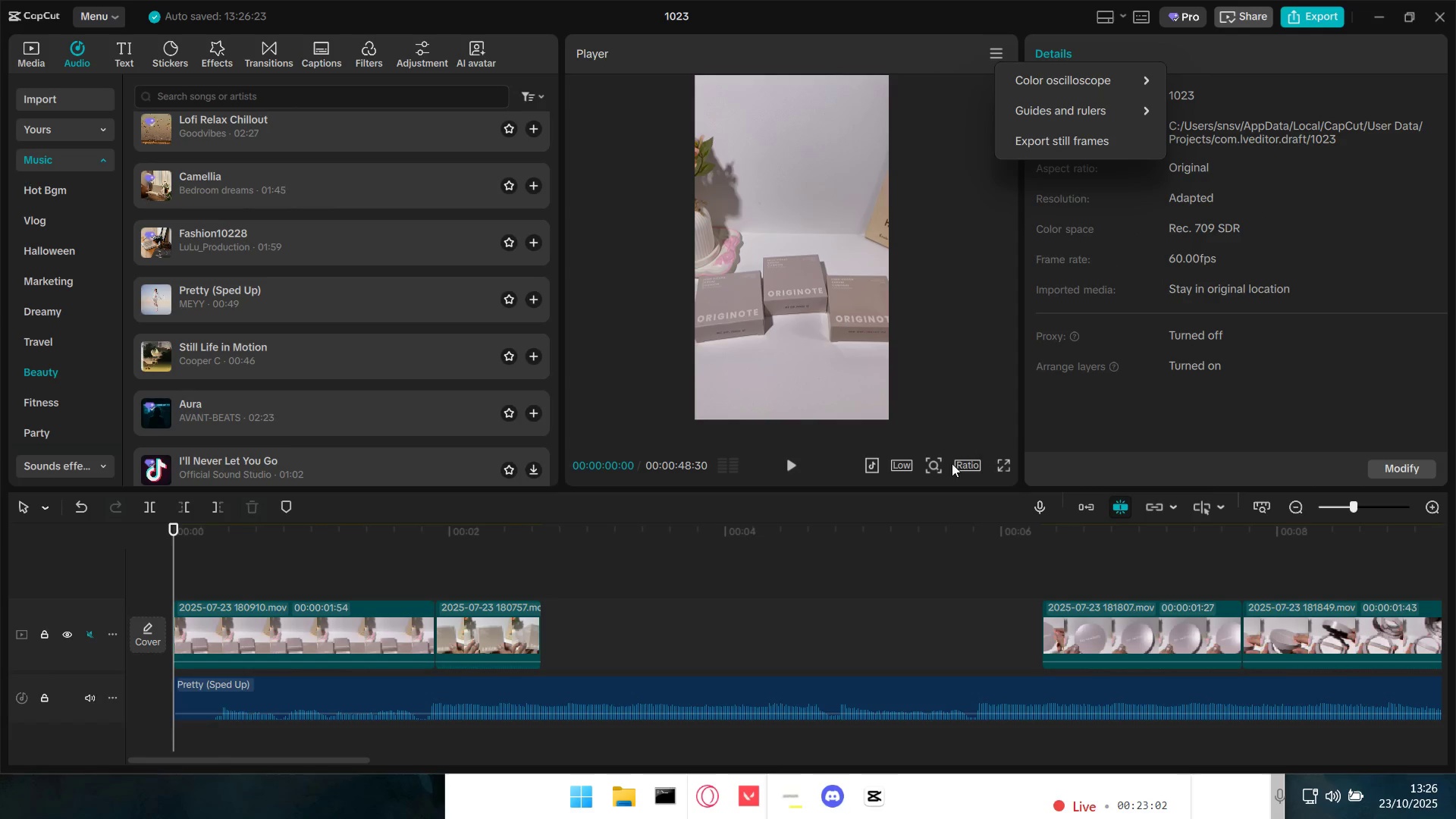 
left_click([947, 419])
 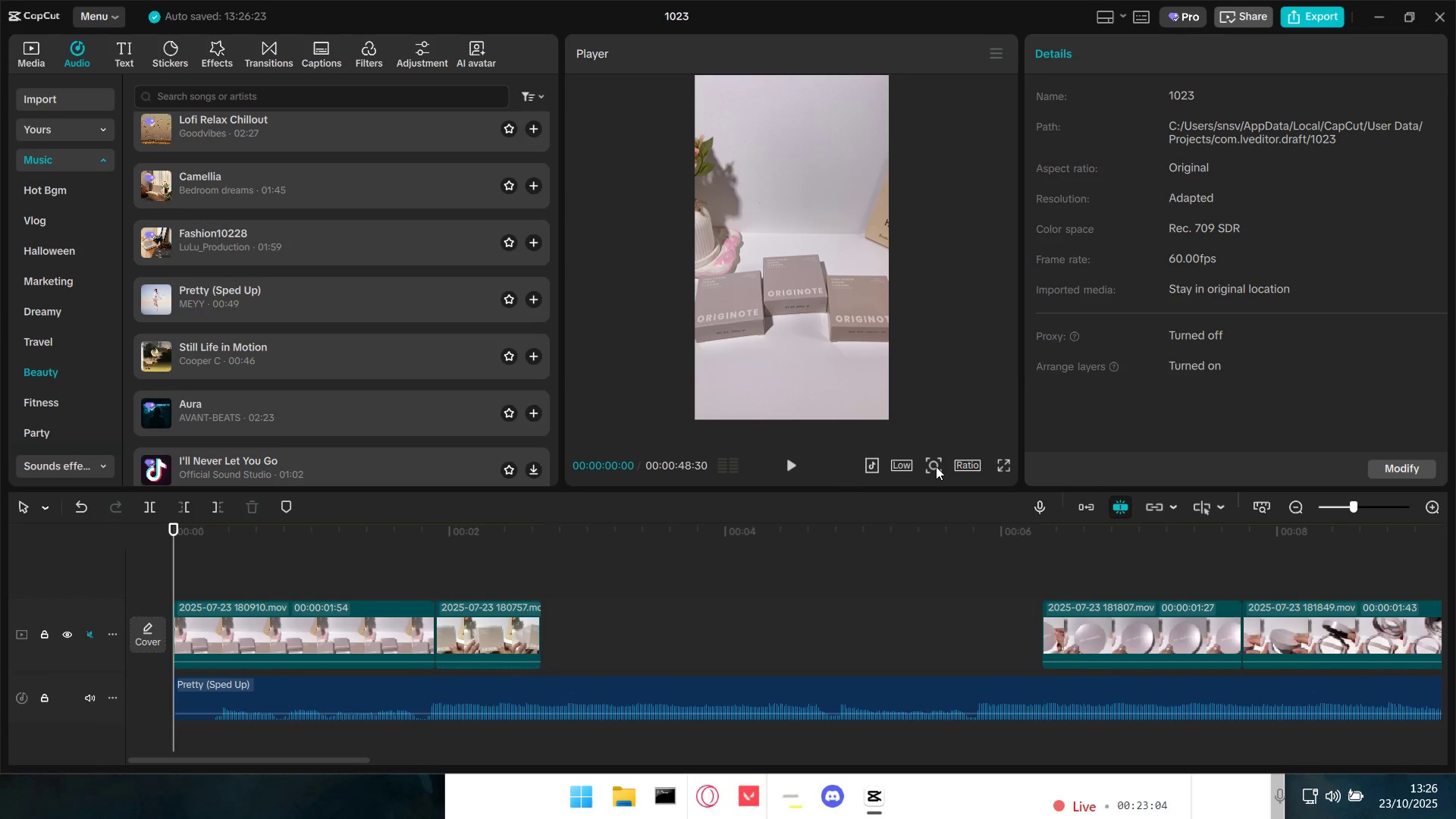 
left_click([981, 466])
 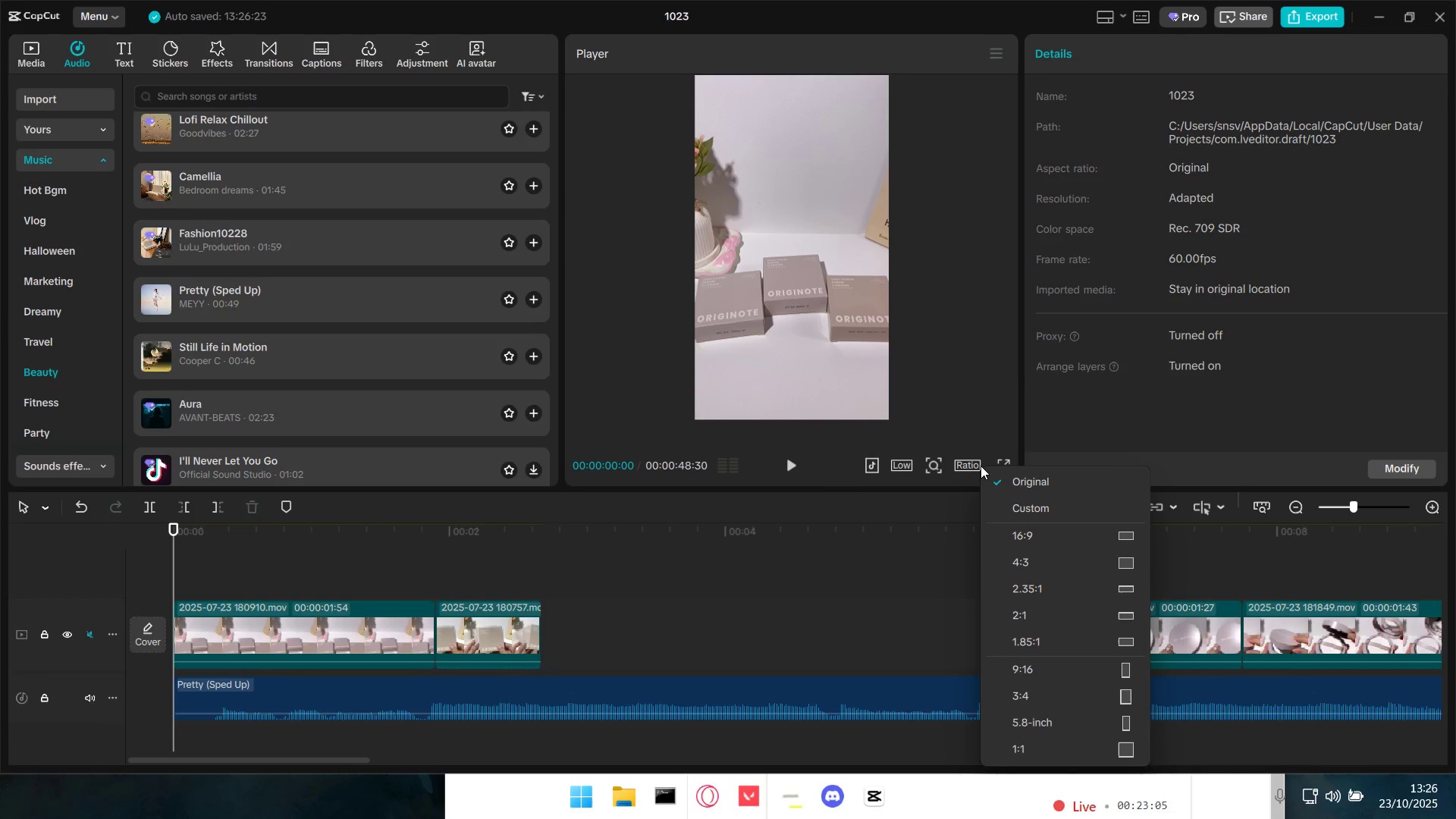 
left_click([981, 466])
 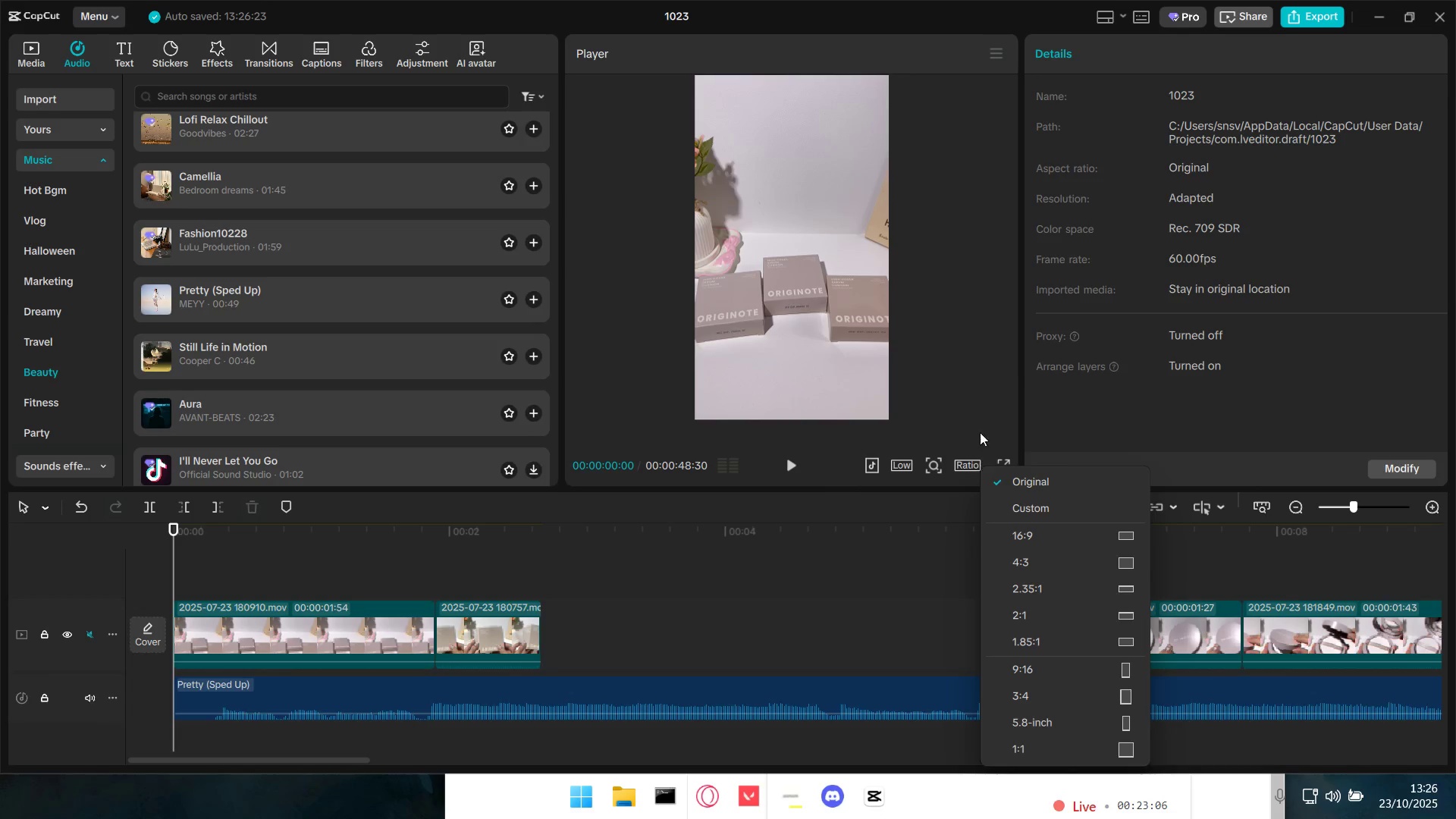 
double_click([982, 406])
 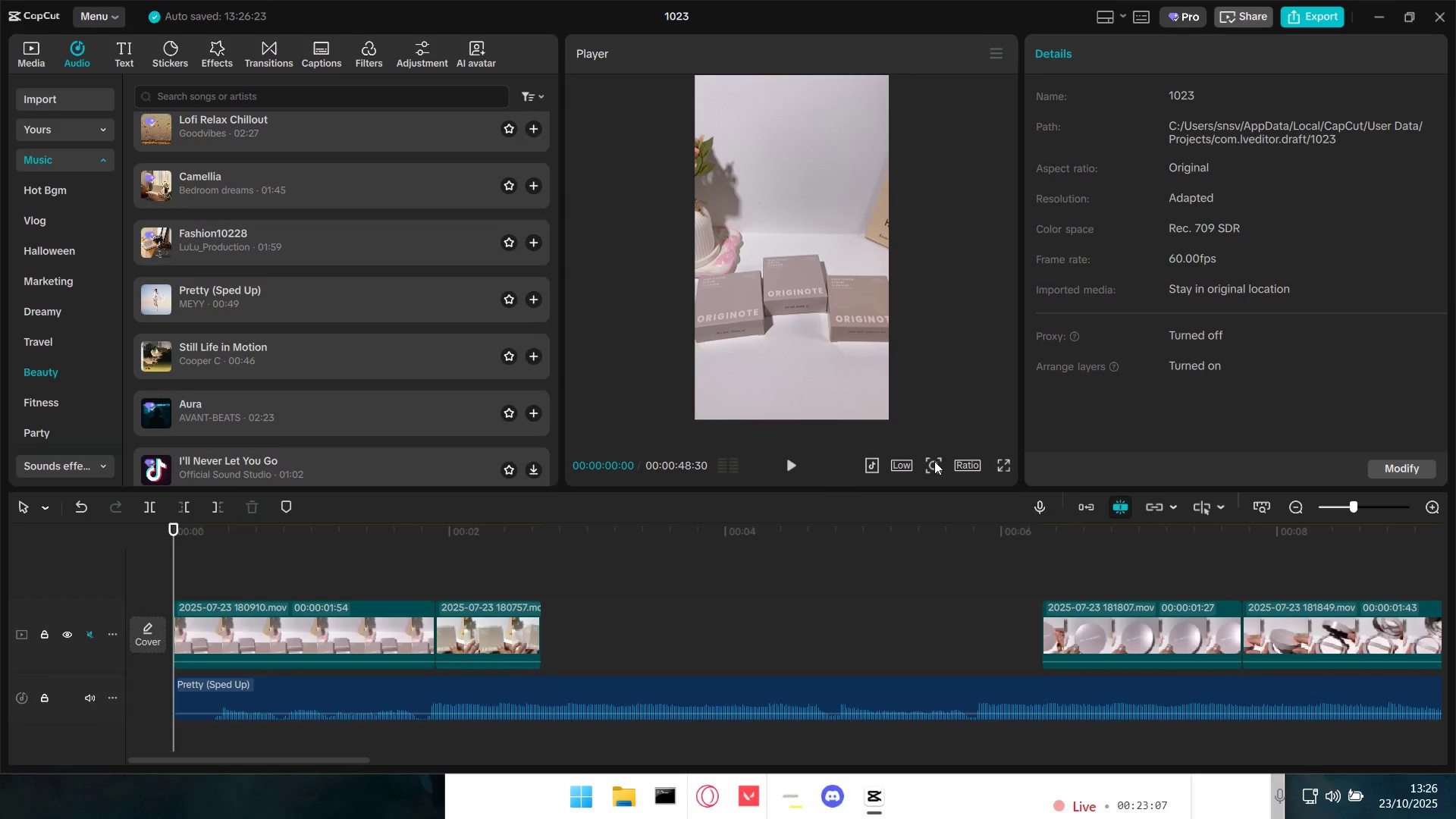 
triple_click([934, 461])
 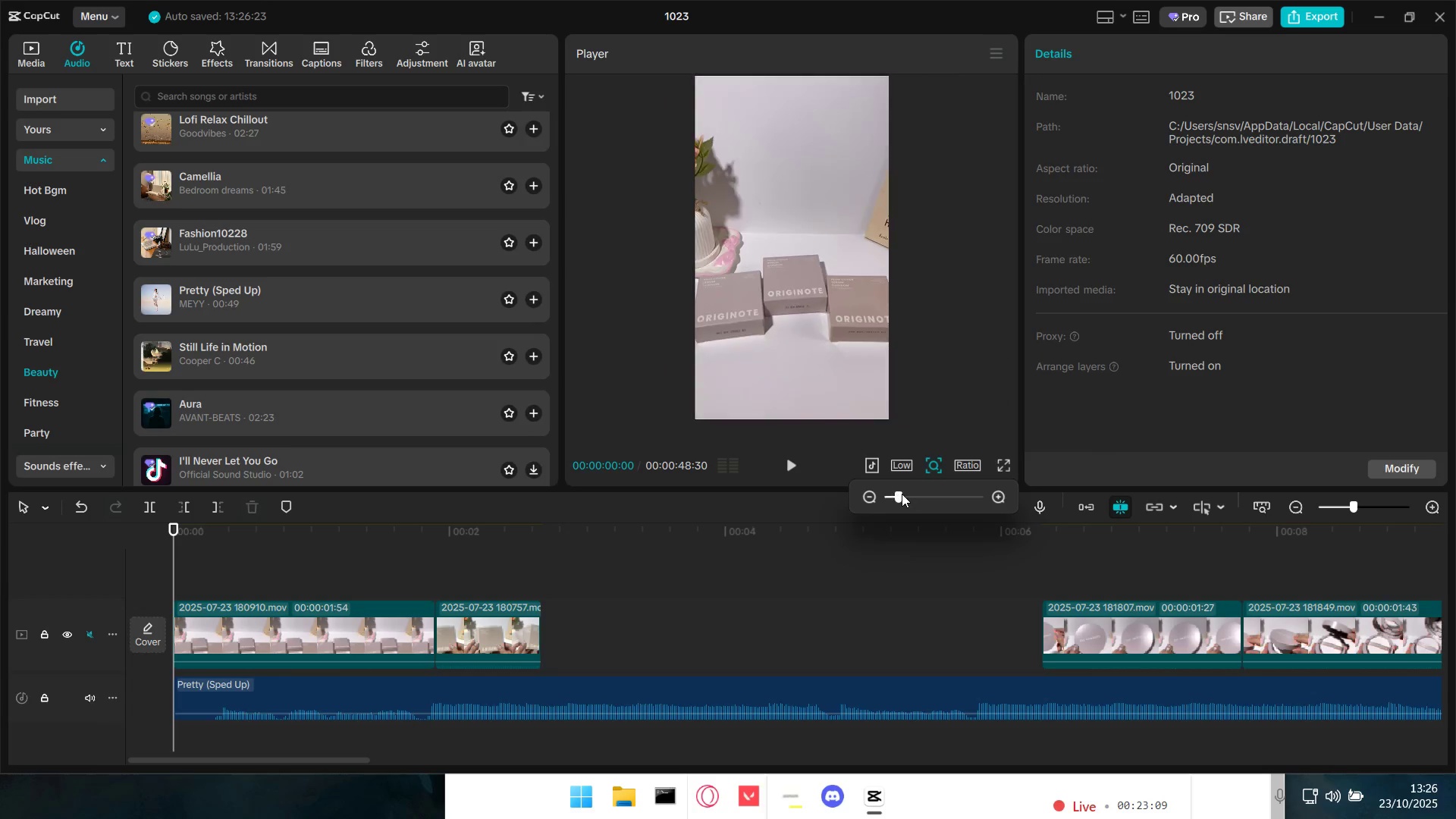 
left_click([958, 375])
 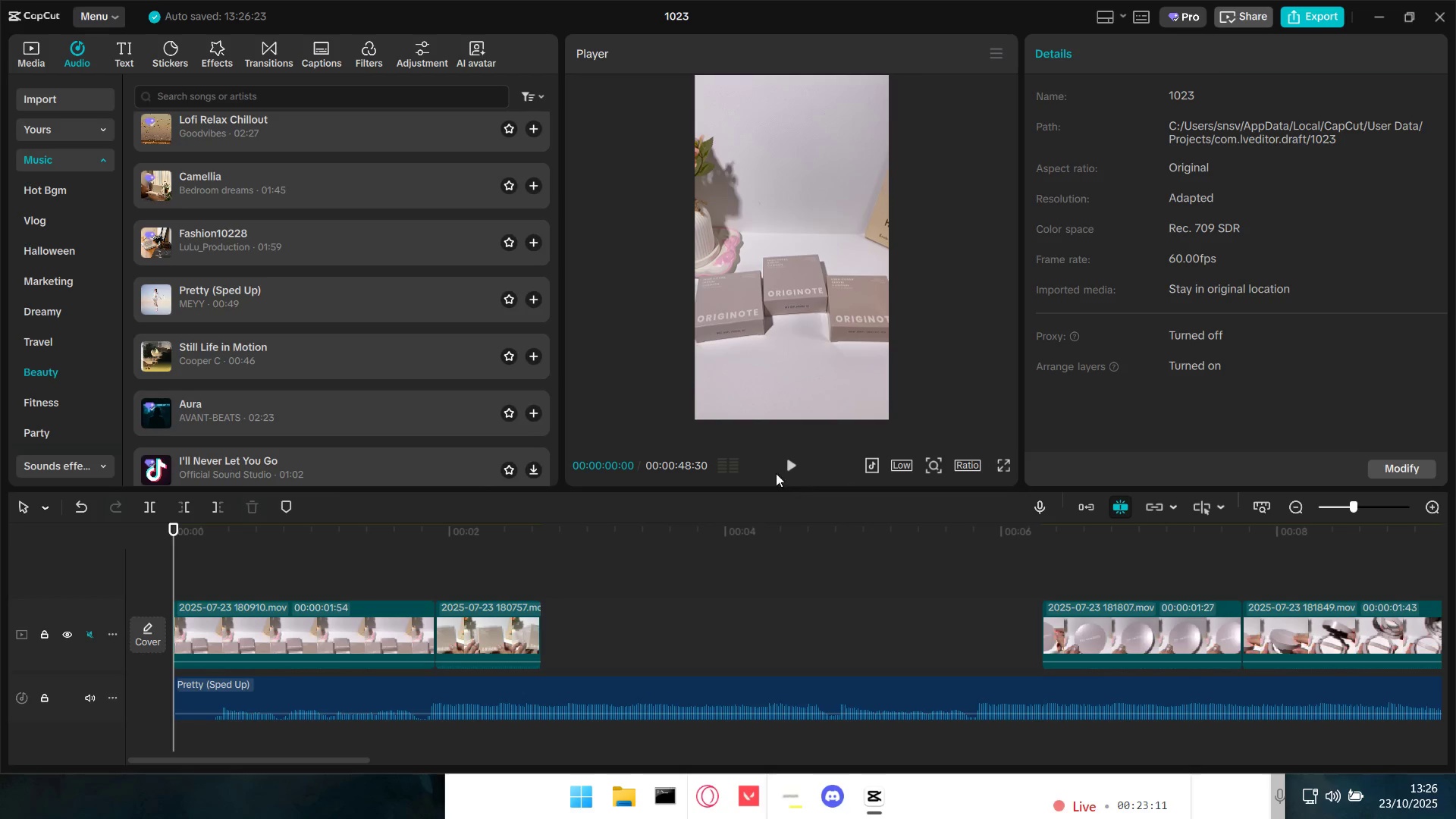 
key(Space)
 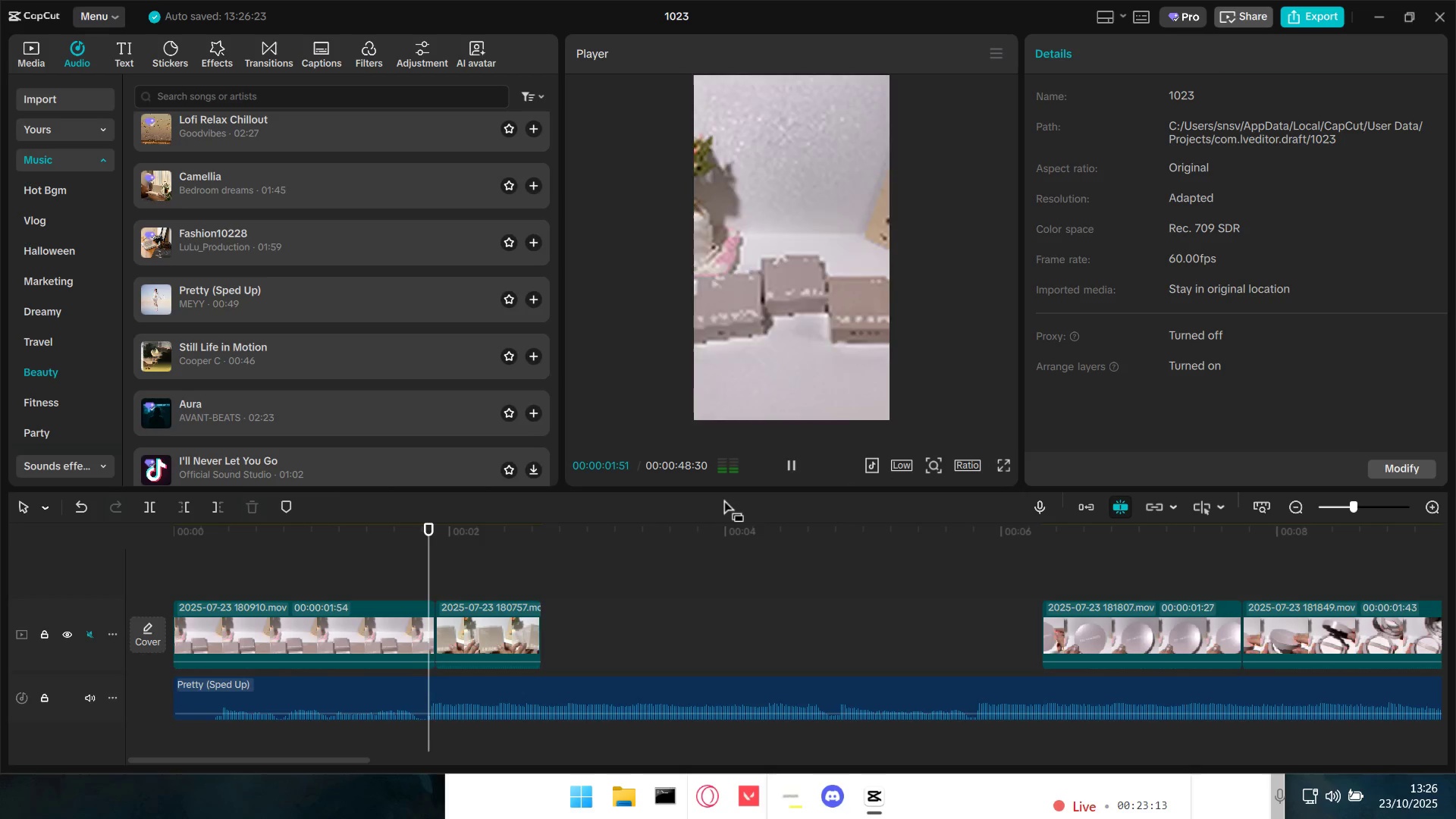 
key(Space)
 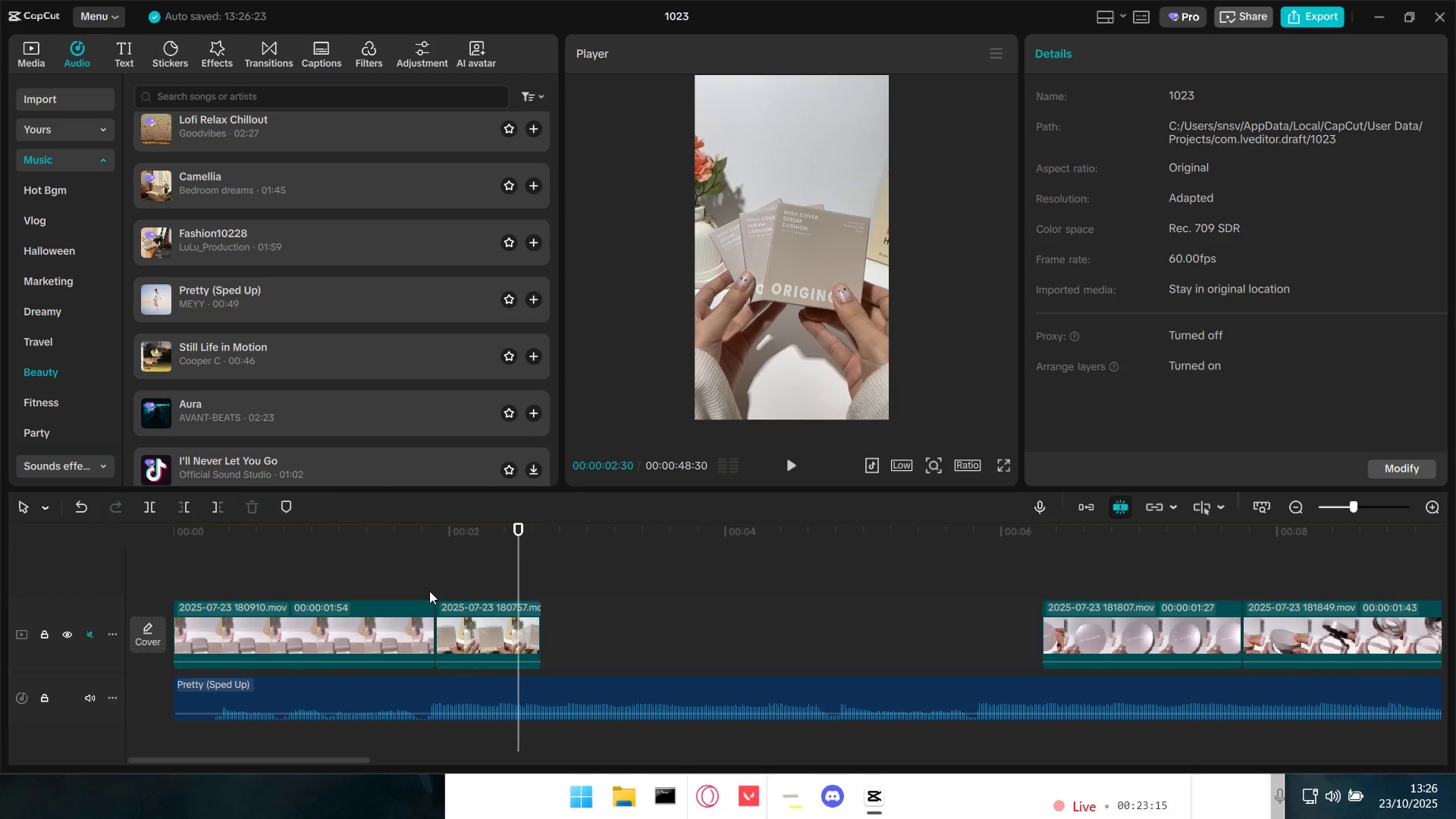 
left_click([422, 586])
 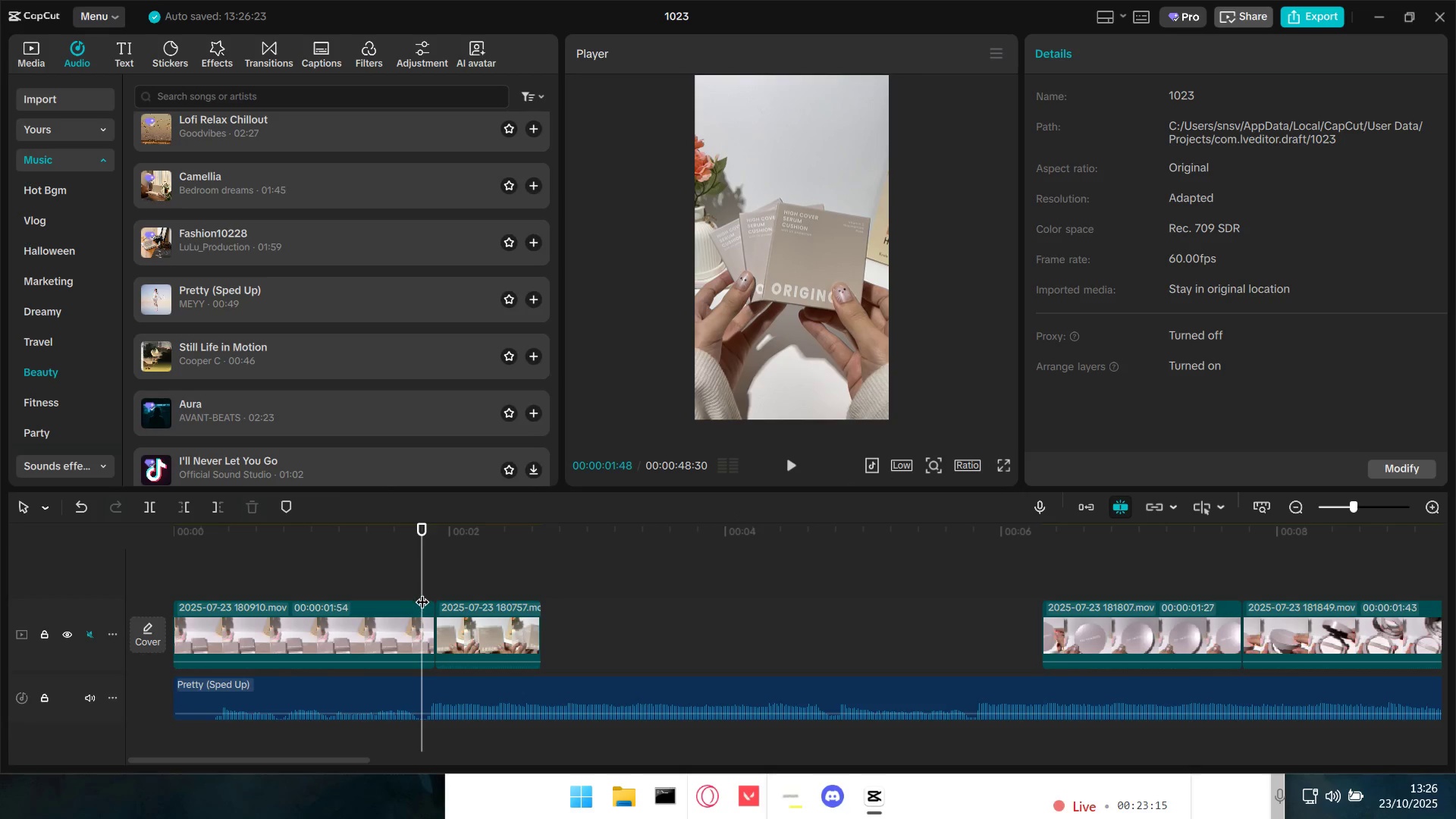 
key(Space)
 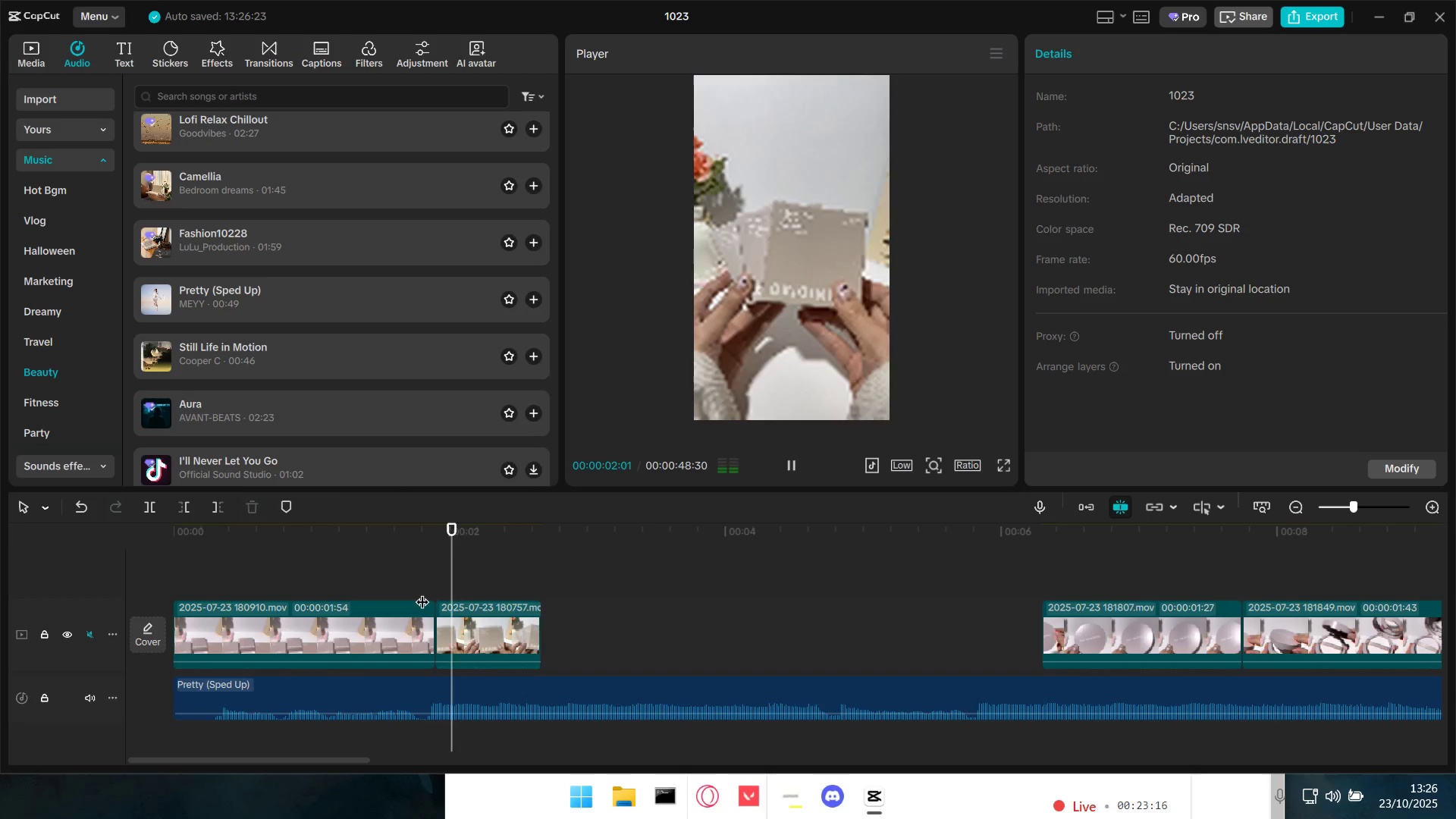 
key(Space)
 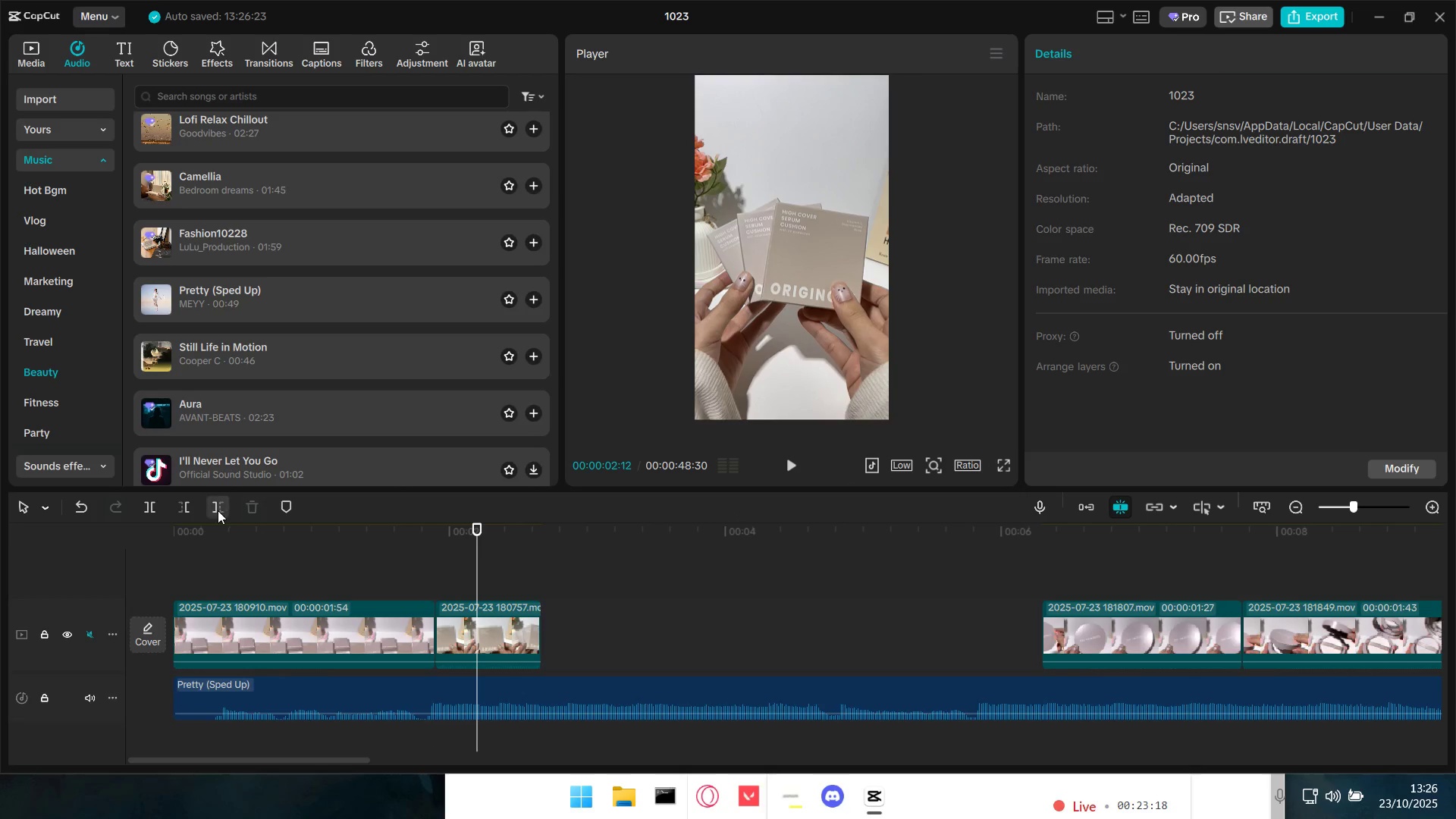 
left_click([236, 512])
 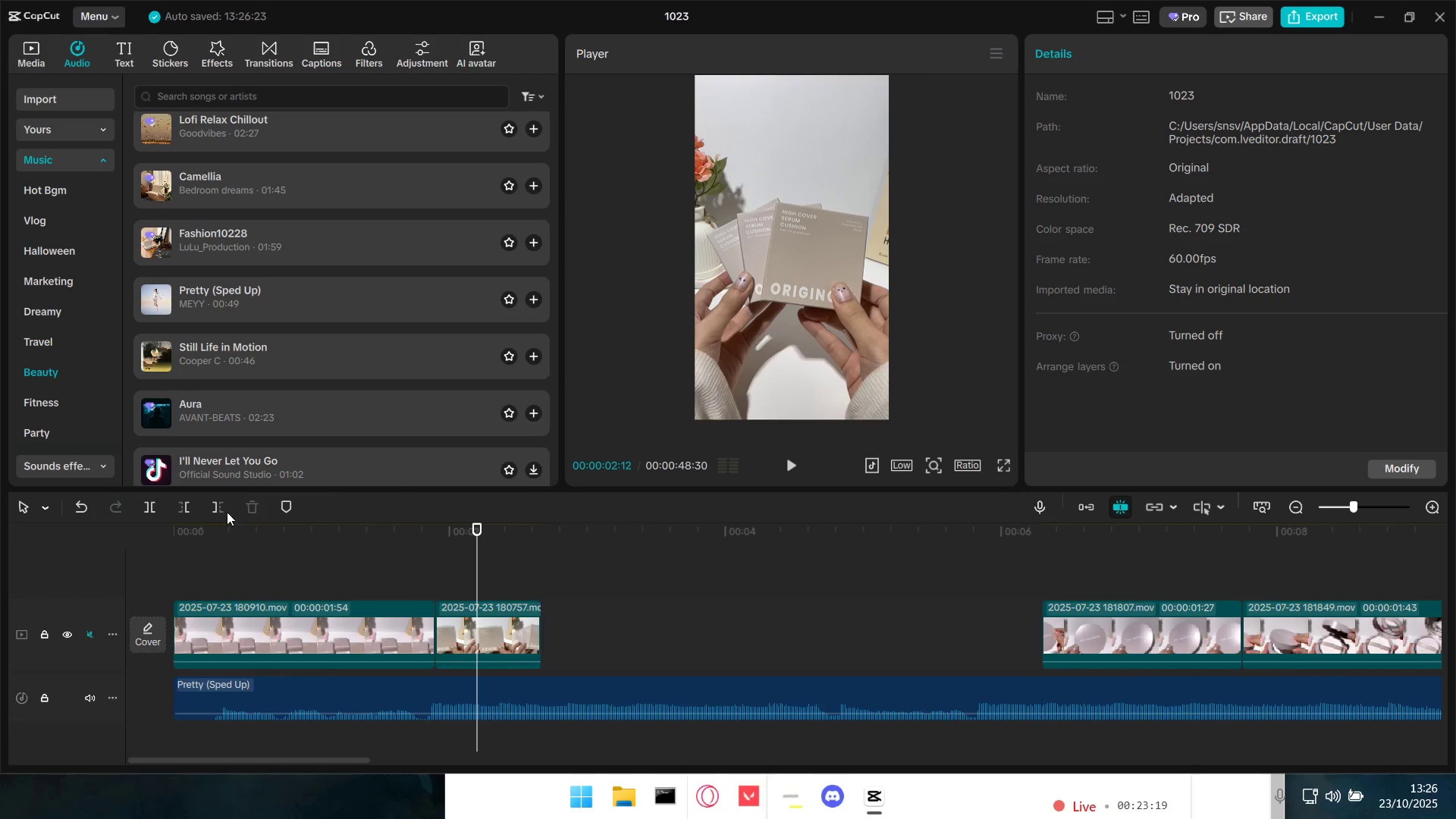 
left_click([221, 505])
 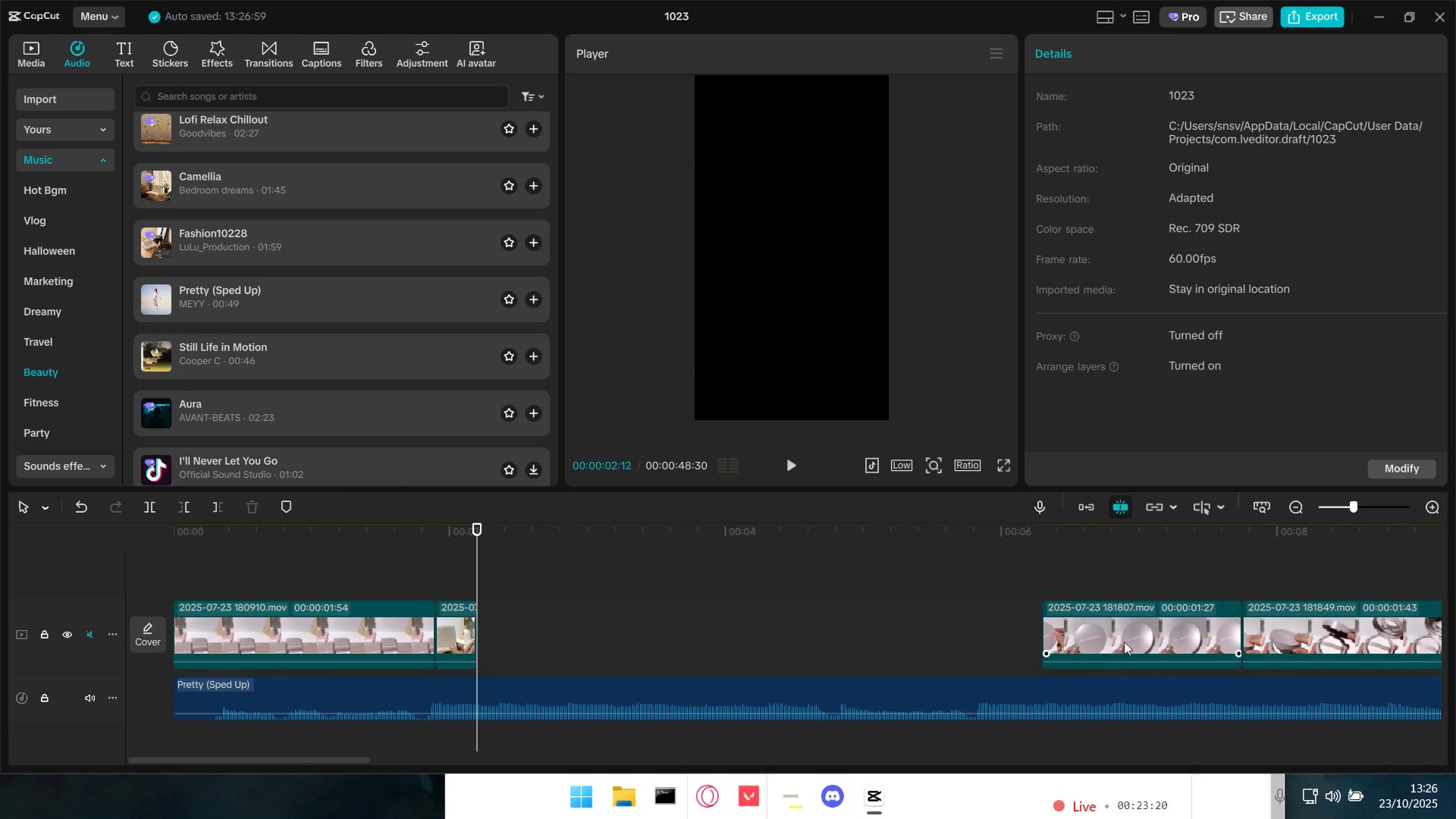 
left_click_drag(start_coordinate=[1127, 632], to_coordinate=[566, 630])
 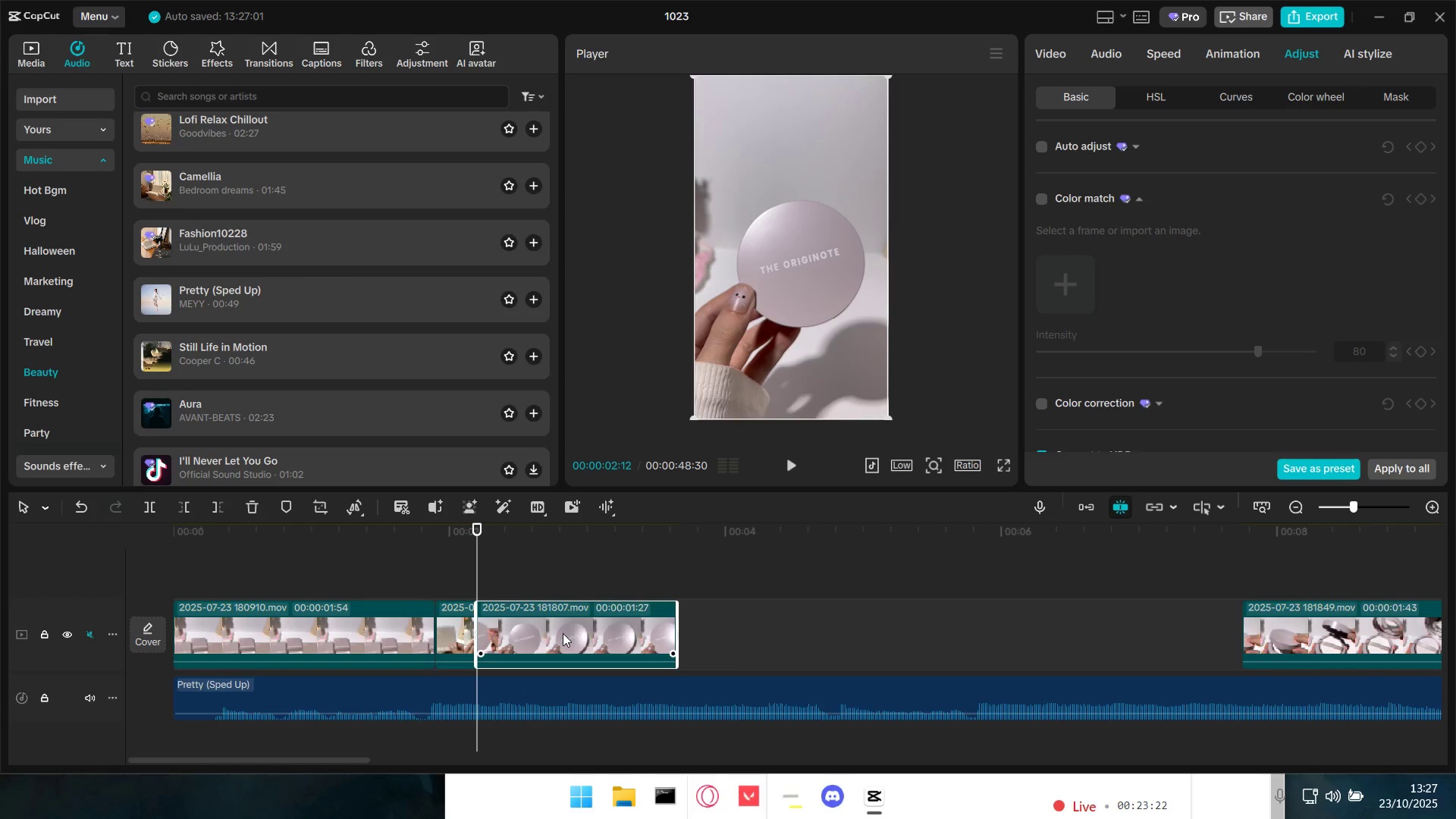 
key(Space)
 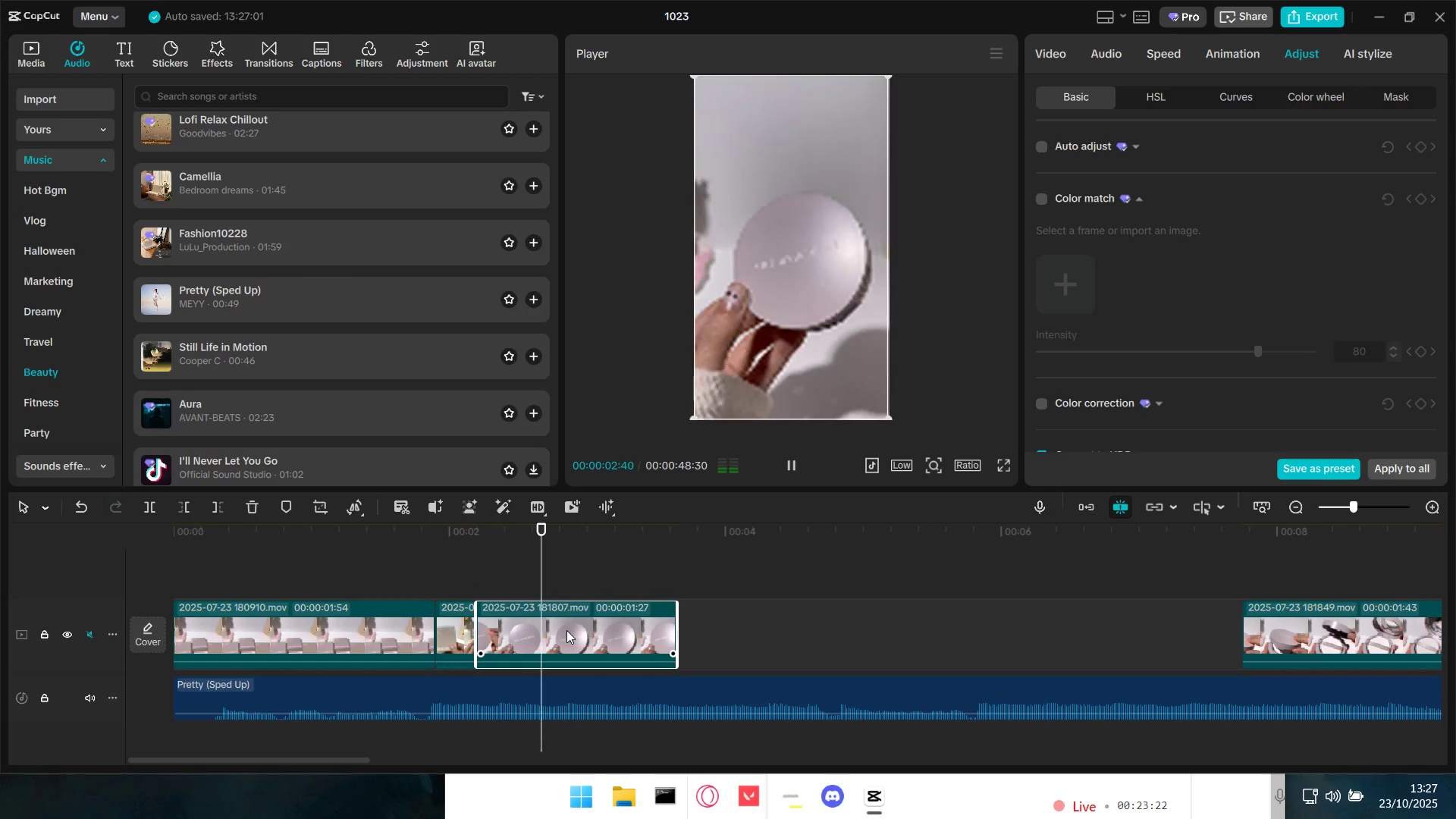 
key(Space)
 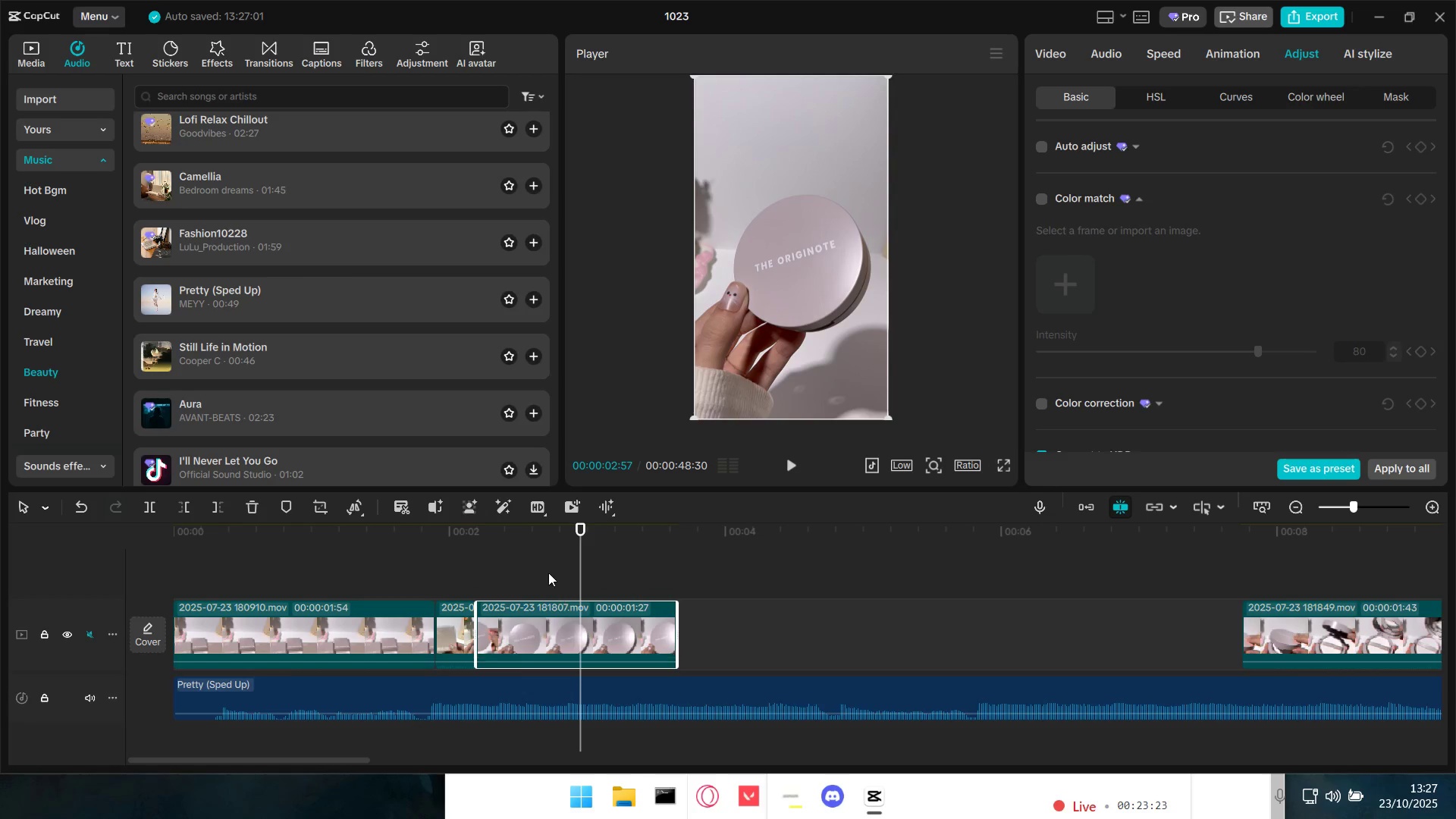 
left_click([529, 573])
 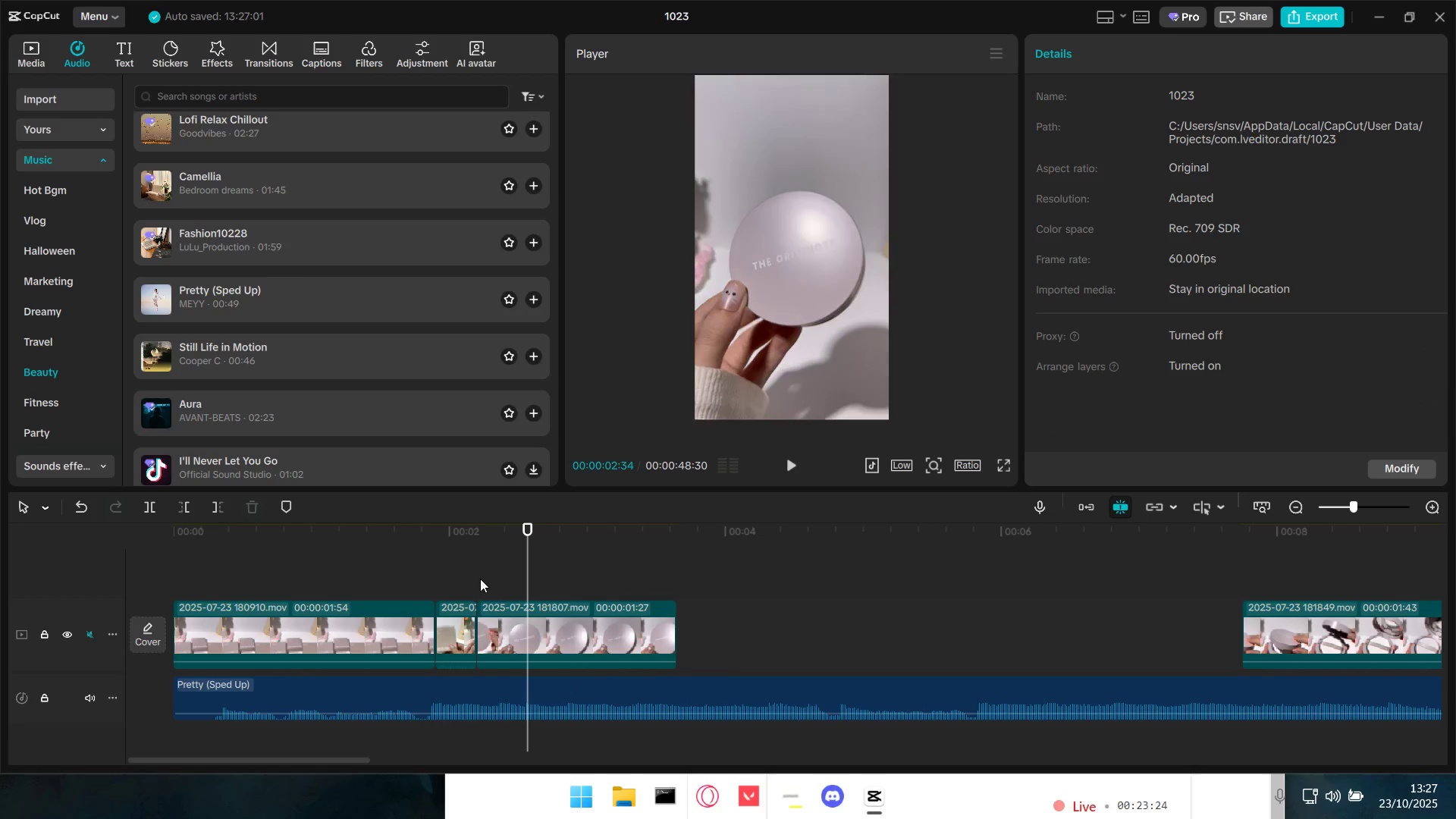 
double_click([480, 579])
 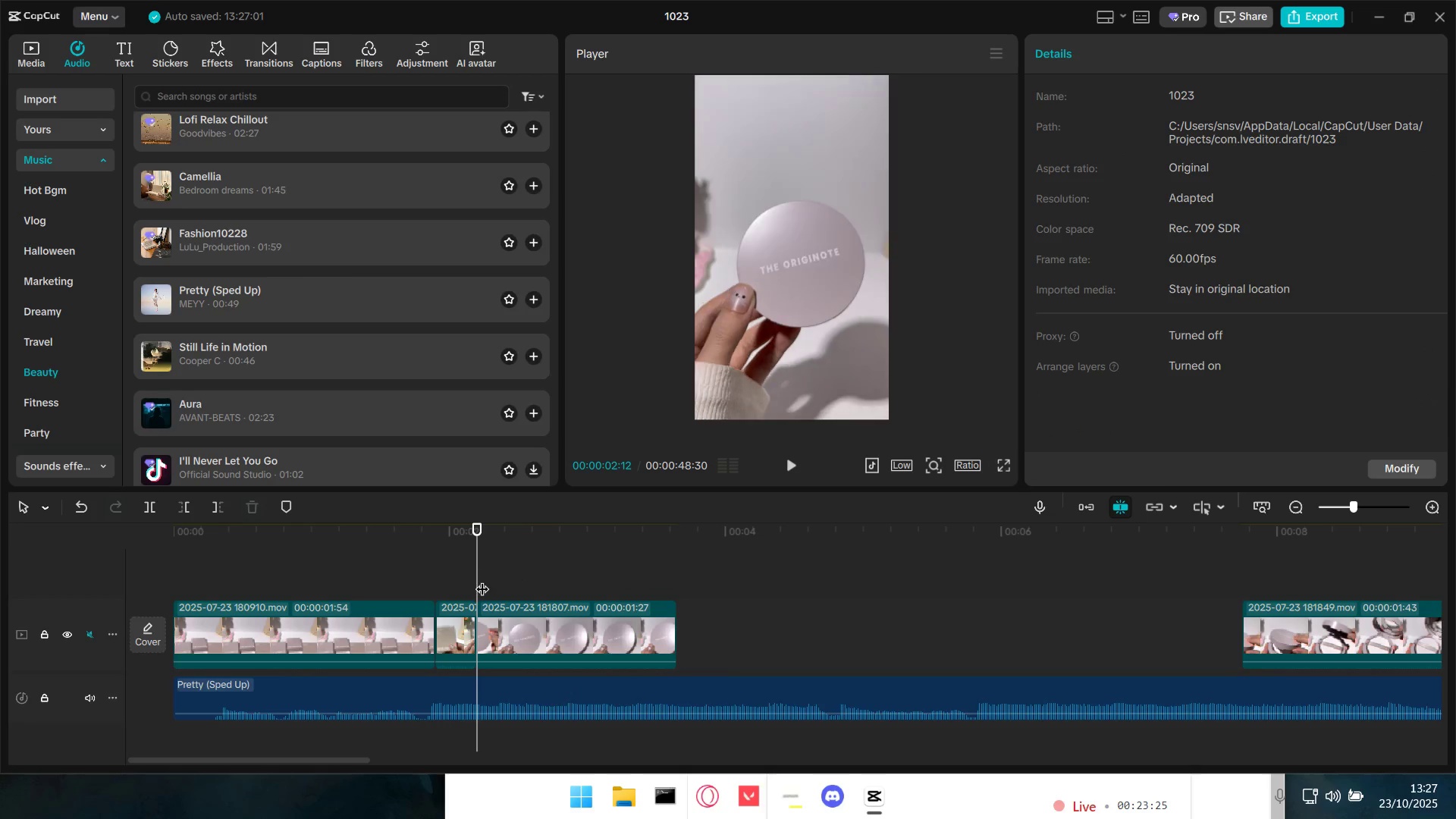 
key(Space)
 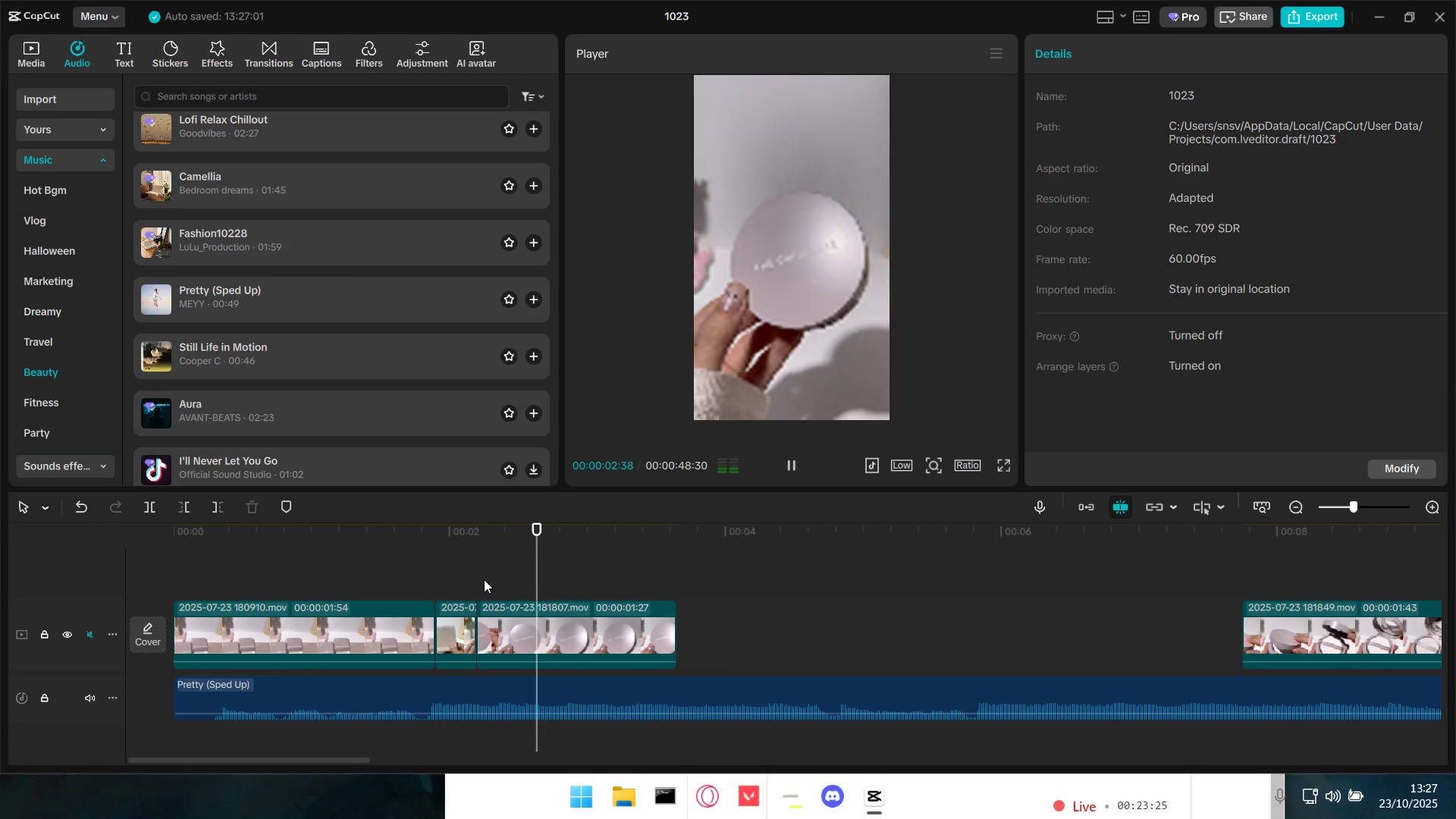 
key(Space)
 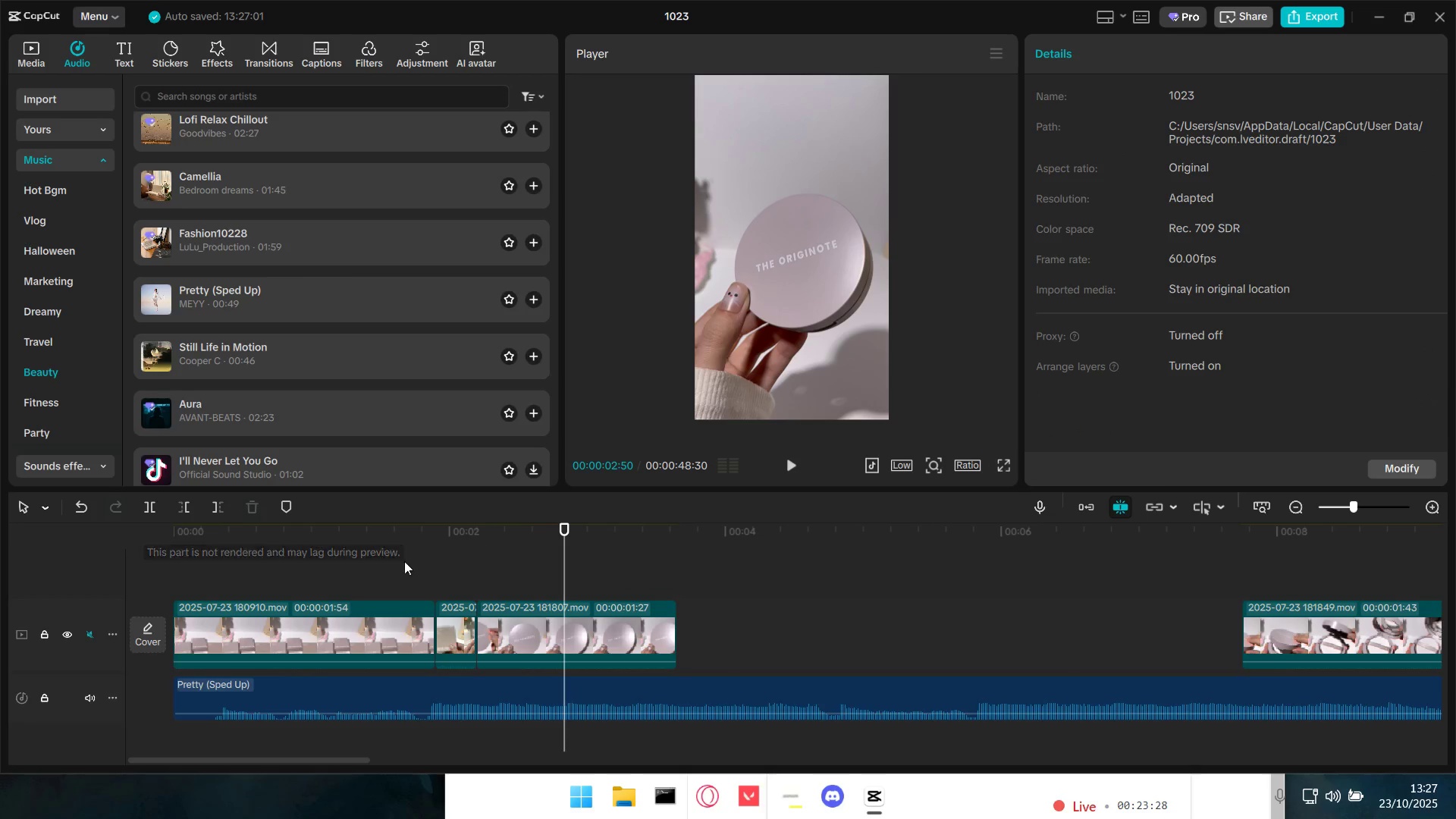 
left_click([218, 507])
 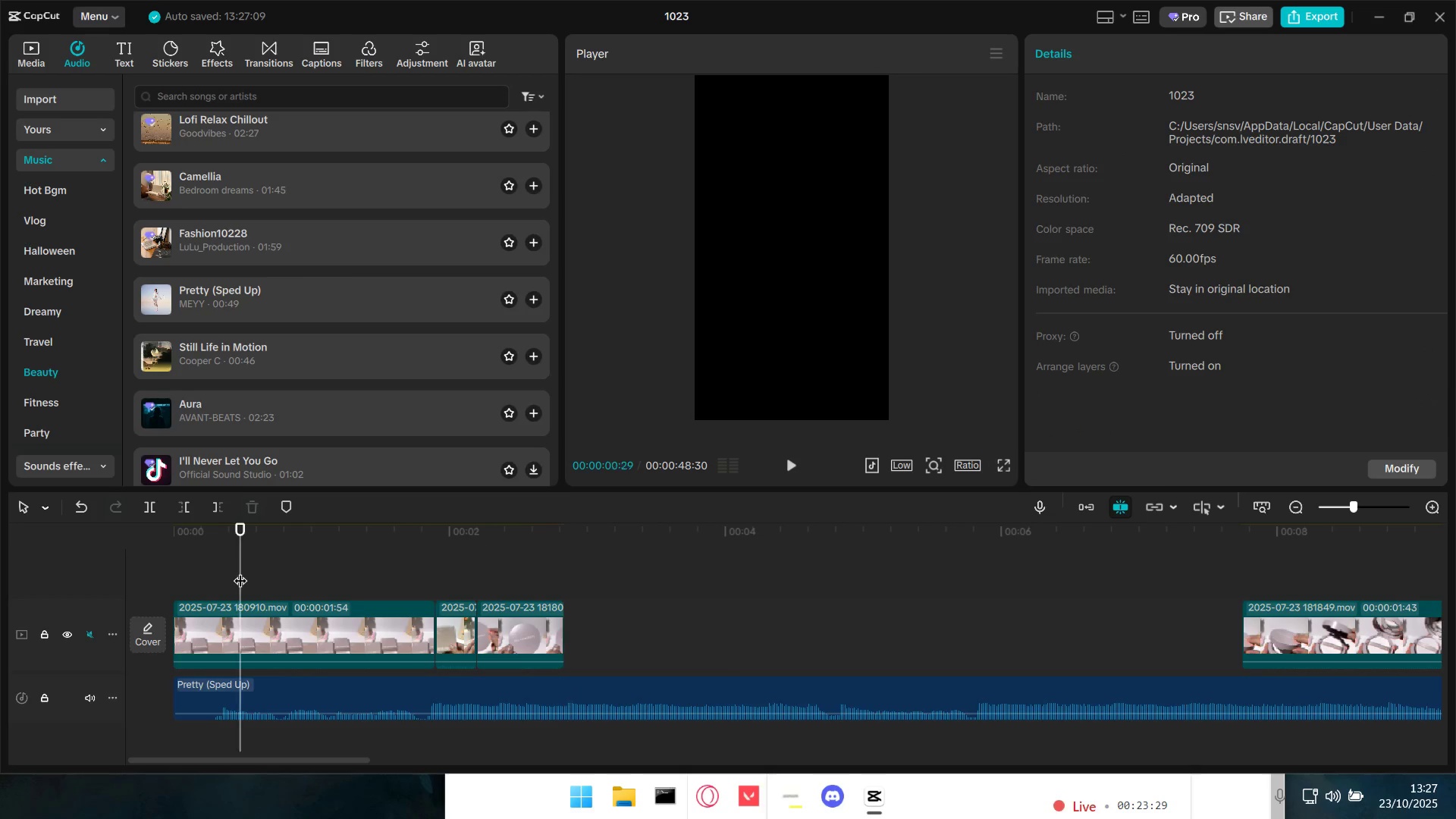 
left_click_drag(start_coordinate=[240, 570], to_coordinate=[145, 571])
 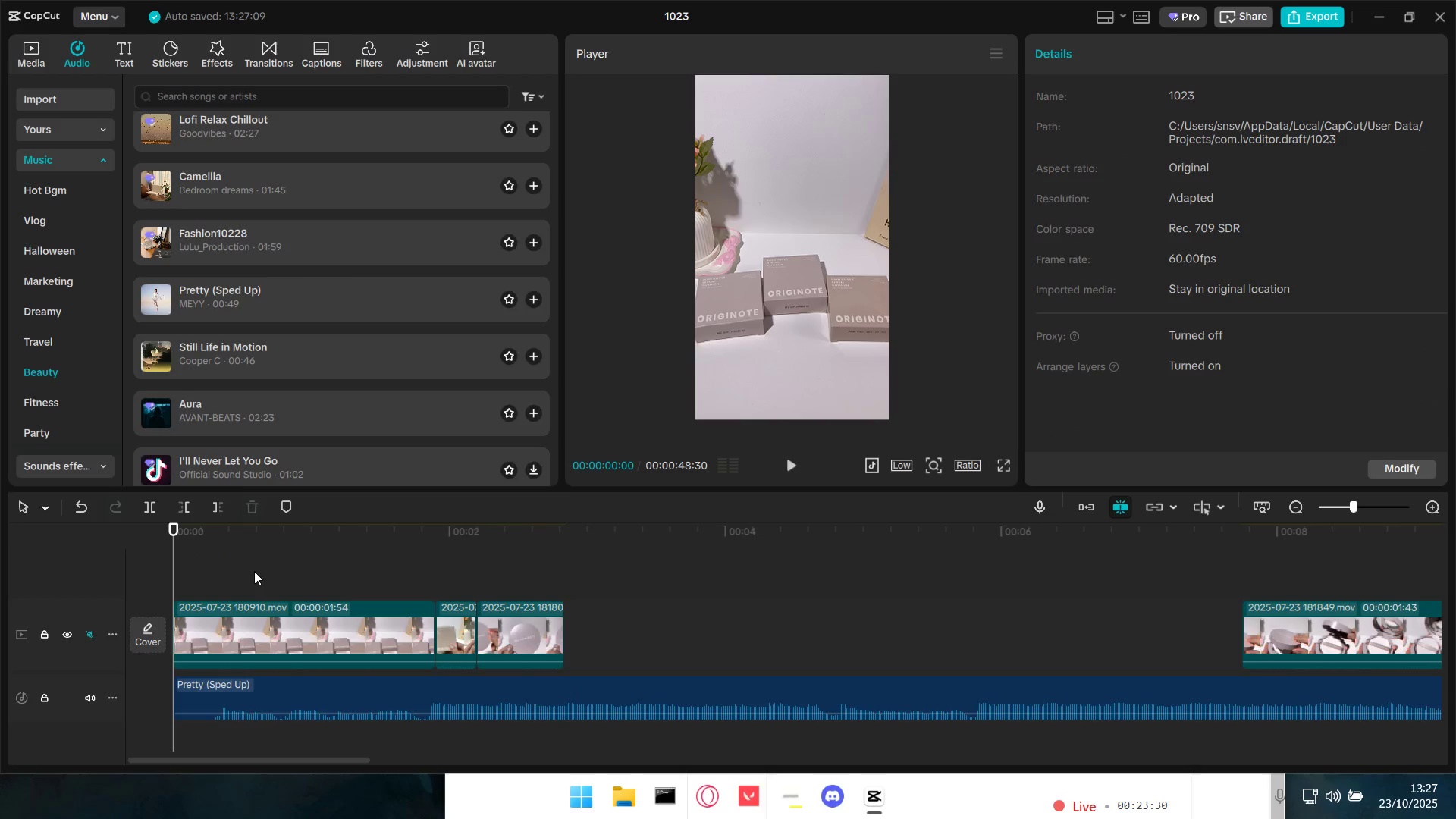 
key(Space)
 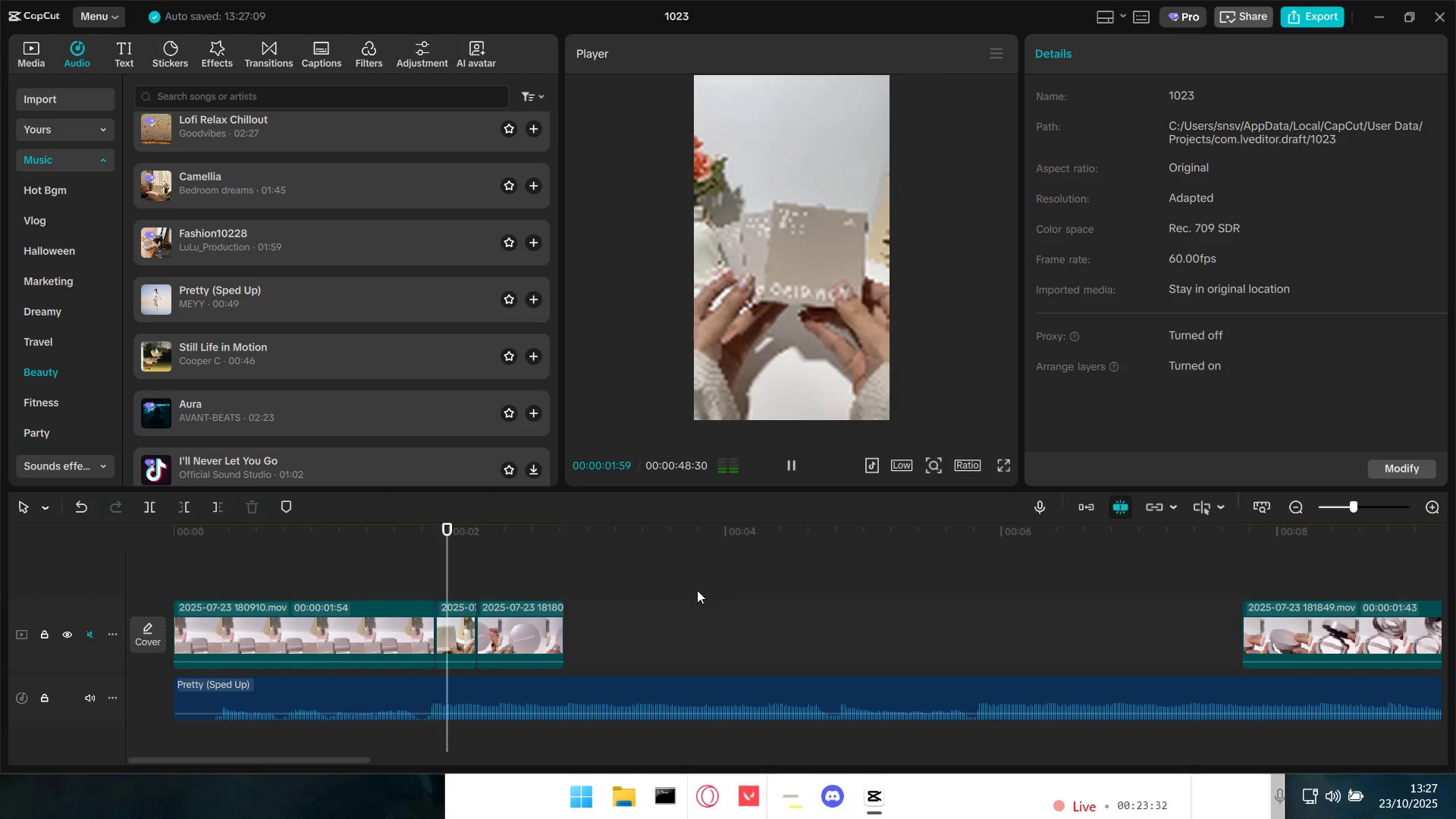 
key(Space)
 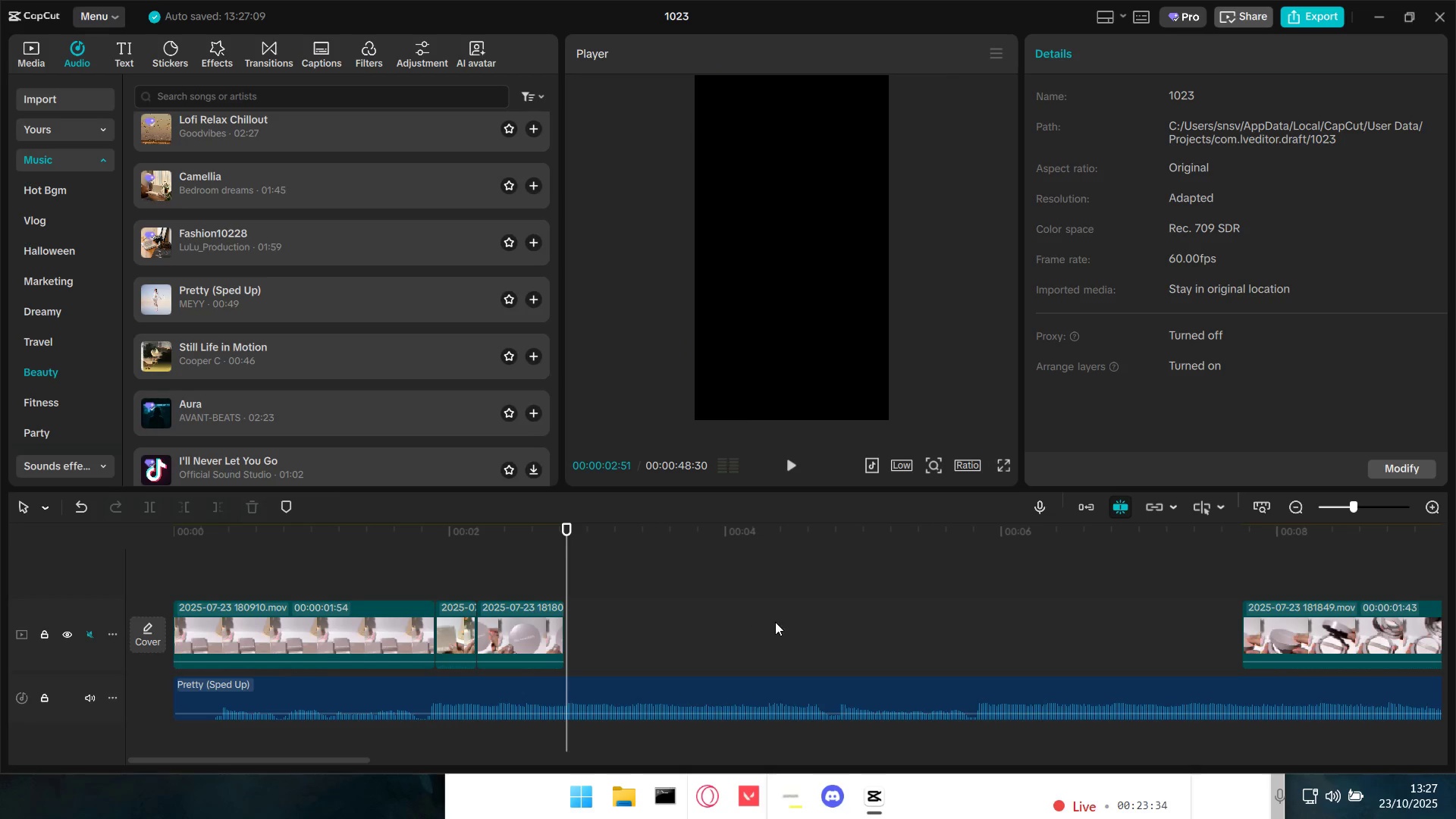 
hold_key(key=ControlLeft, duration=0.46)
scroll: coordinate [816, 635], scroll_direction: down, amount: 2.0
 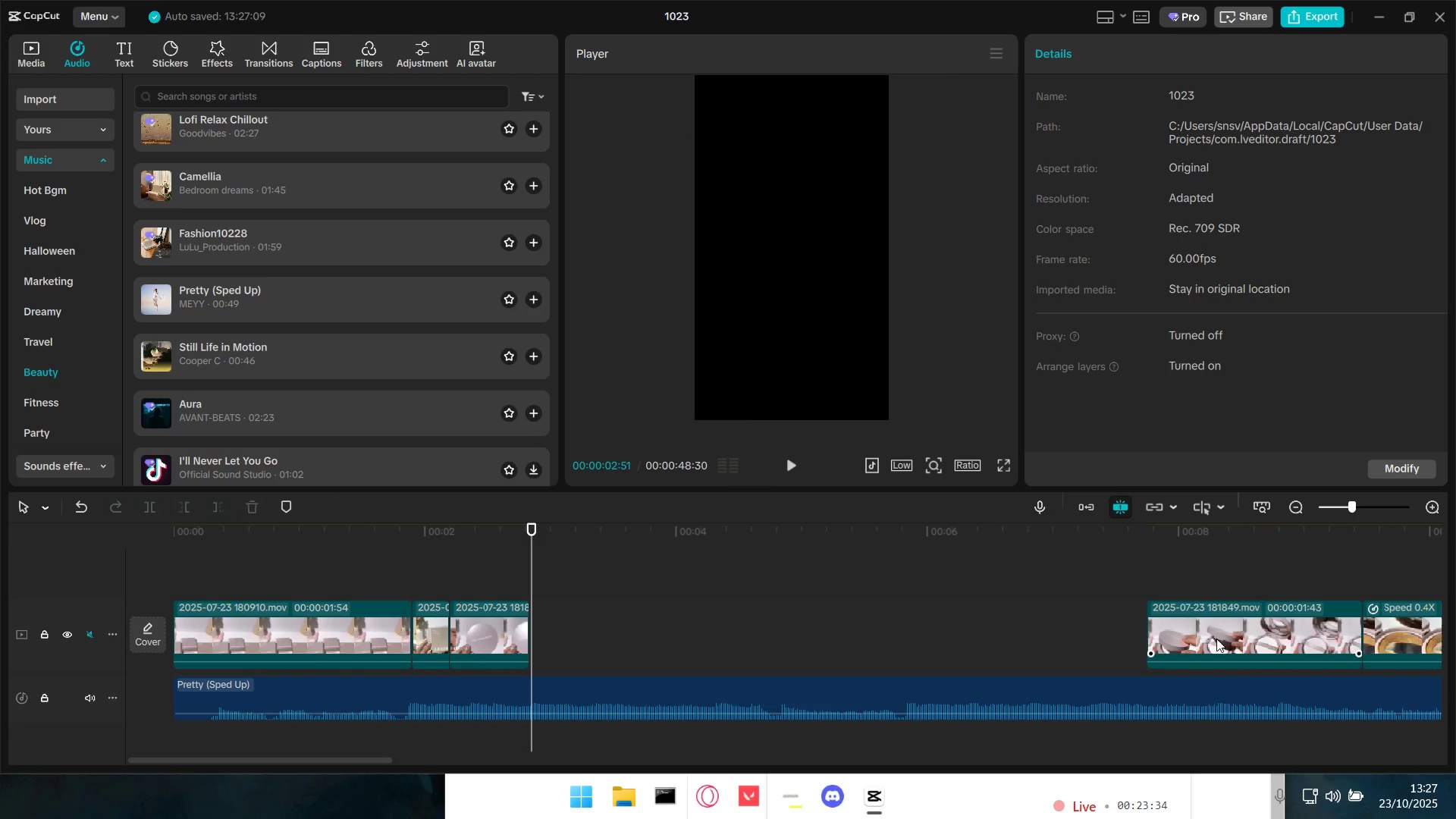 
left_click_drag(start_coordinate=[1230, 629], to_coordinate=[620, 630])
 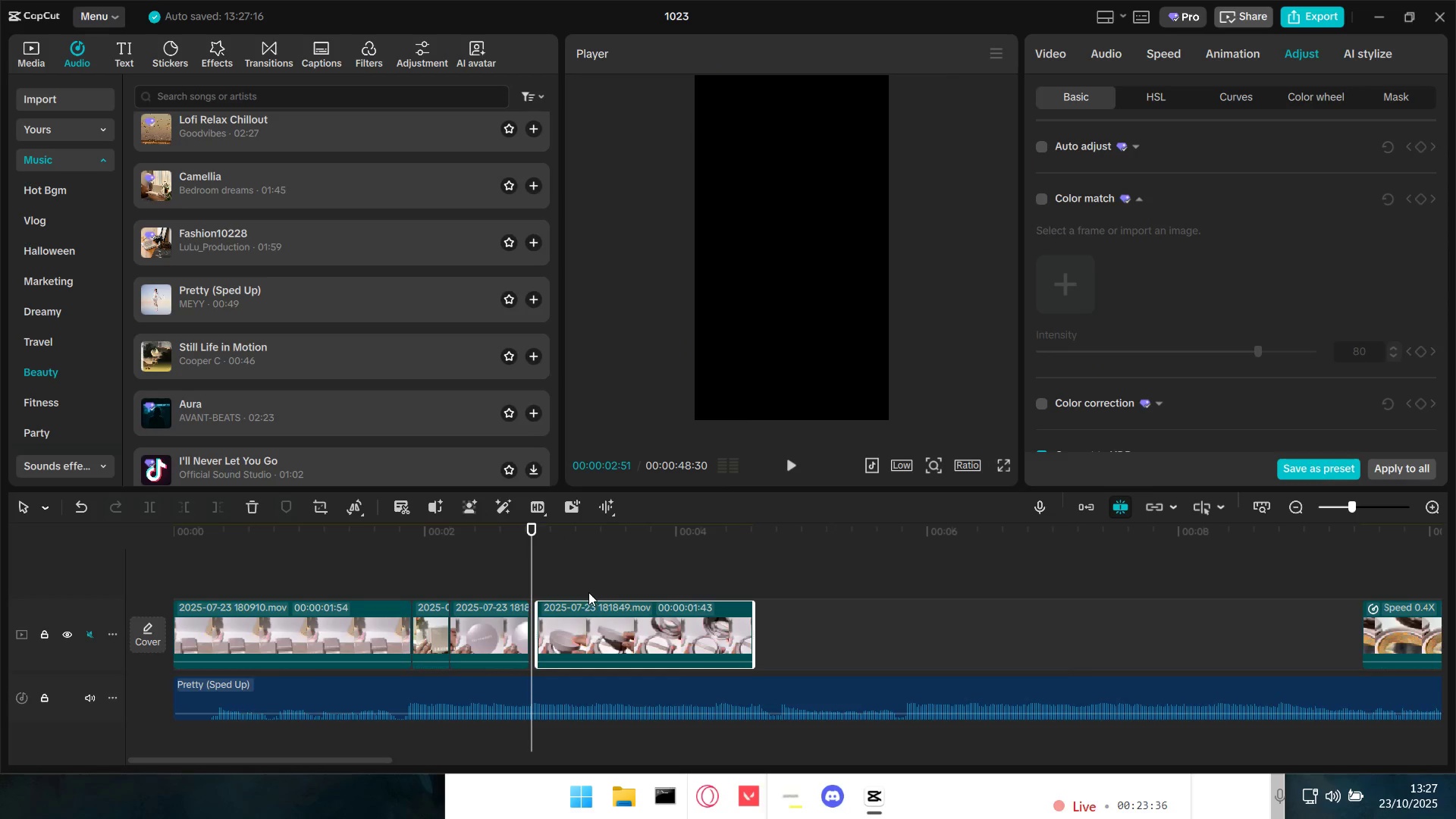 
left_click_drag(start_coordinate=[585, 624], to_coordinate=[576, 625])
 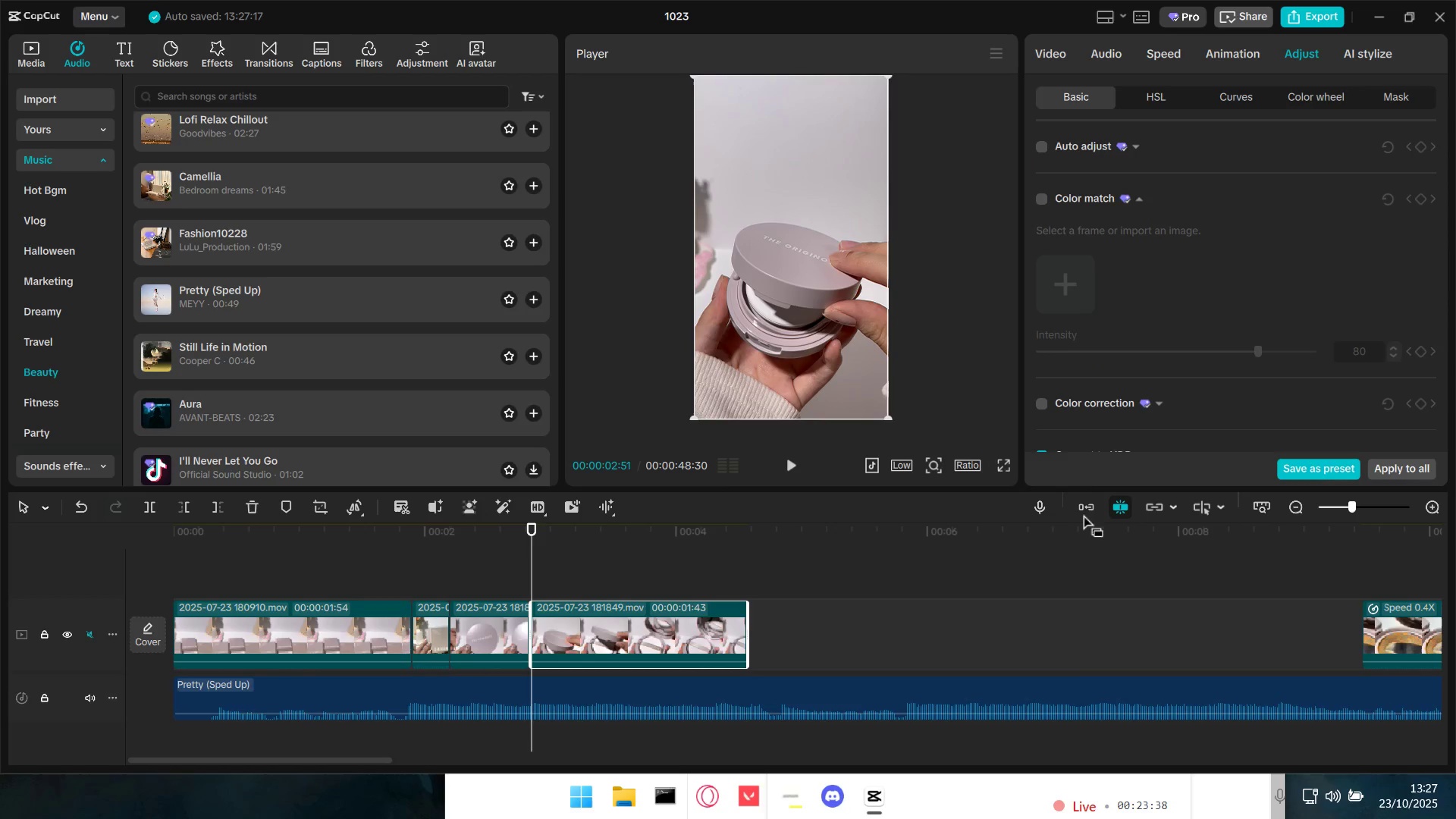 
left_click([620, 558])
 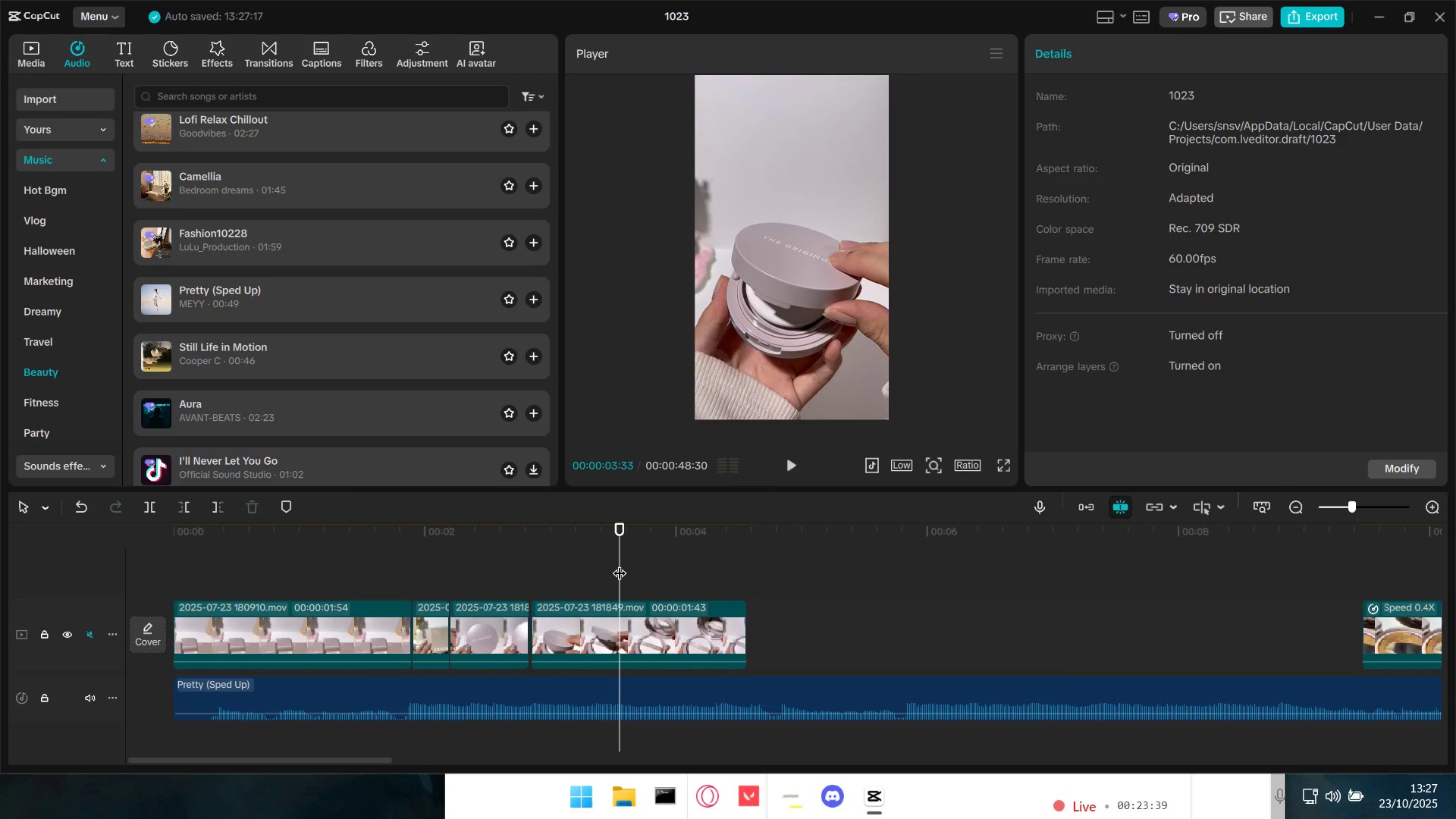 
key(Space)
 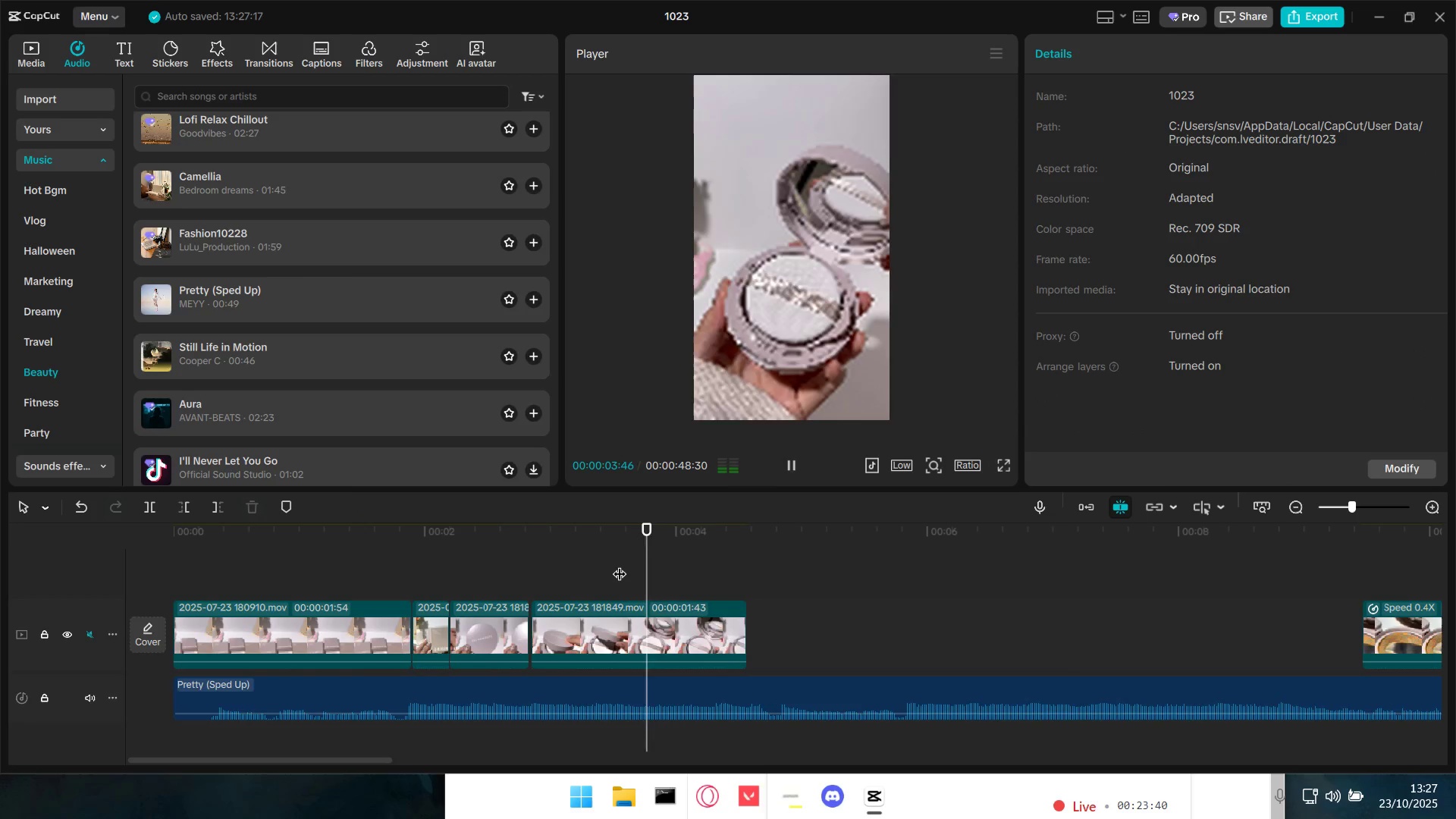 
key(Space)
 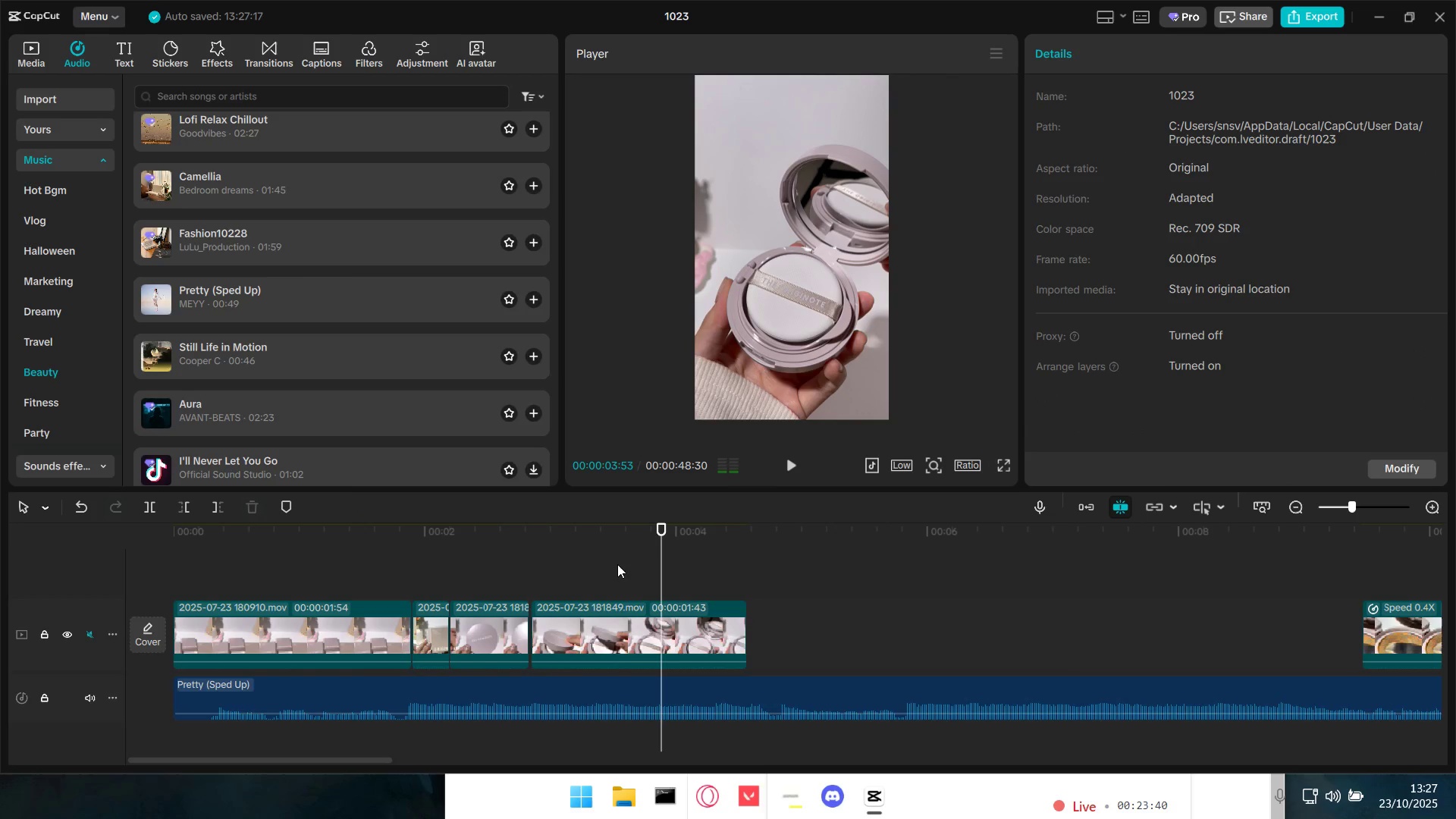 
left_click([617, 564])
 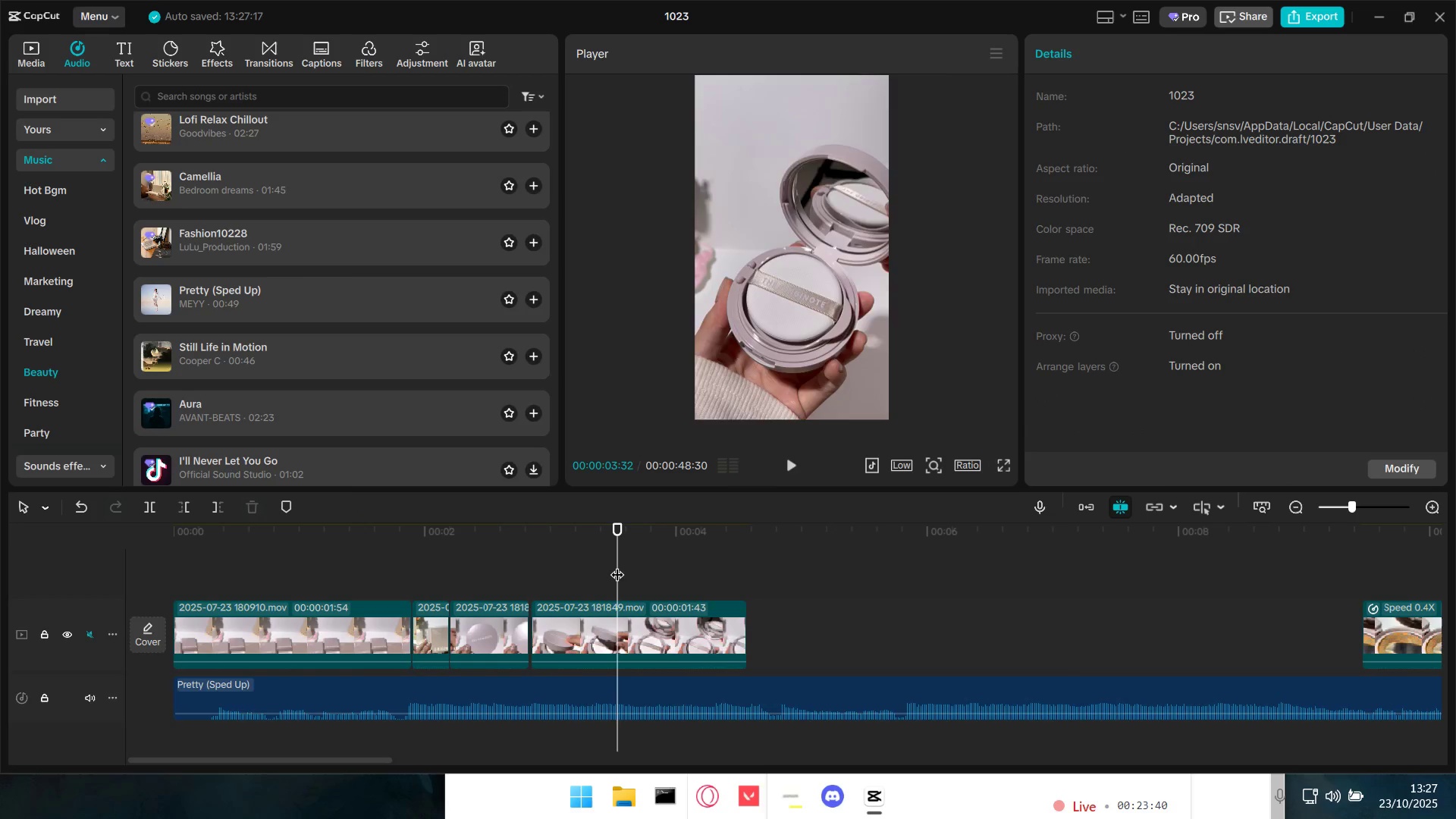 
key(Space)
 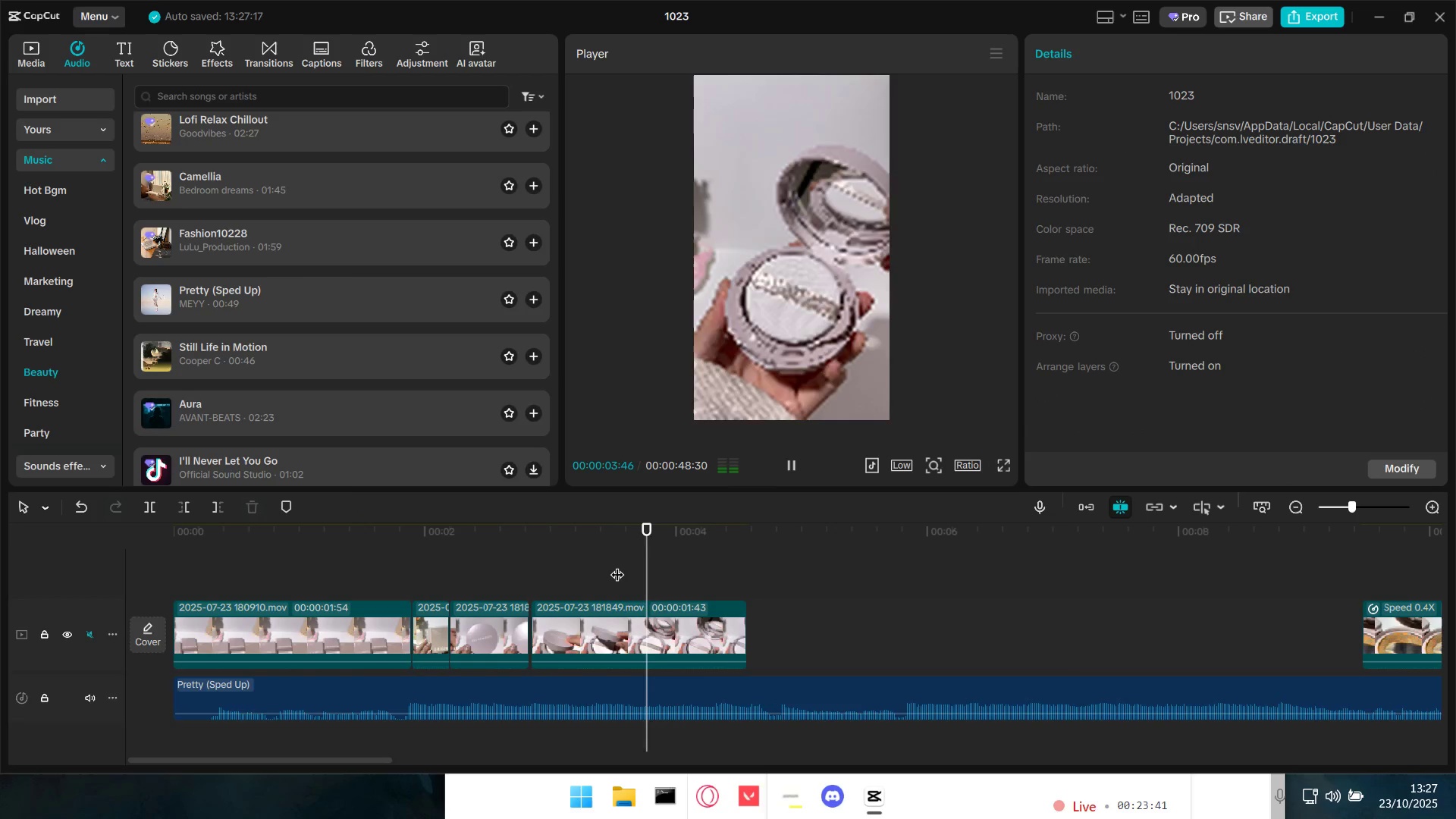 
key(Space)
 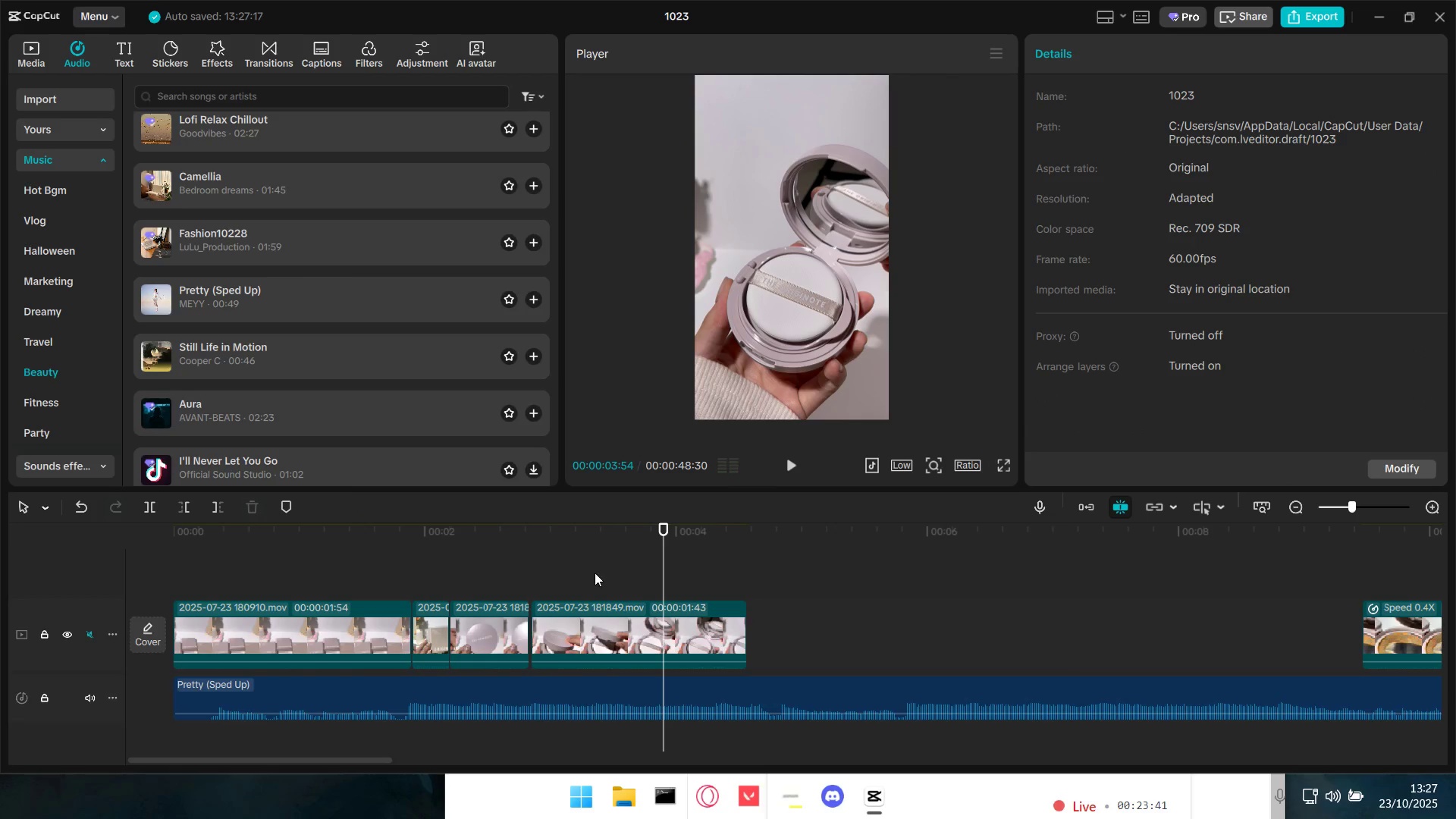 
left_click([595, 573])
 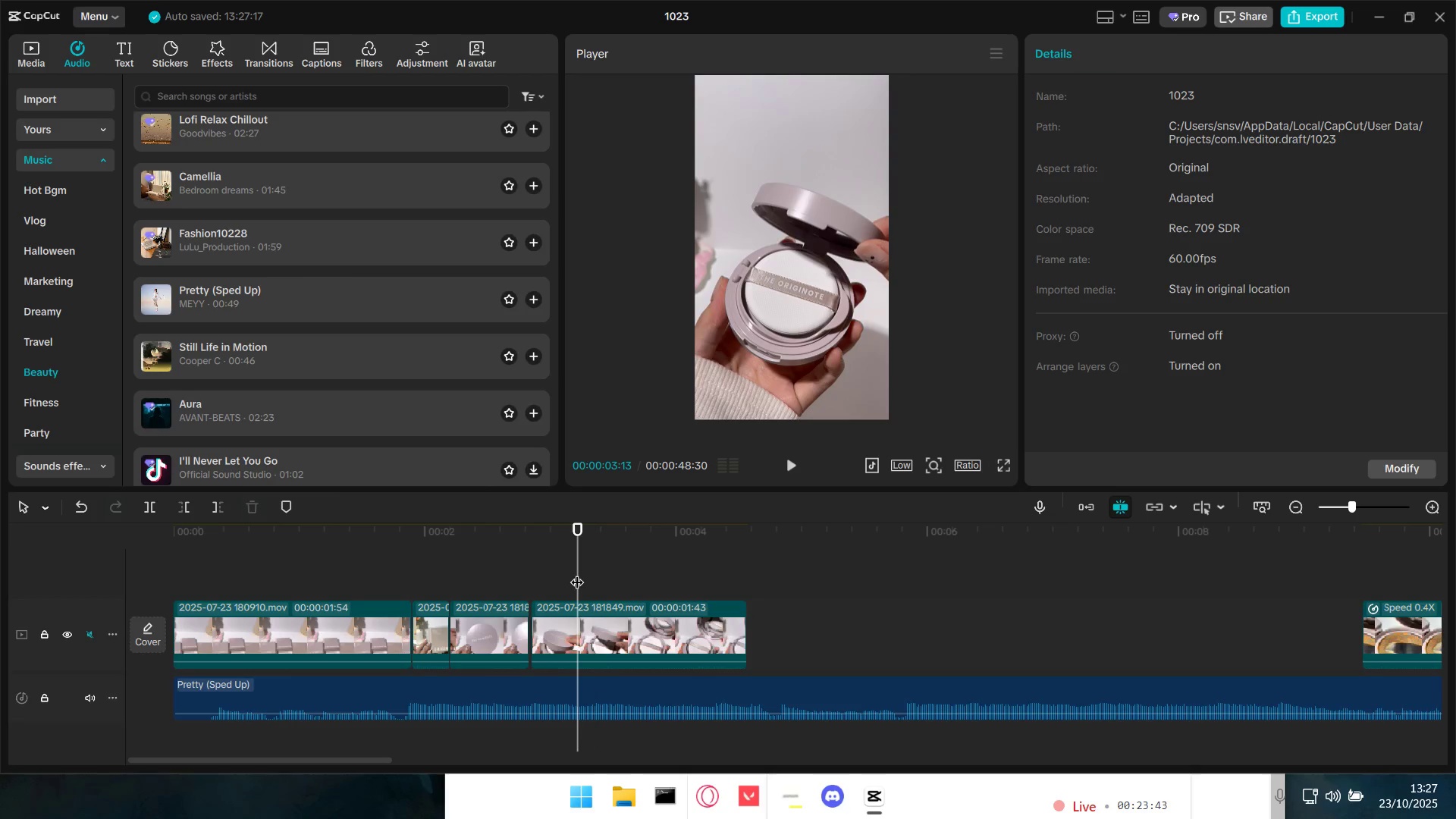 
double_click([576, 573])
 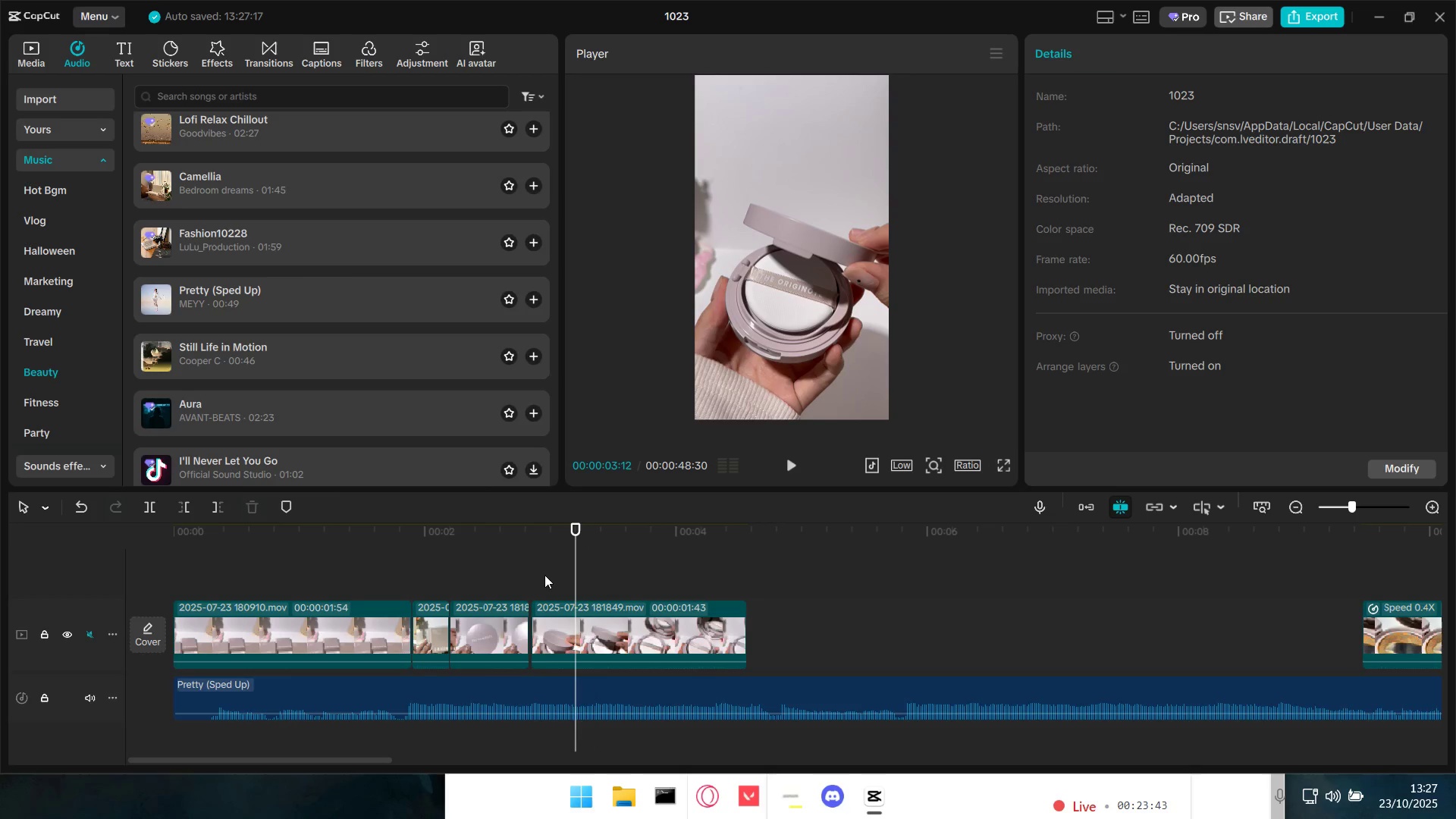 
triple_click([544, 575])
 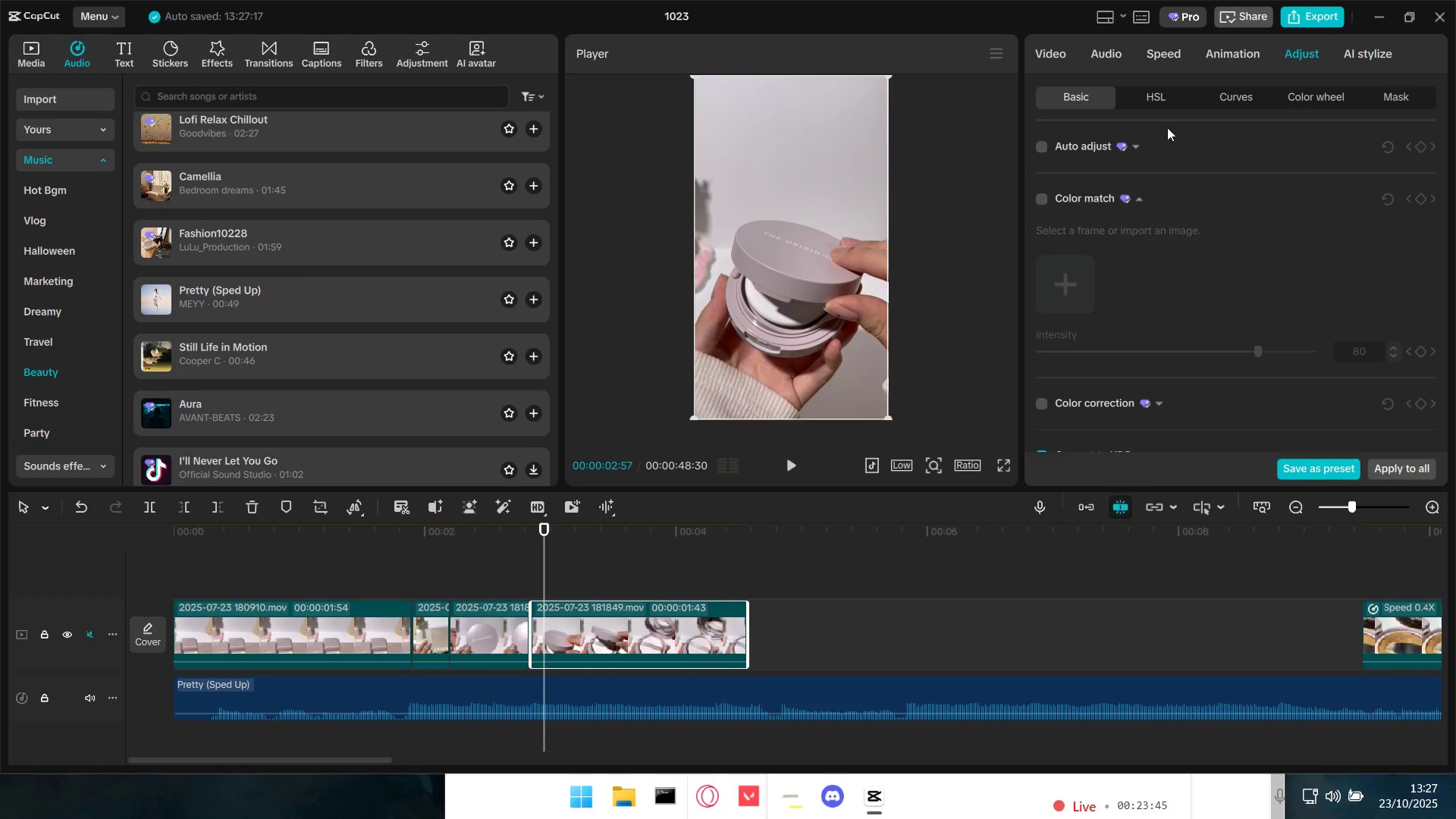 
left_click([1175, 45])
 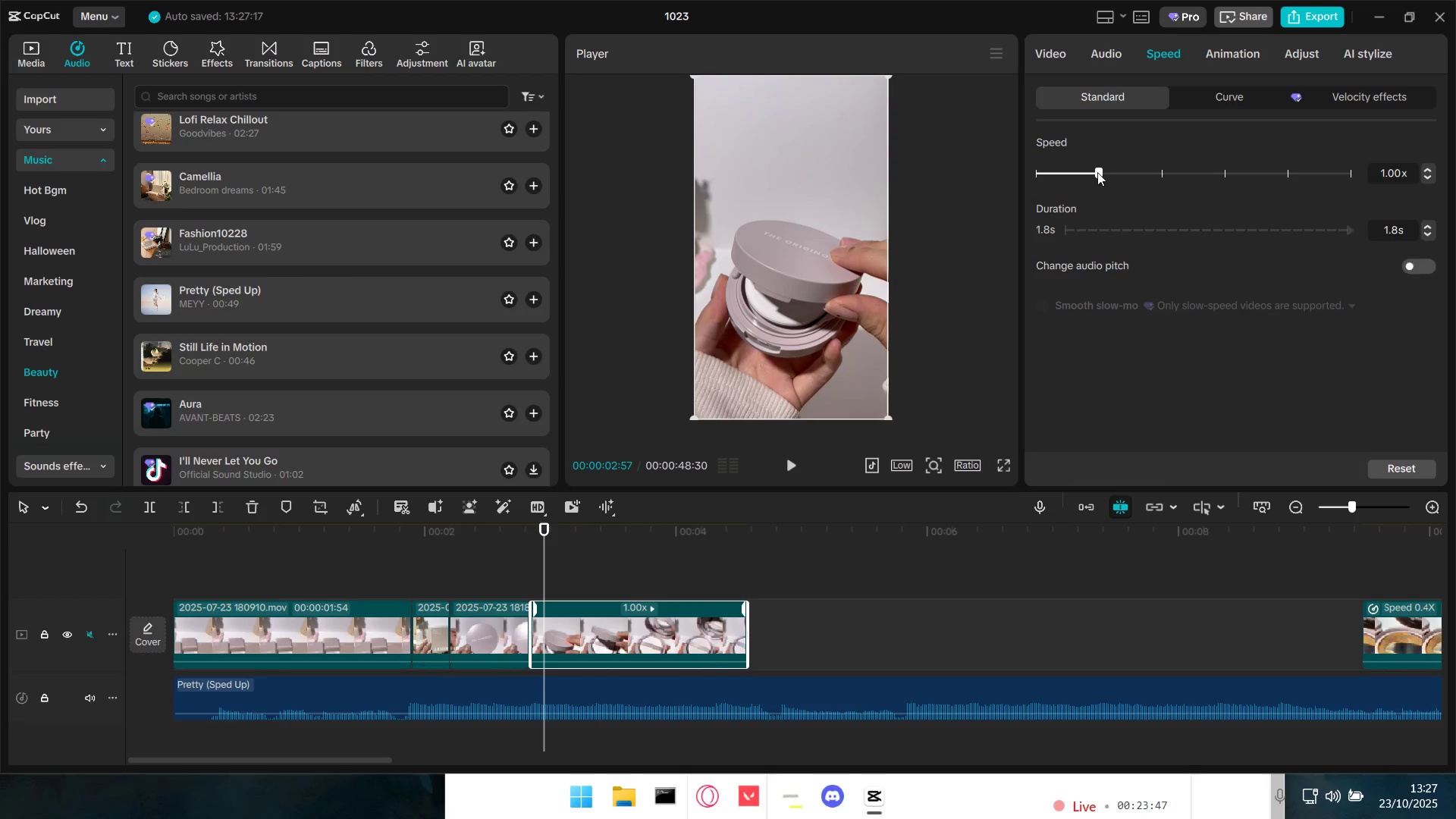 
left_click_drag(start_coordinate=[1101, 170], to_coordinate=[1192, 174])
 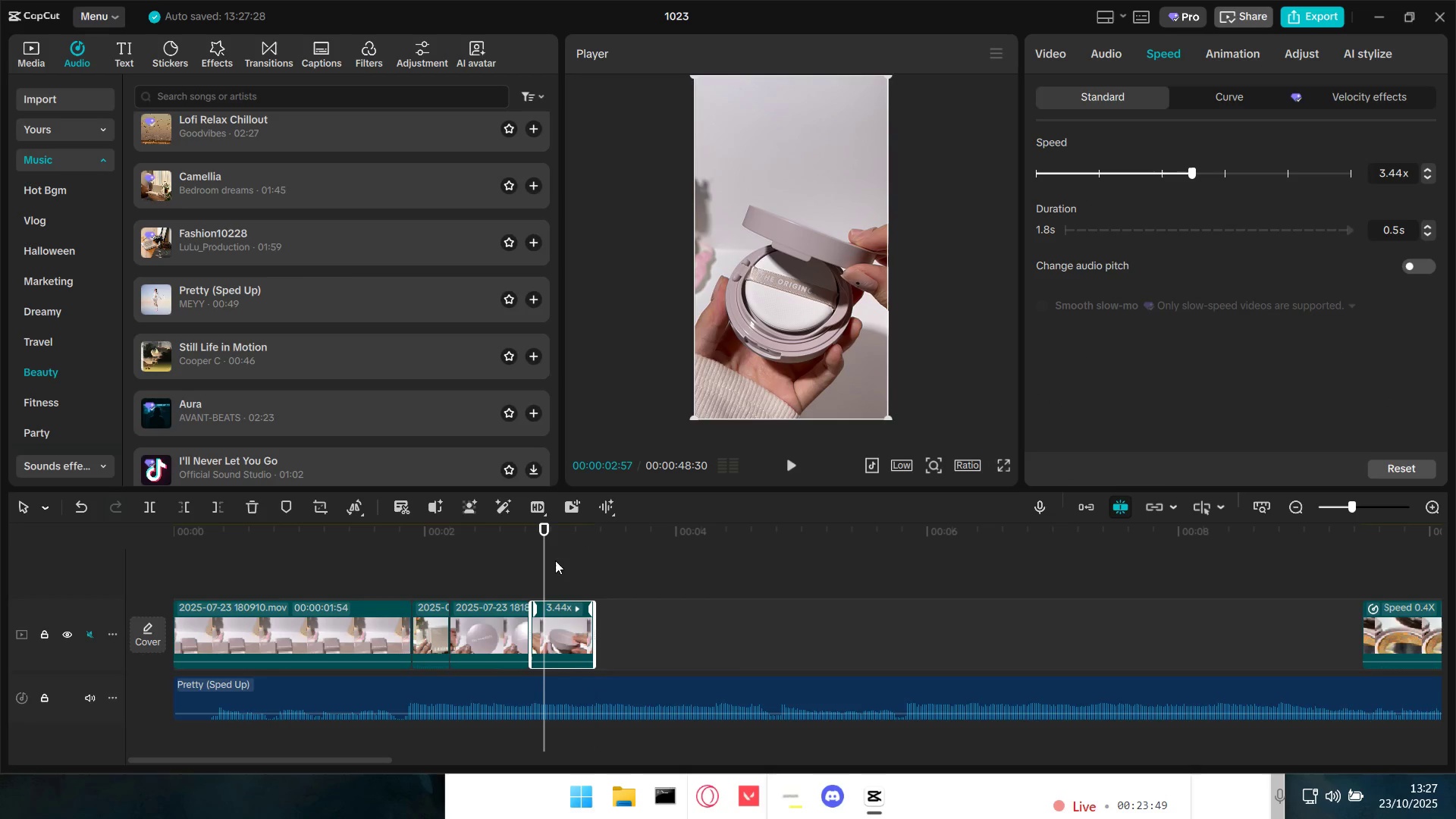 
left_click_drag(start_coordinate=[543, 567], to_coordinate=[517, 573])
 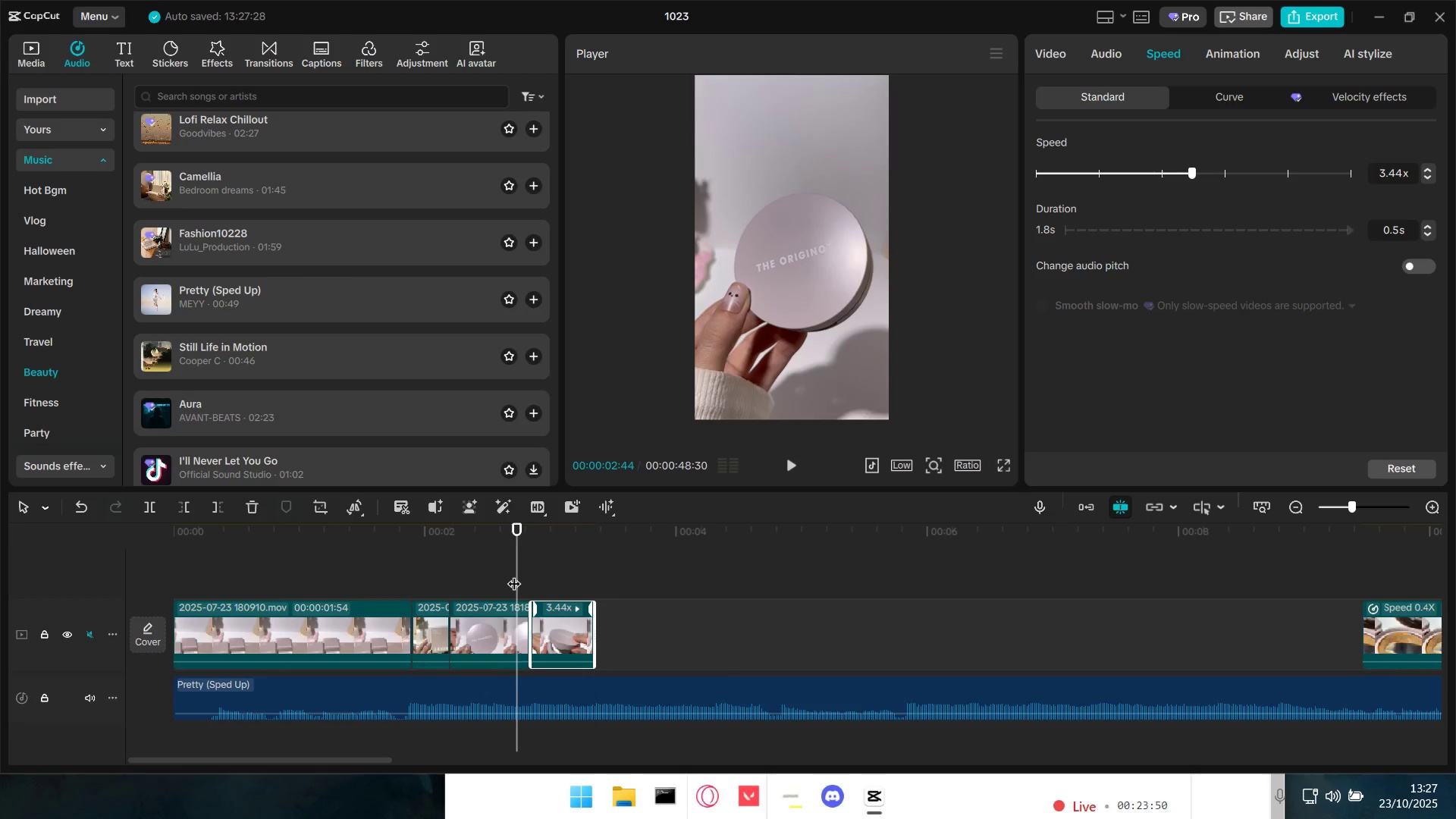 
key(Space)
 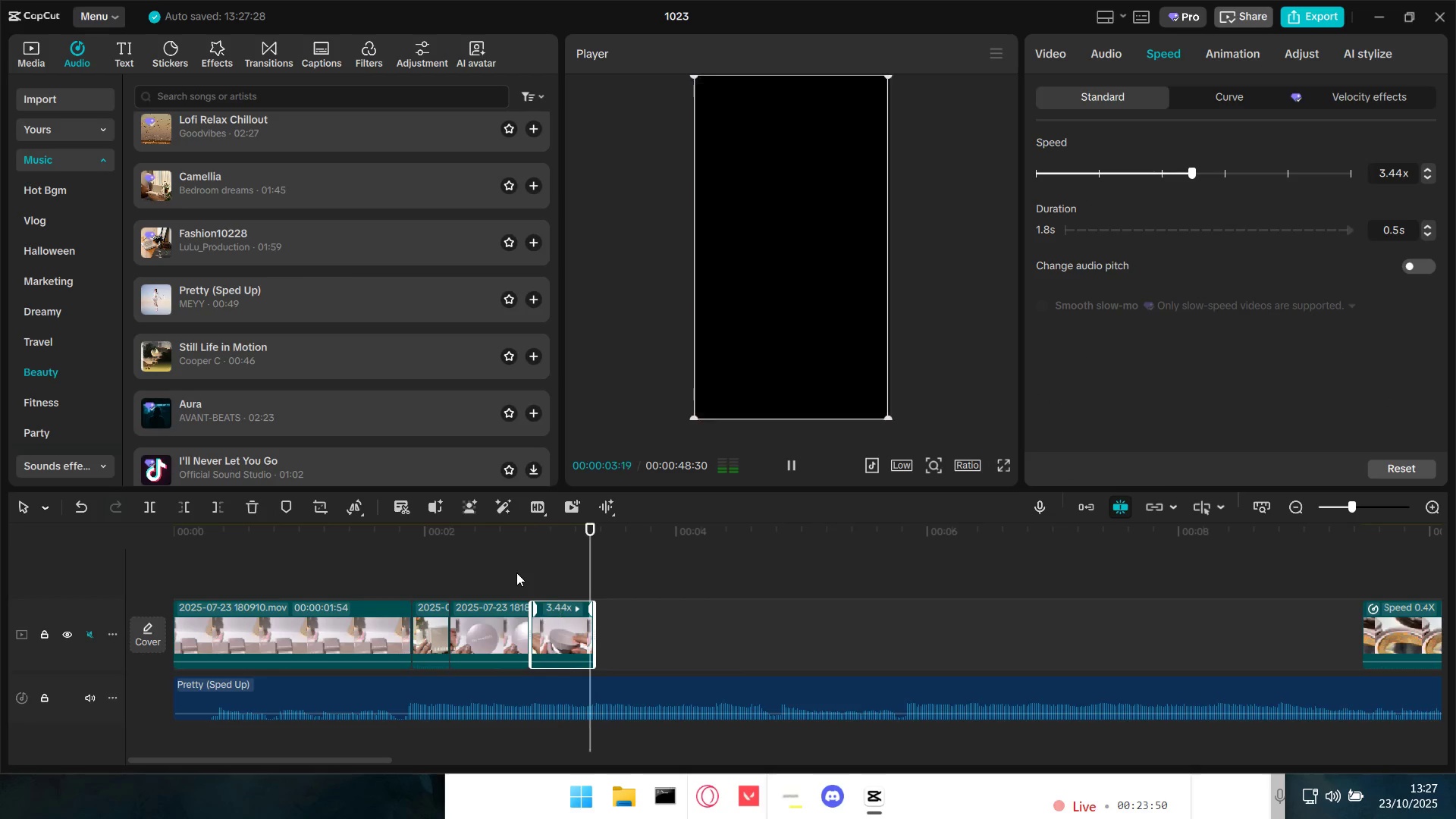 
key(Space)
 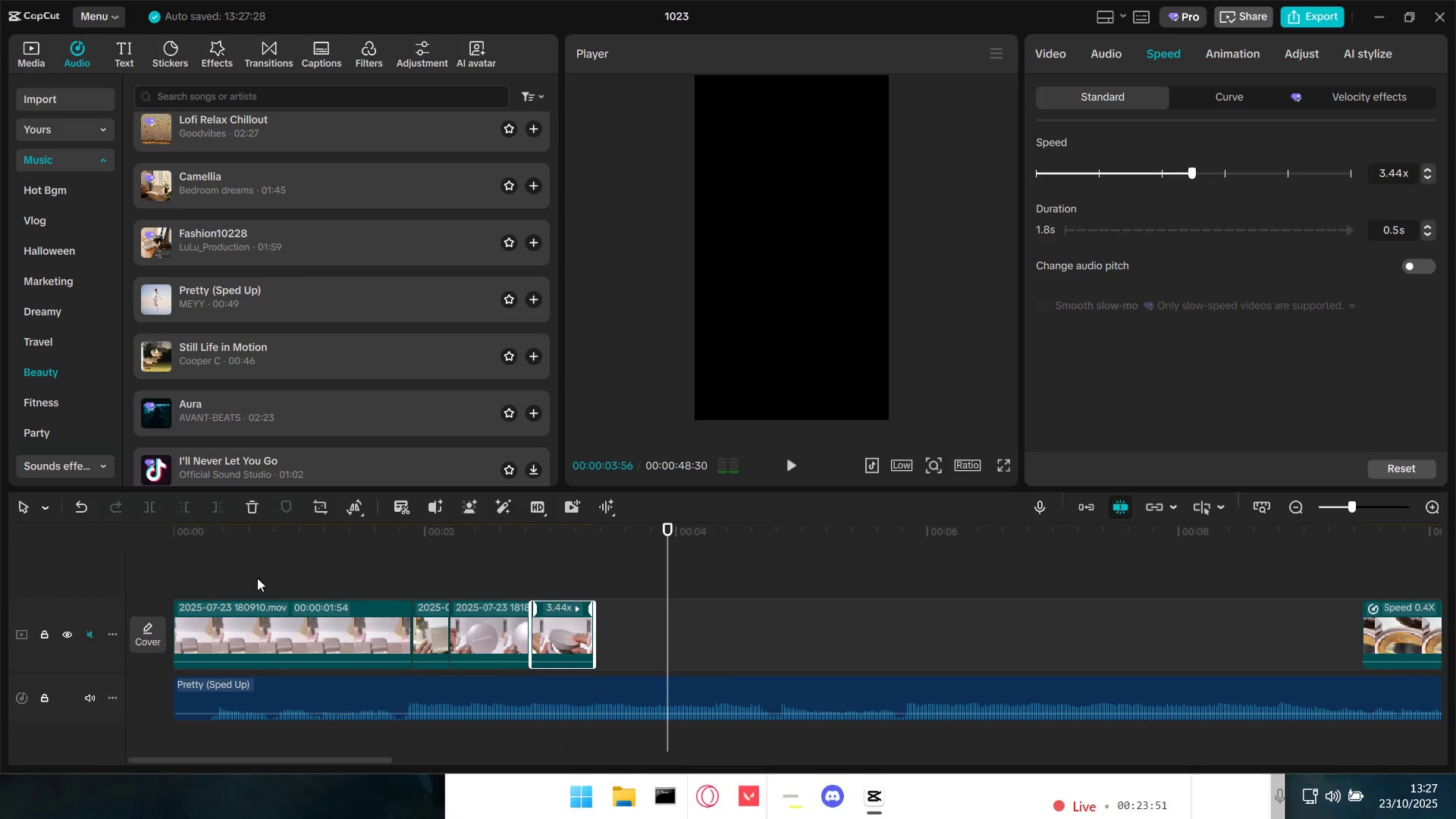 
left_click([233, 576])
 